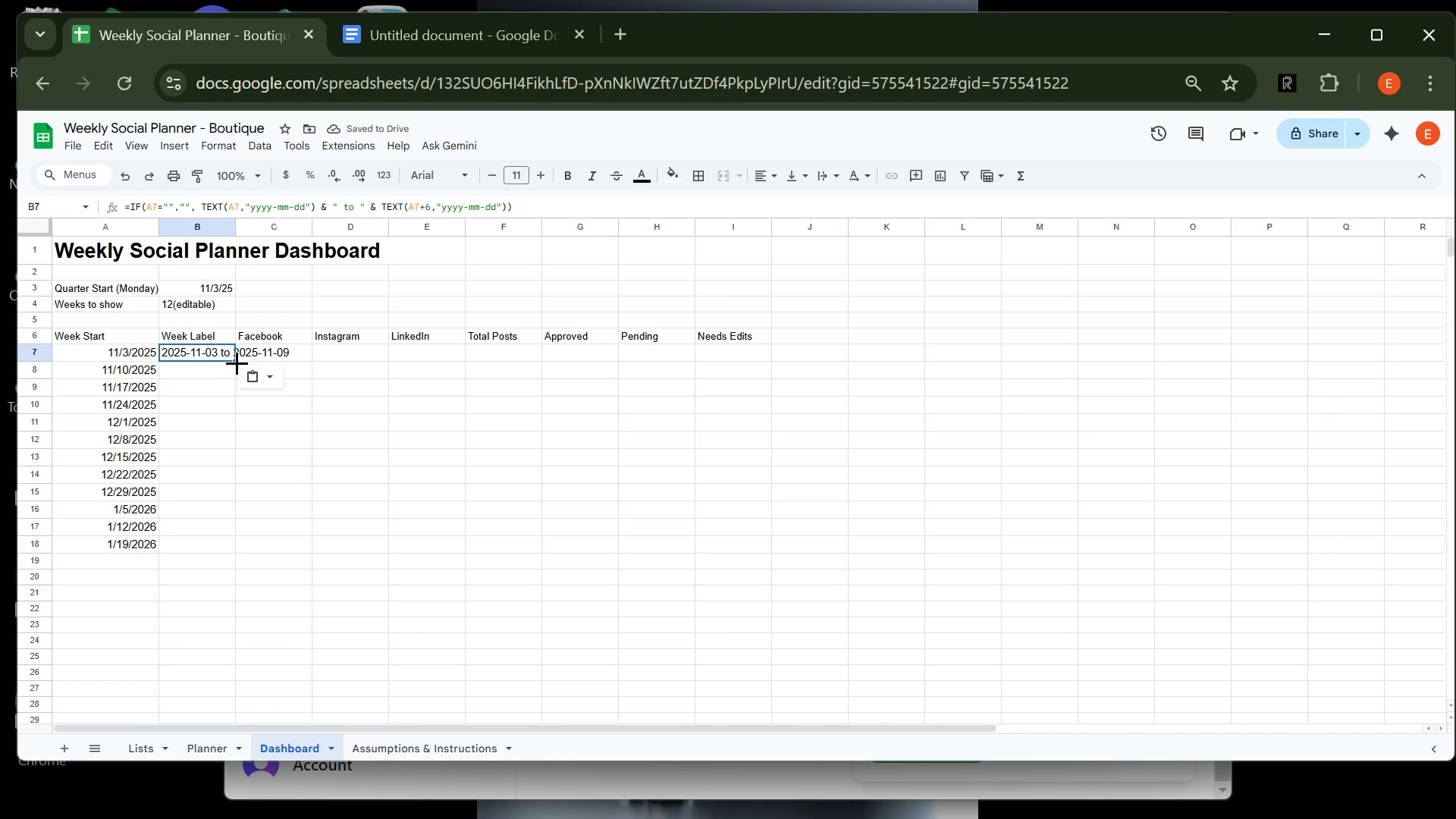 
wait(5.77)
 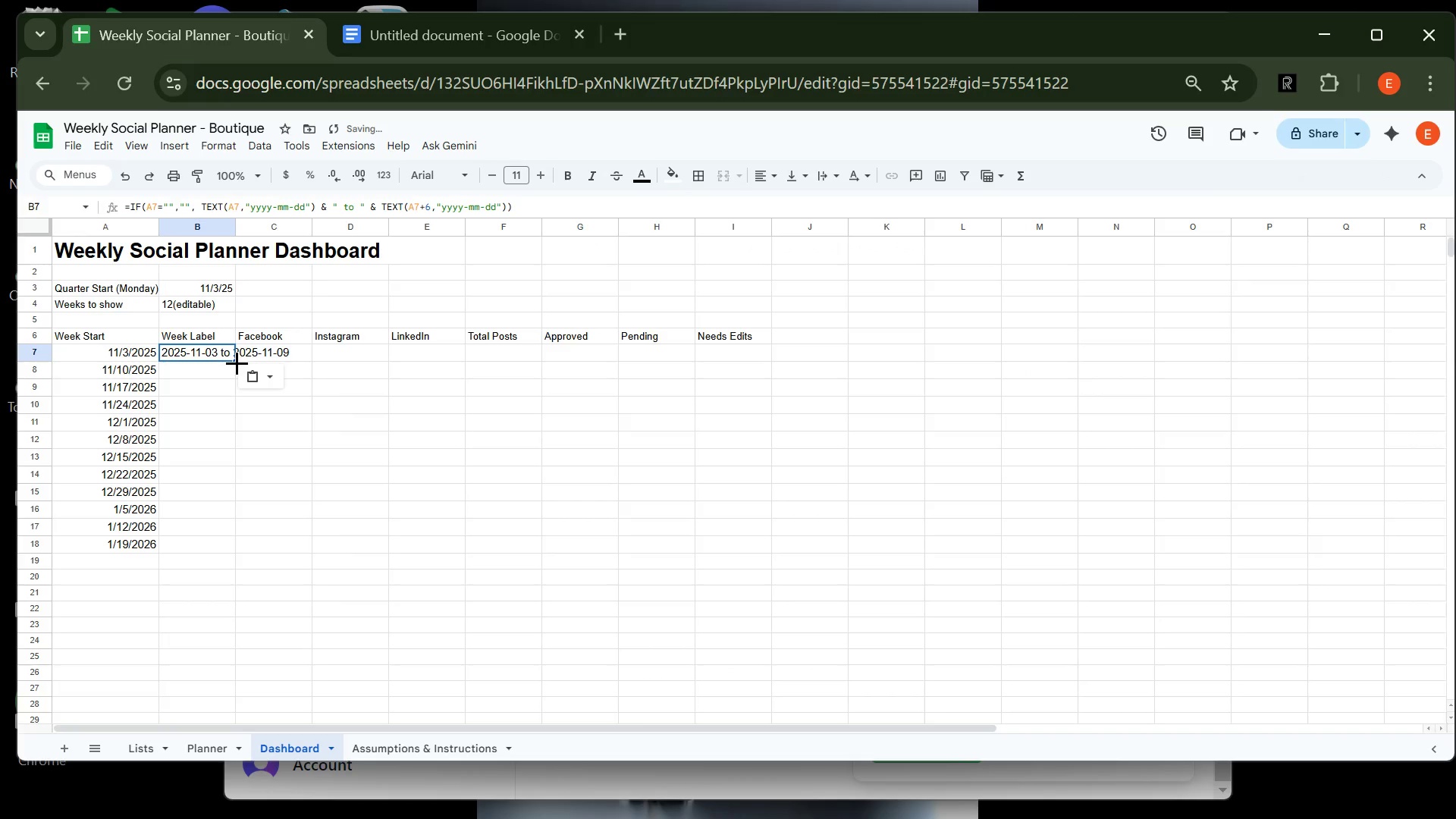 
left_click_drag(start_coordinate=[237, 362], to_coordinate=[232, 551])
 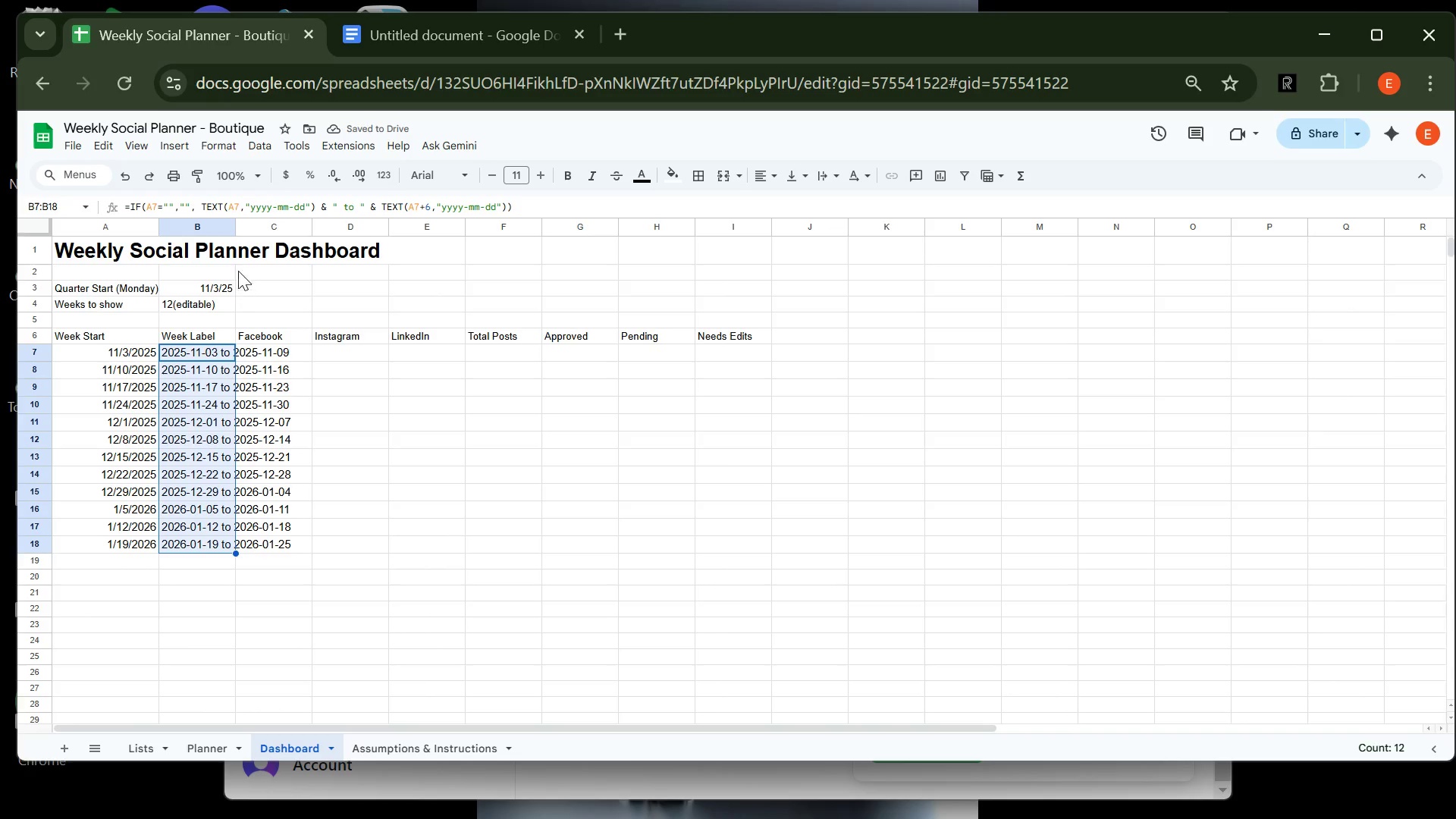 
wait(6.78)
 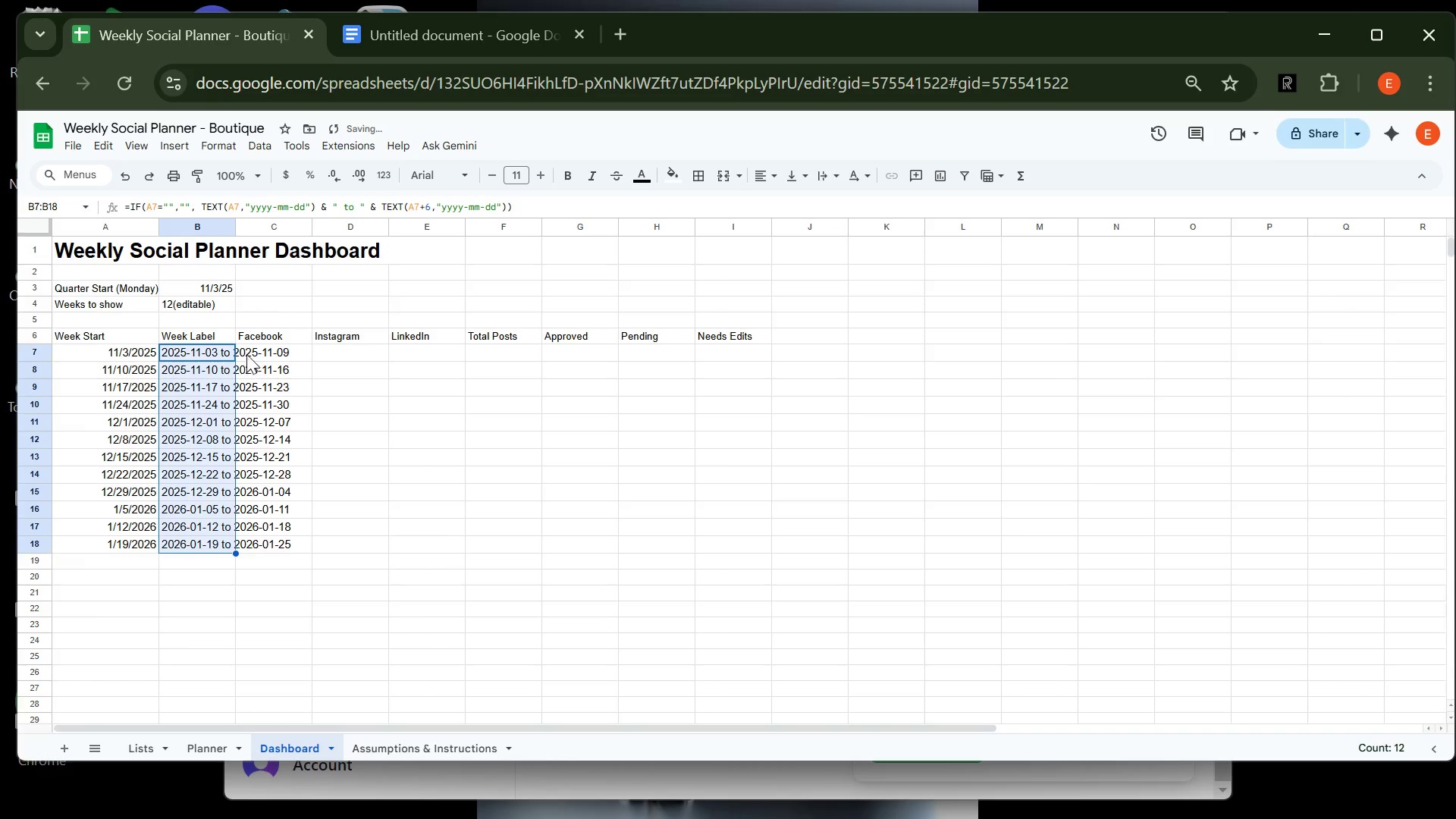 
left_click_drag(start_coordinate=[236, 223], to_coordinate=[299, 240])
 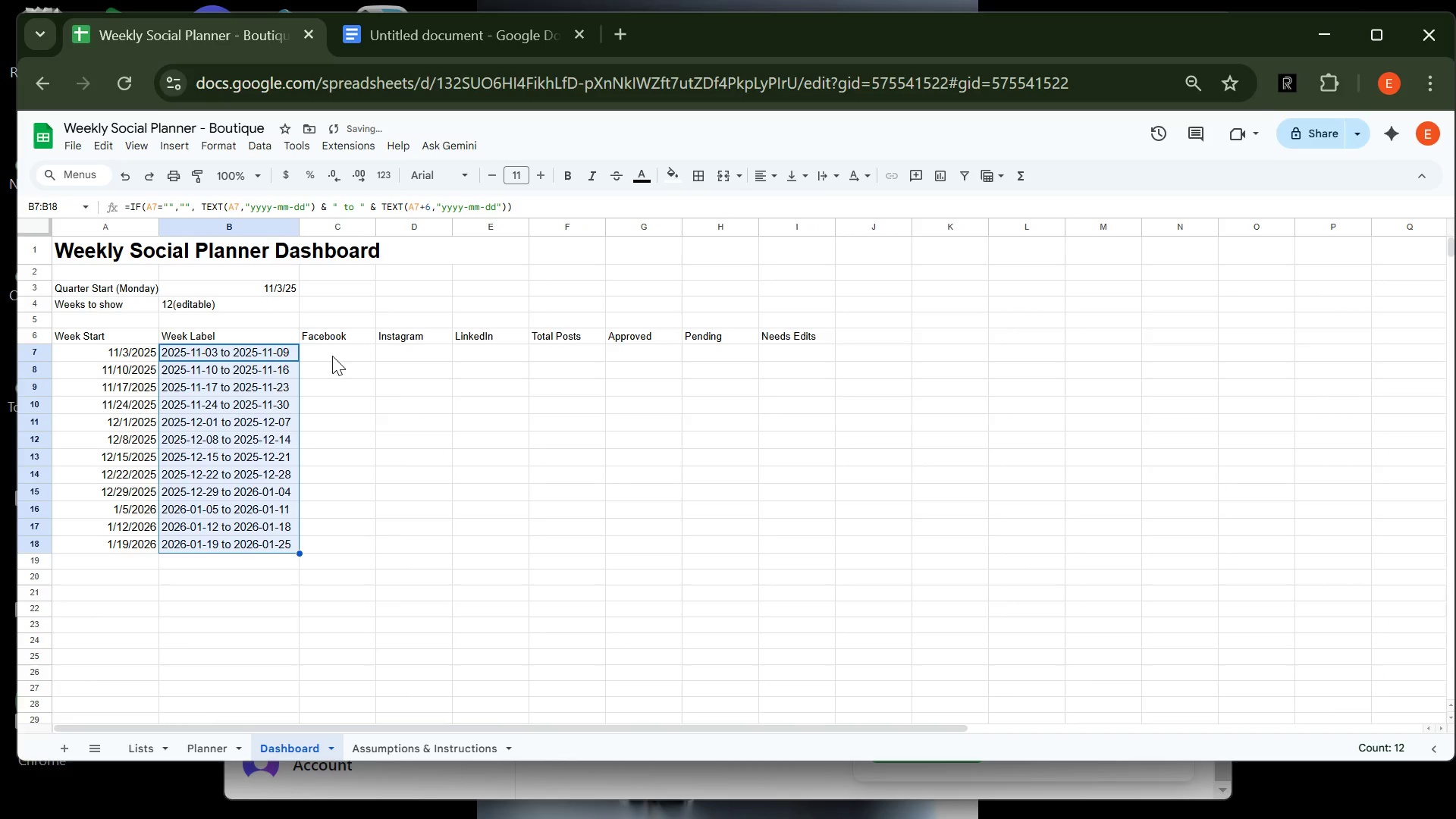 
left_click([331, 357])
 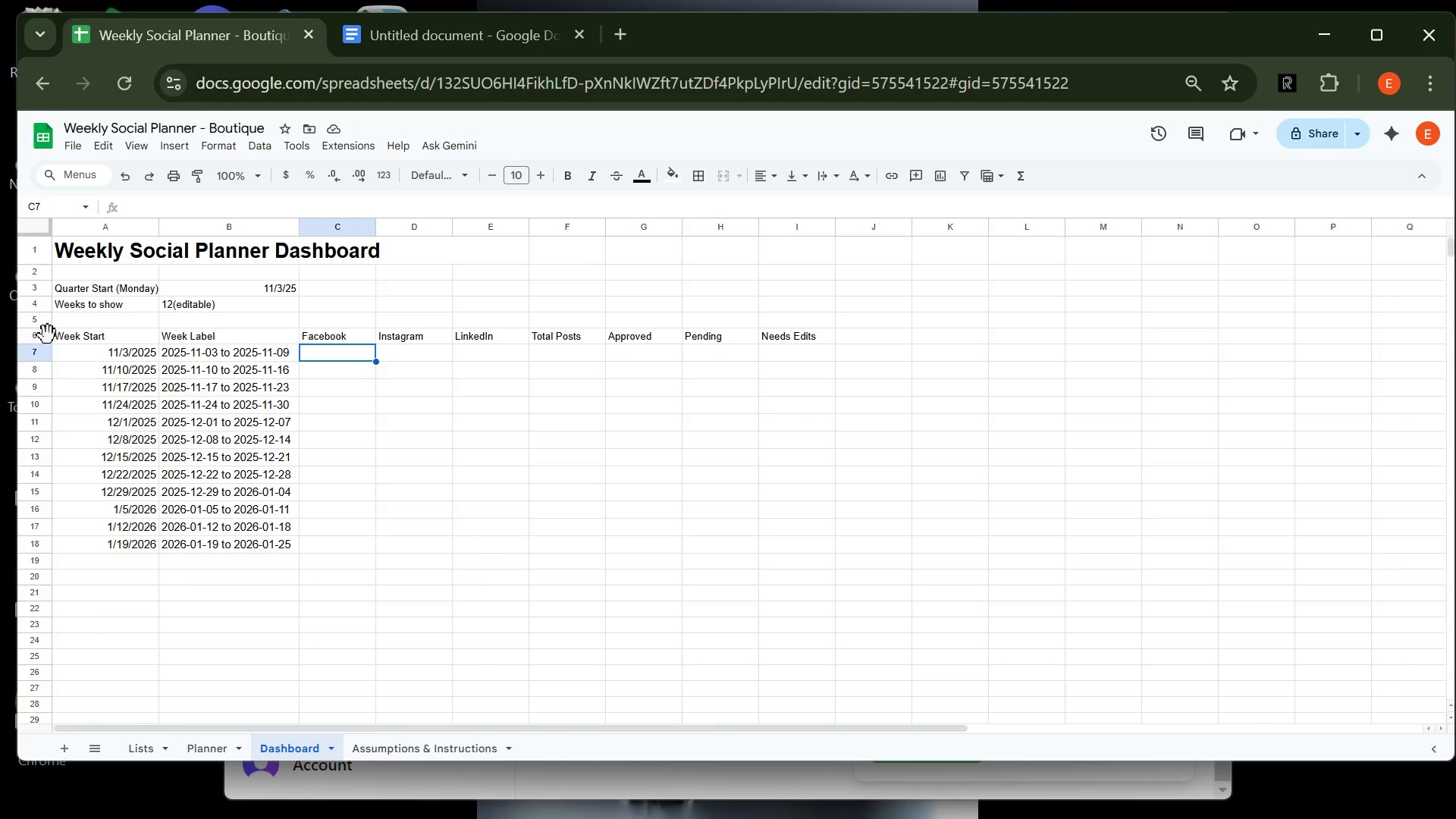 
wait(7.56)
 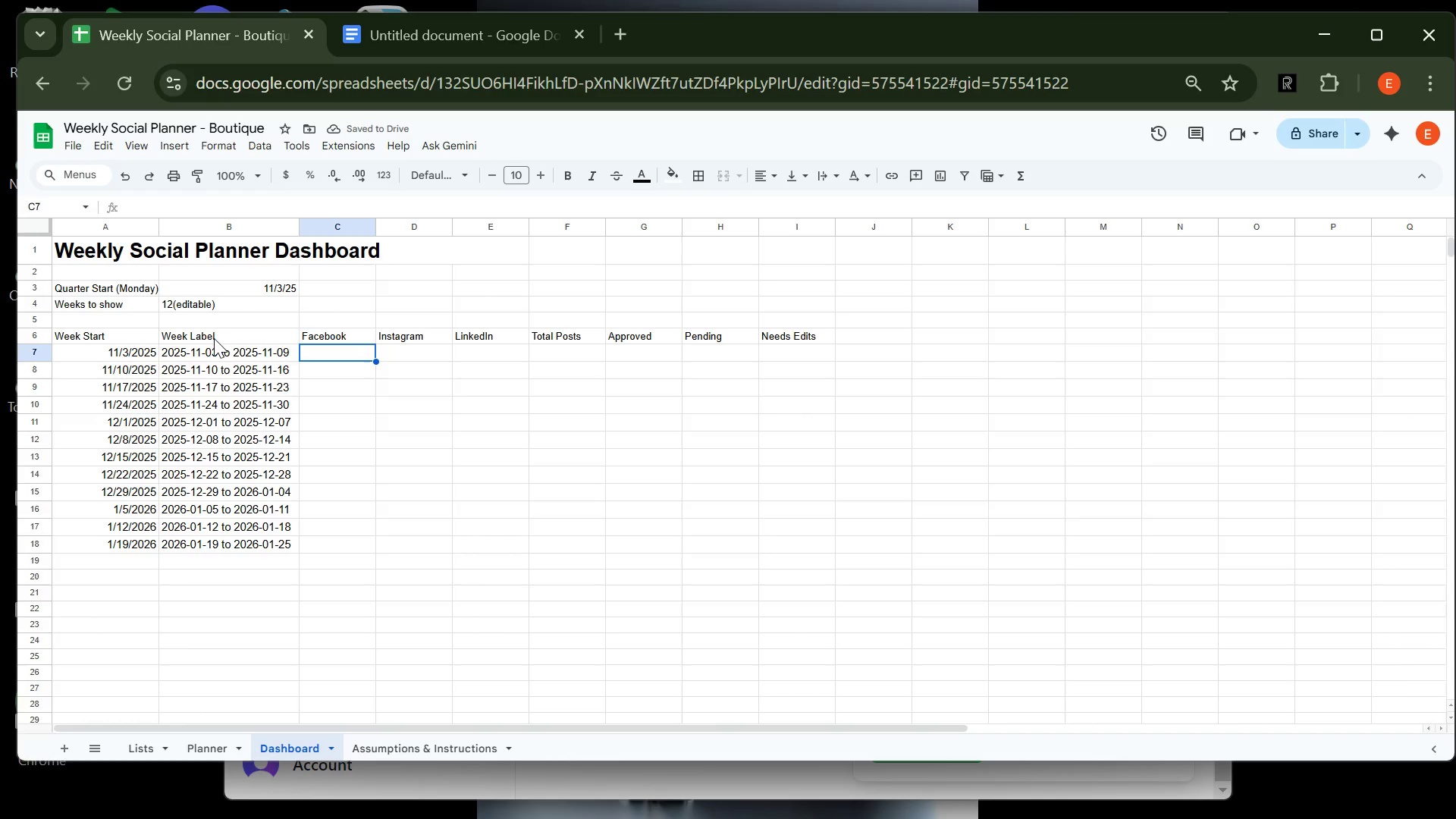 
left_click([40, 335])
 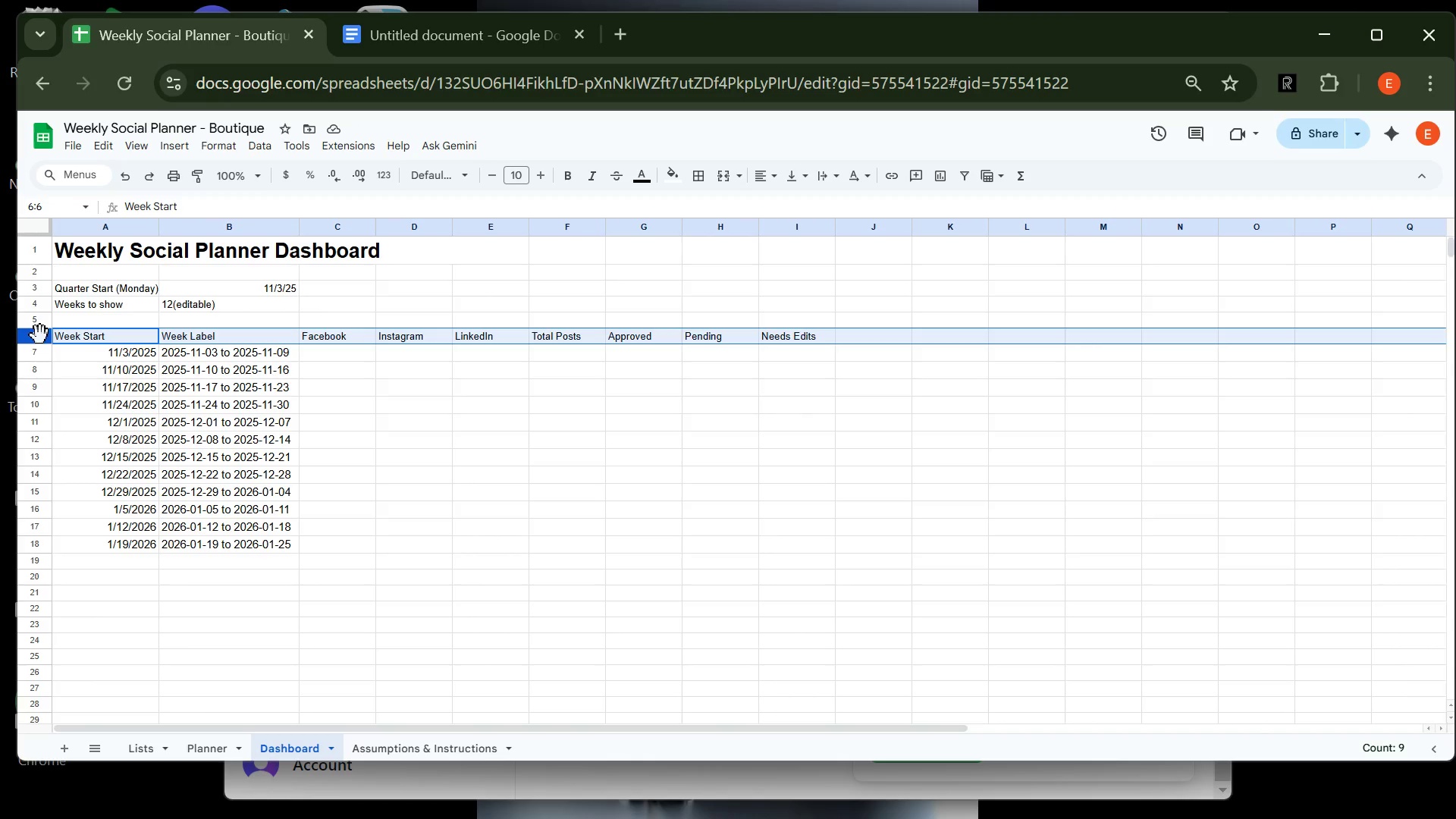 
key(Control+ControlLeft)
 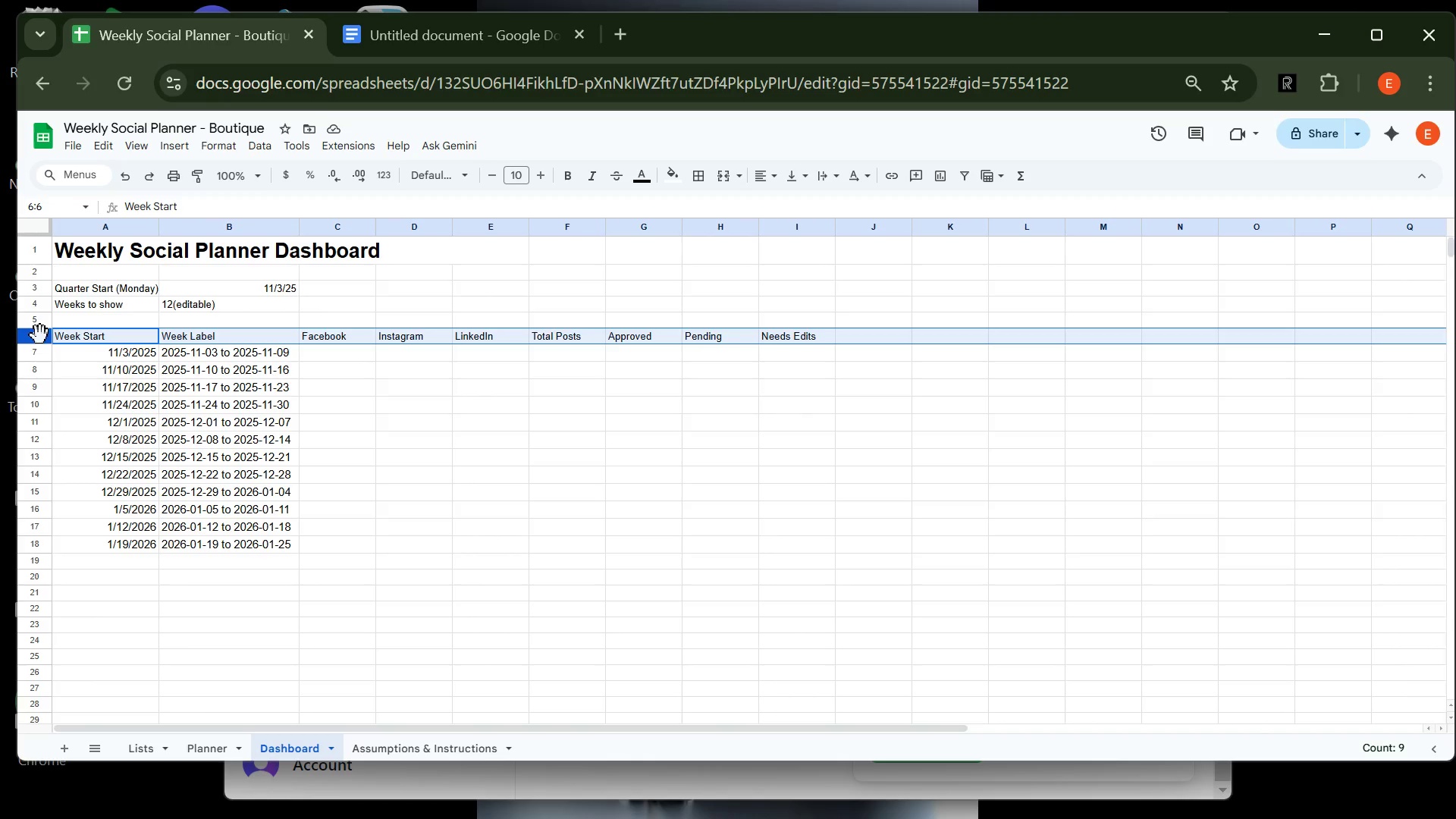 
key(Control+B)
 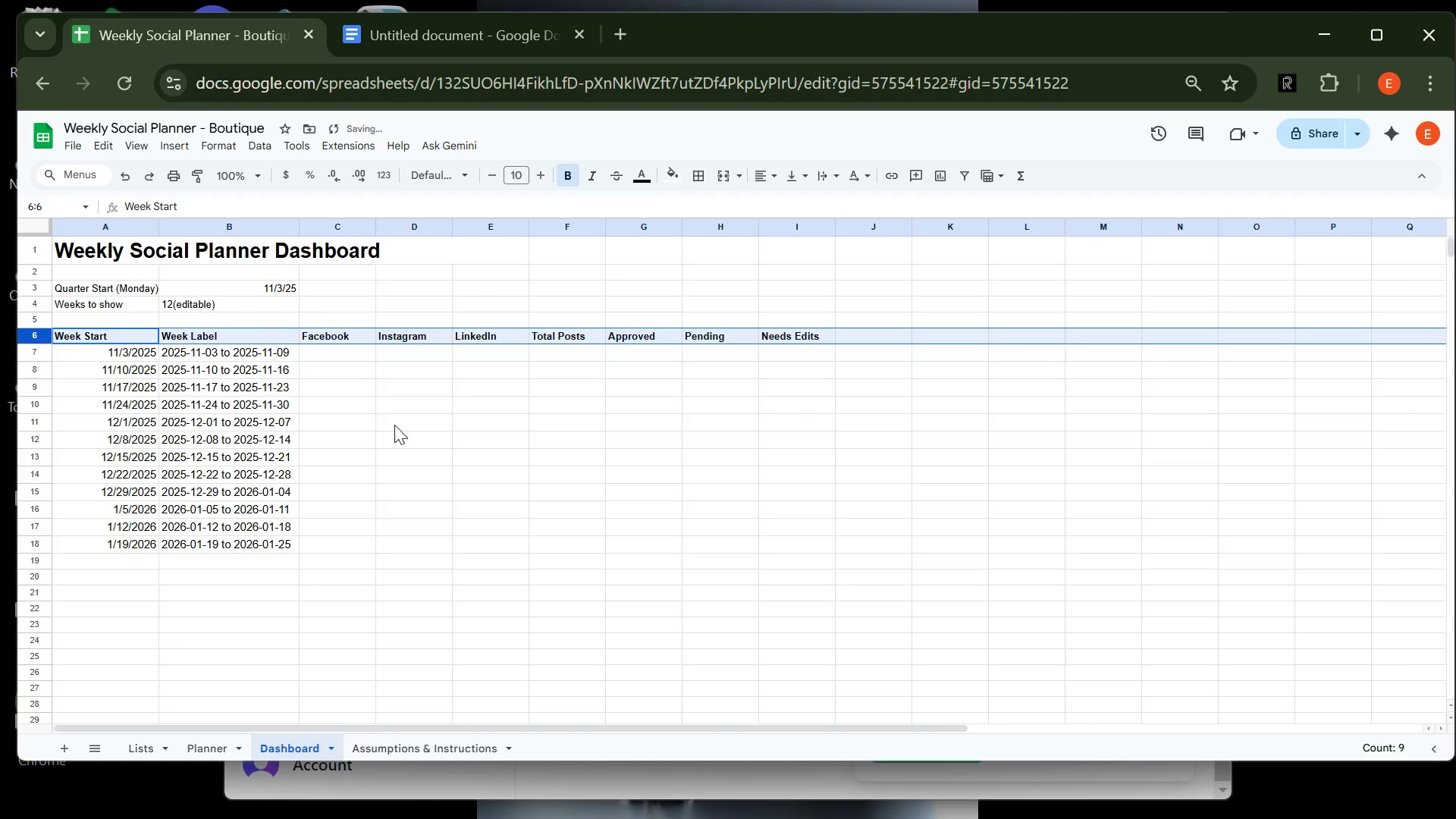 
left_click([395, 425])
 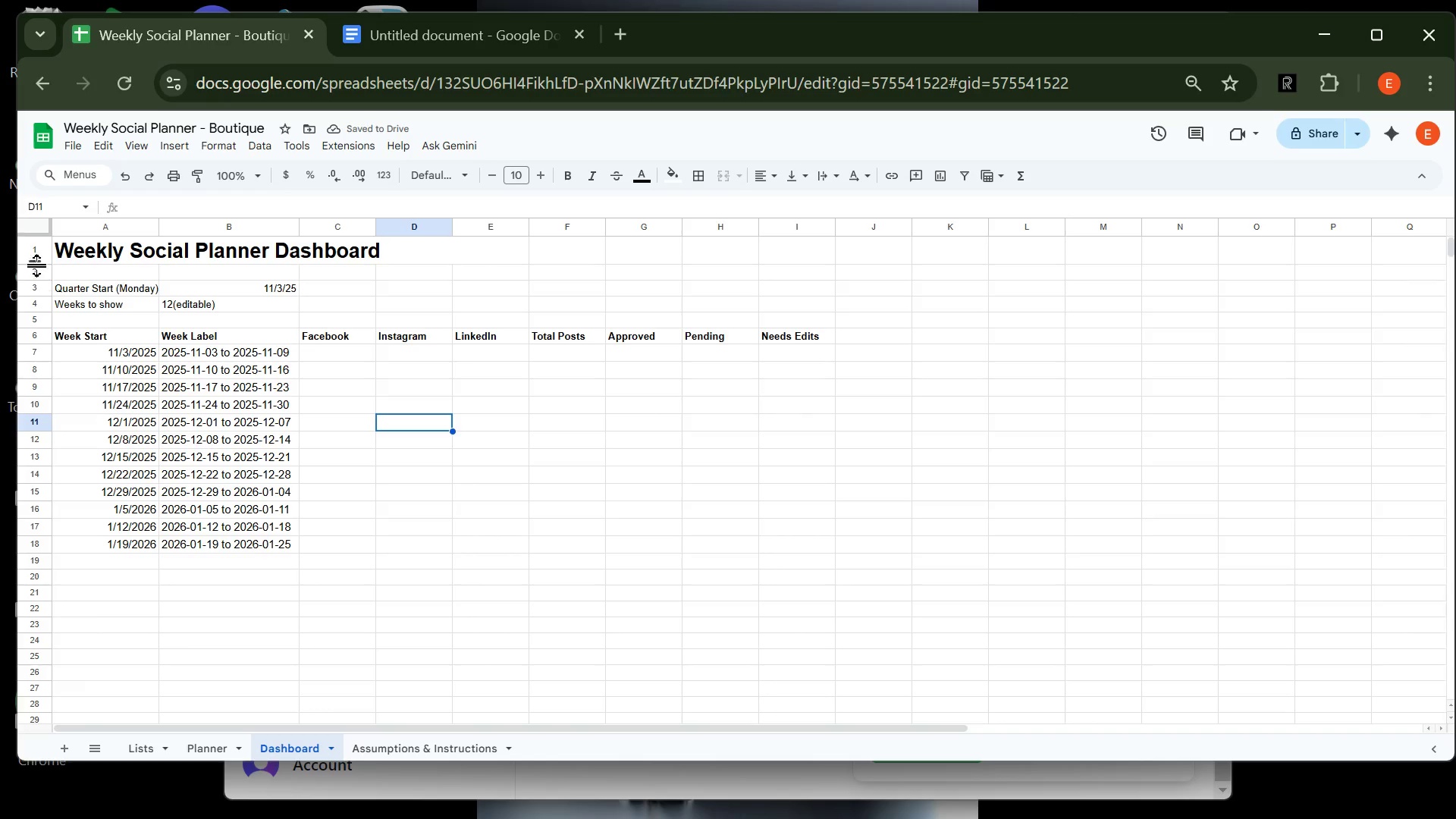 
left_click([38, 257])
 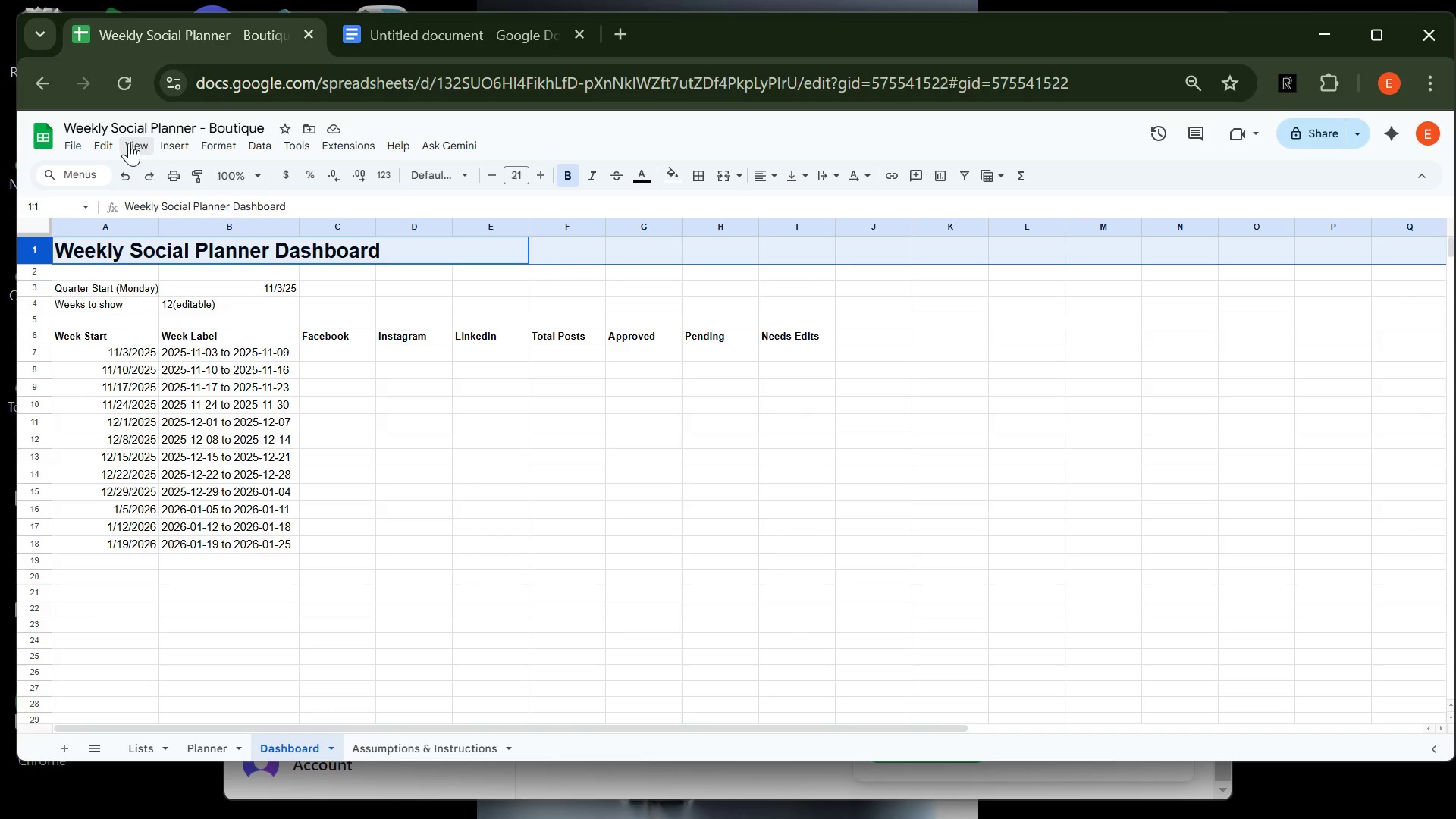 
left_click([129, 143])
 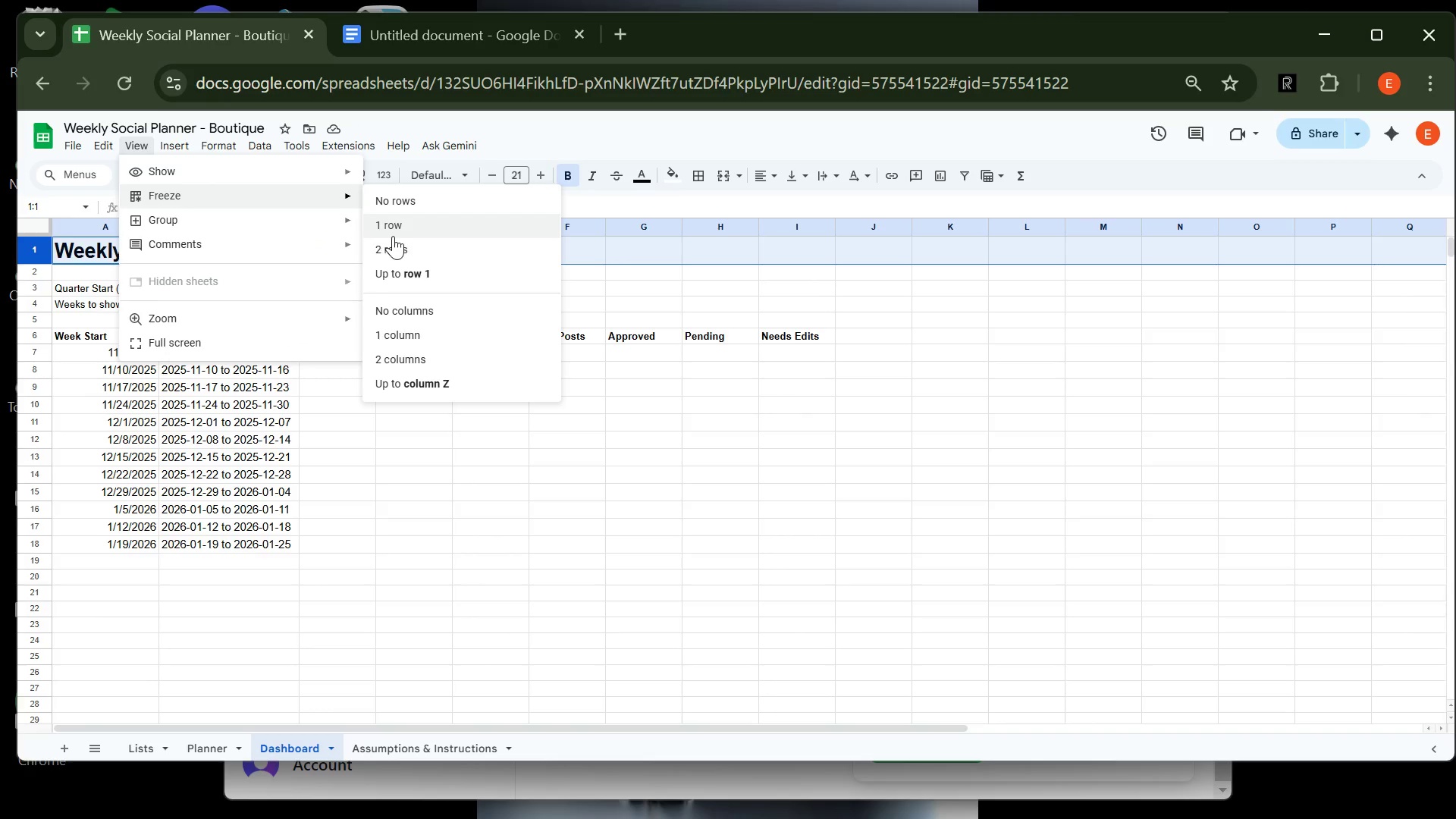 
left_click([397, 233])
 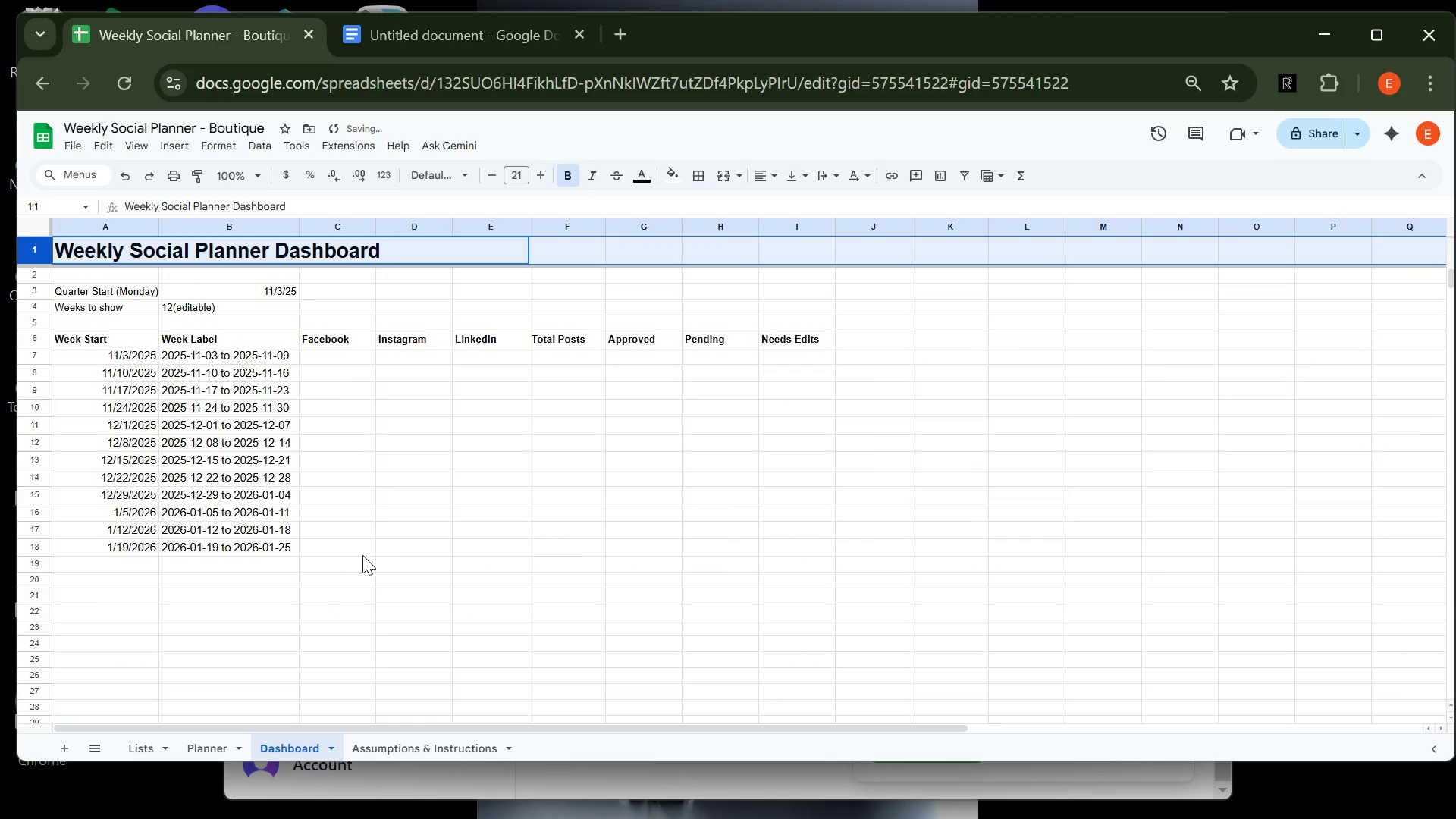 
left_click([387, 542])
 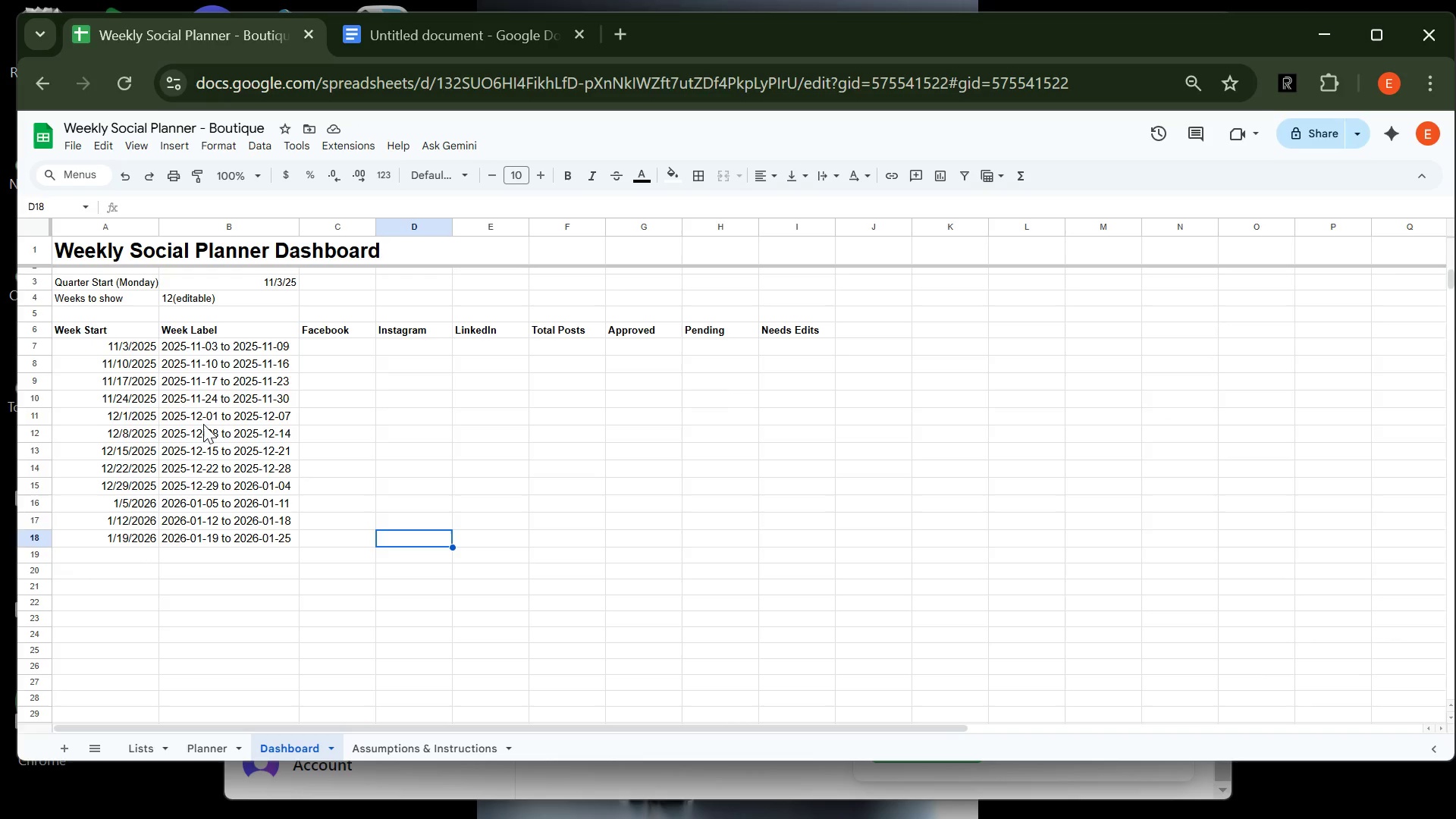 
wait(31.31)
 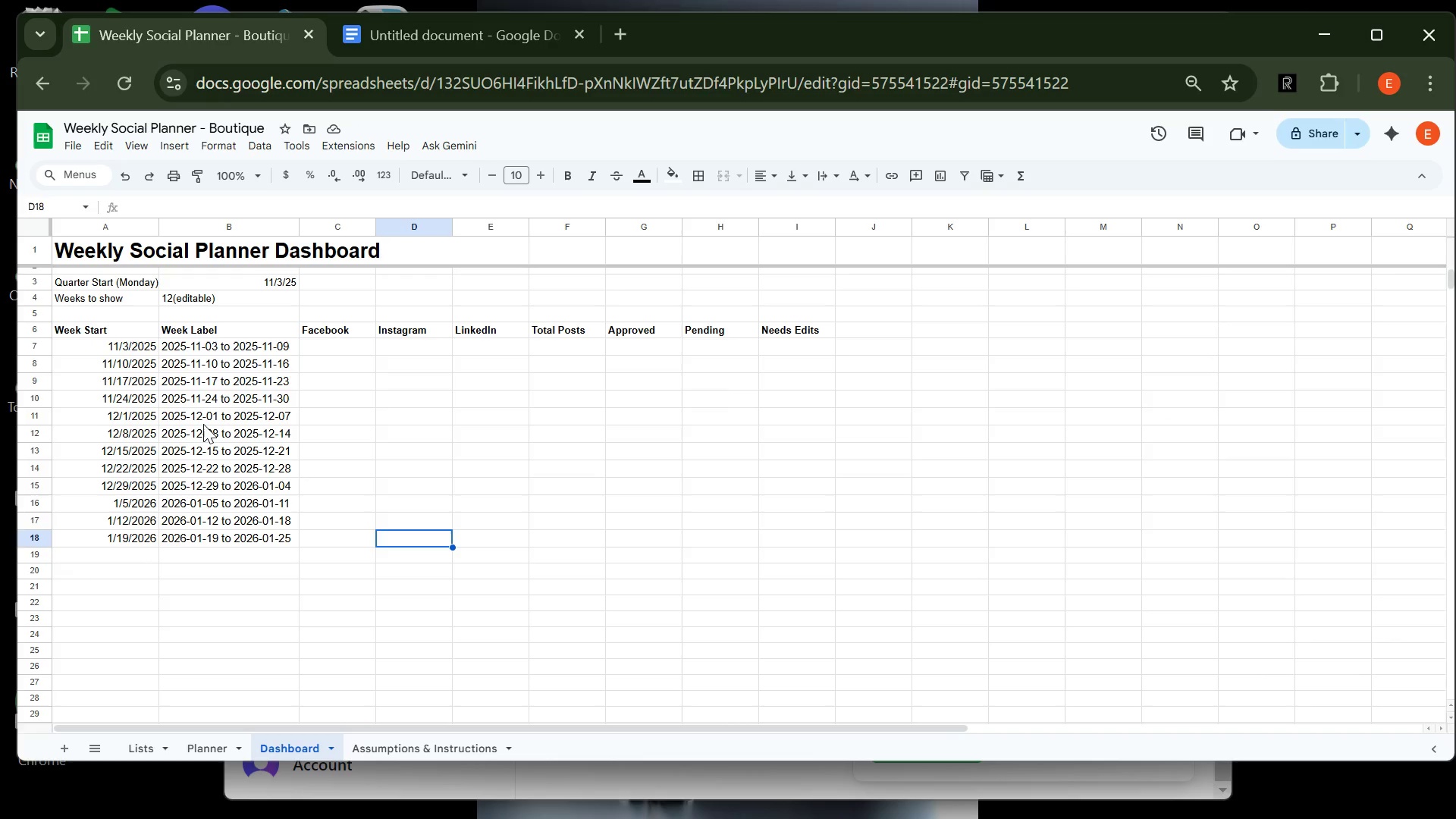 
left_click([425, 42])
 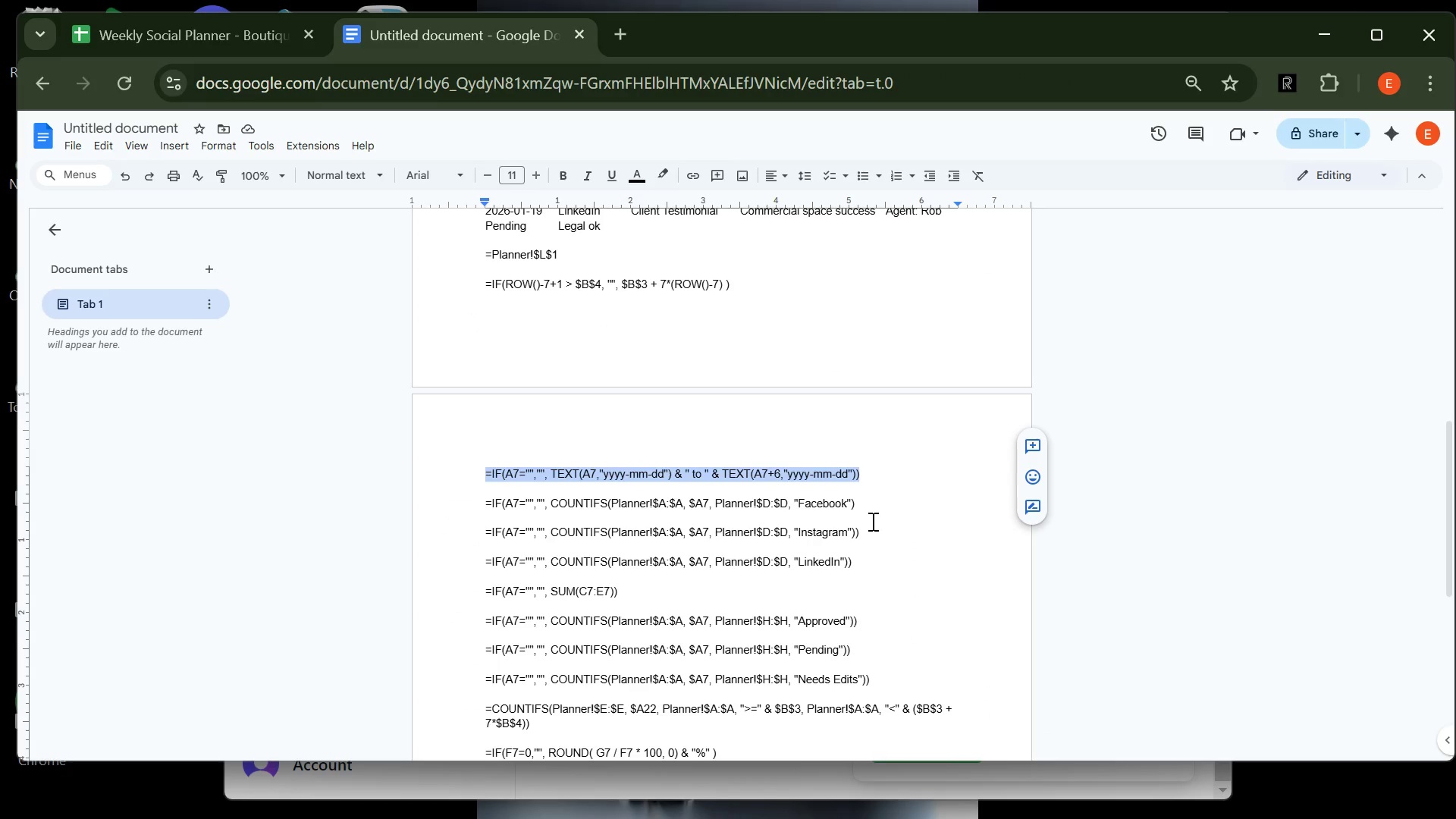 
left_click([867, 510])
 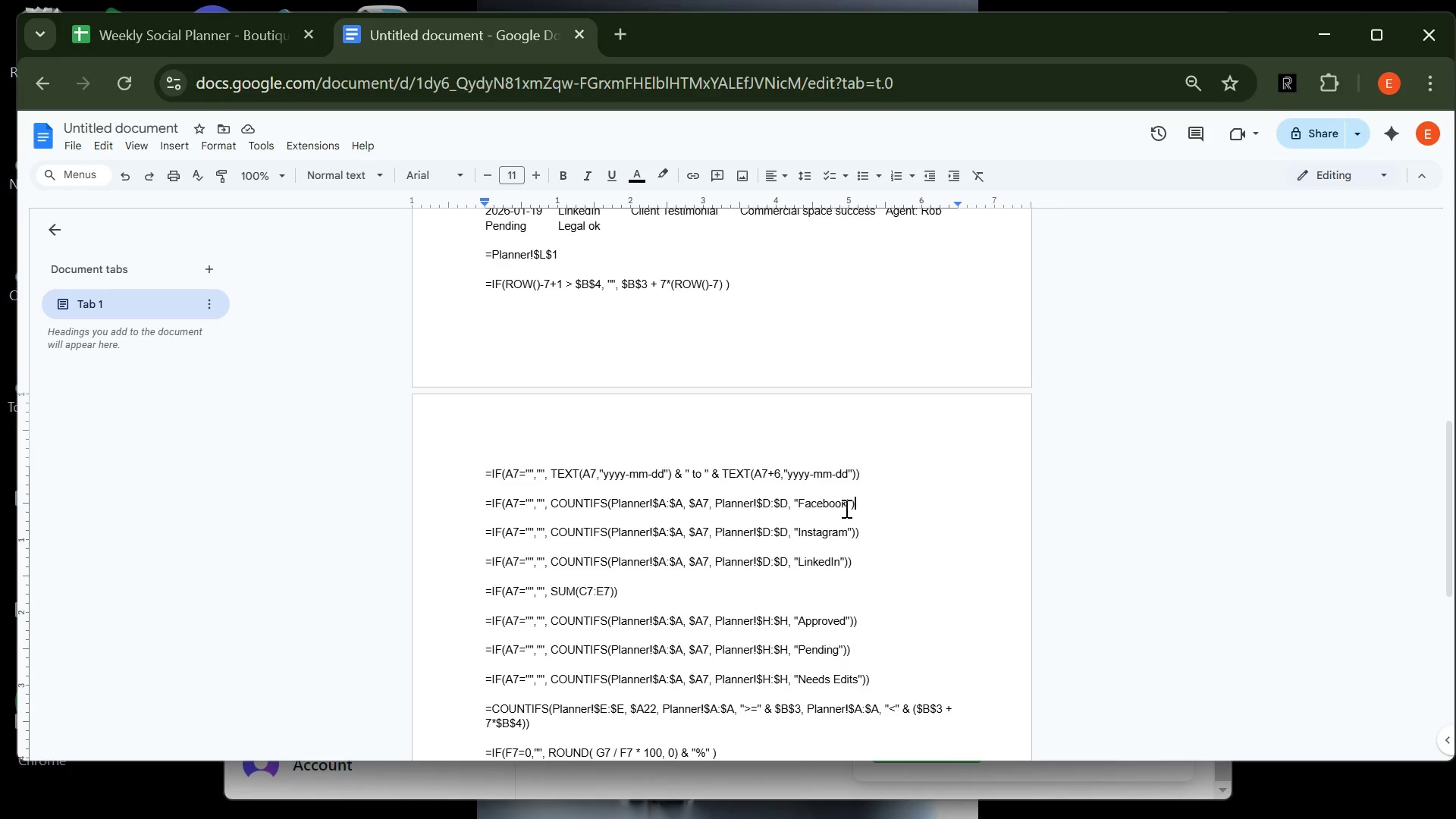 
left_click_drag(start_coordinate=[867, 510], to_coordinate=[478, 499])
 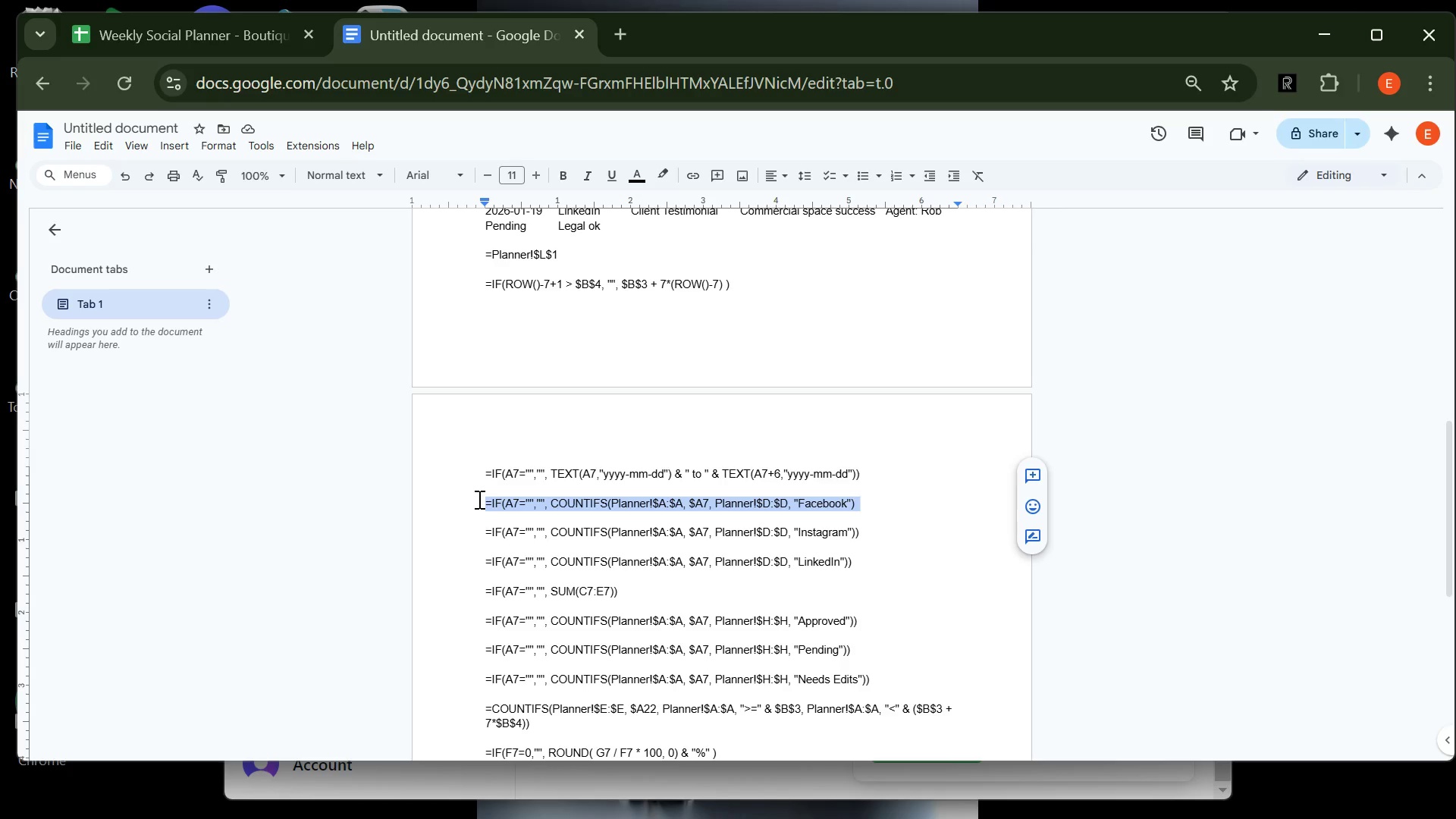 
key(Control+ControlLeft)
 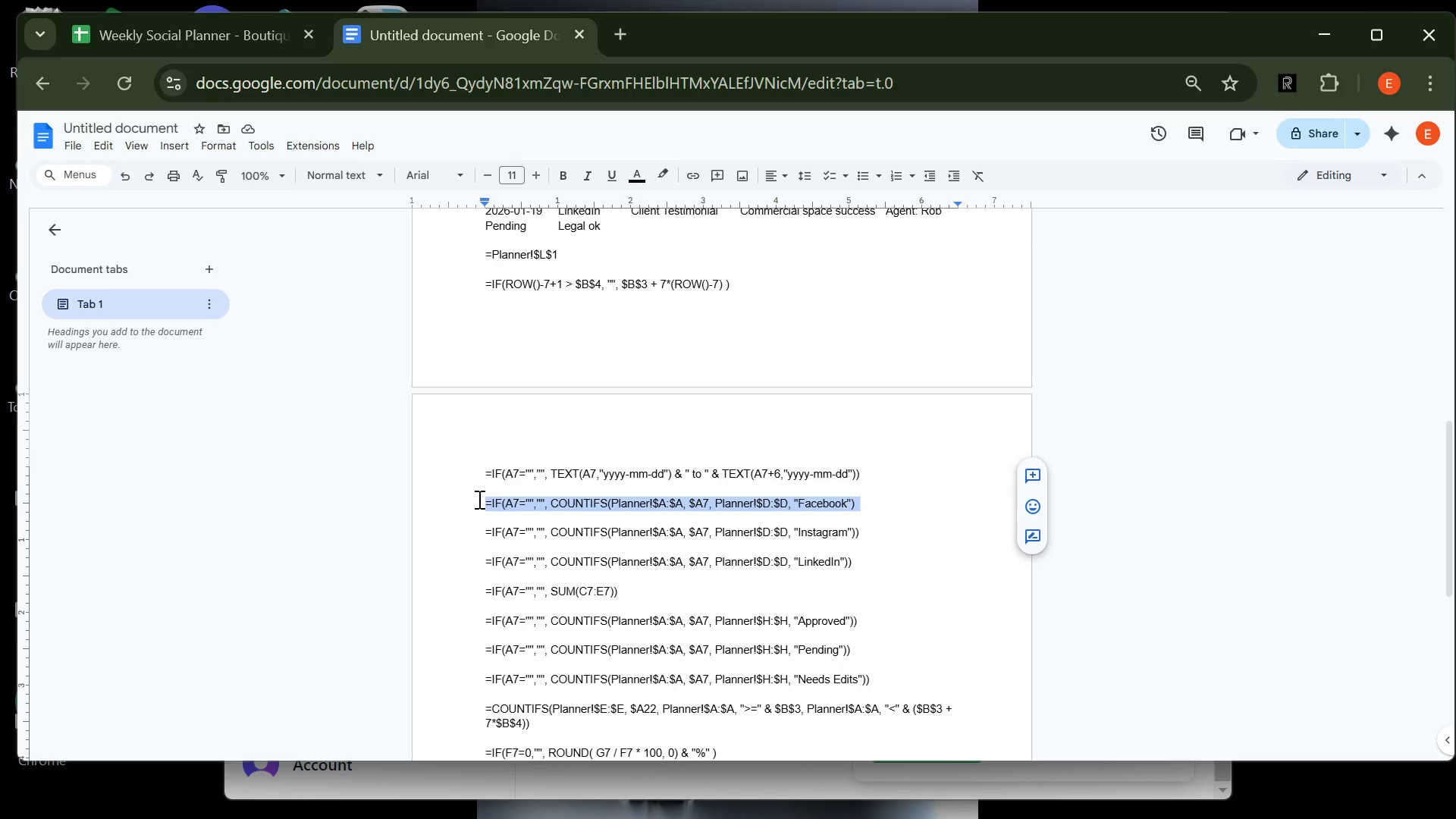 
key(Control+C)
 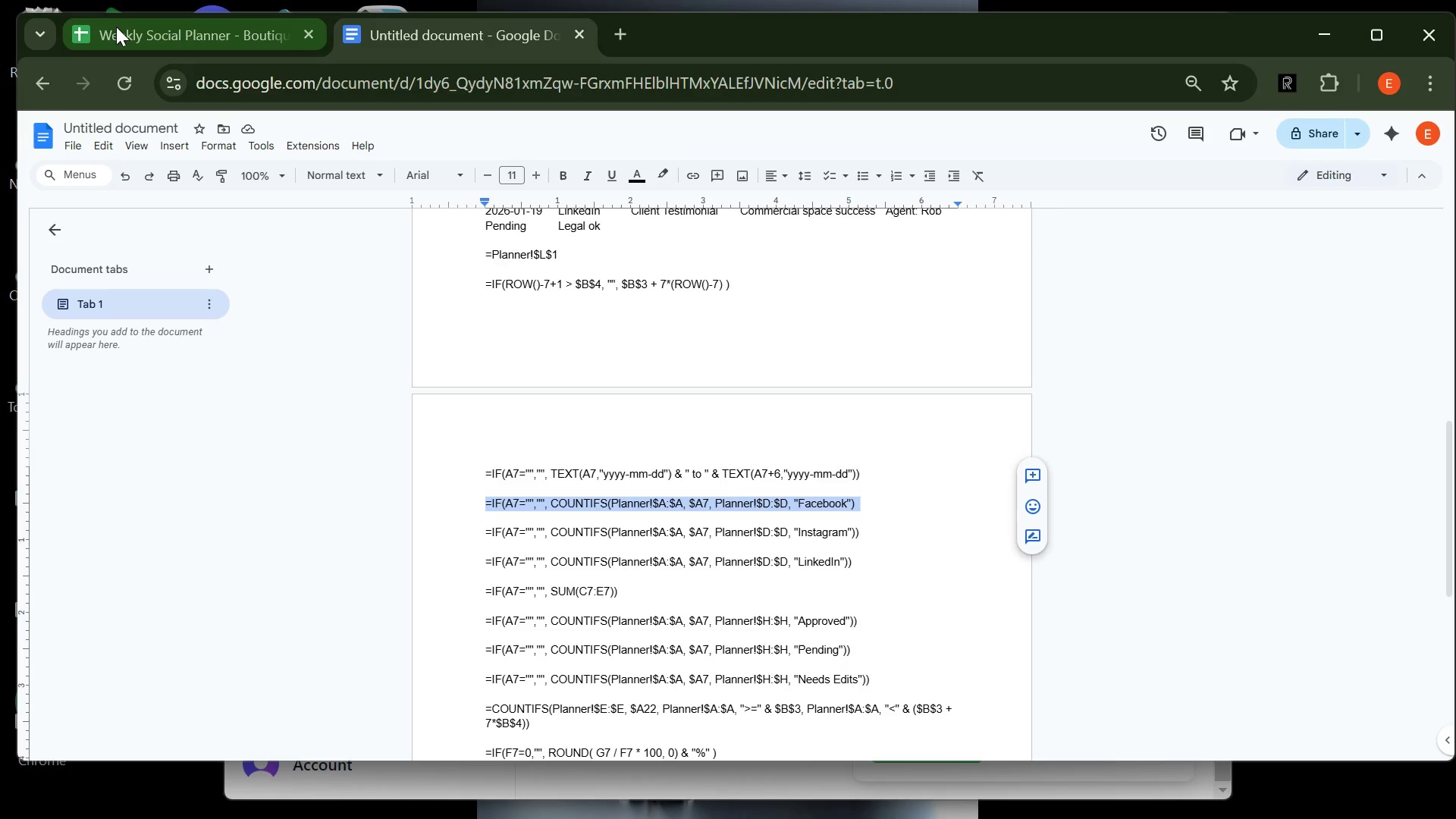 
left_click([116, 27])
 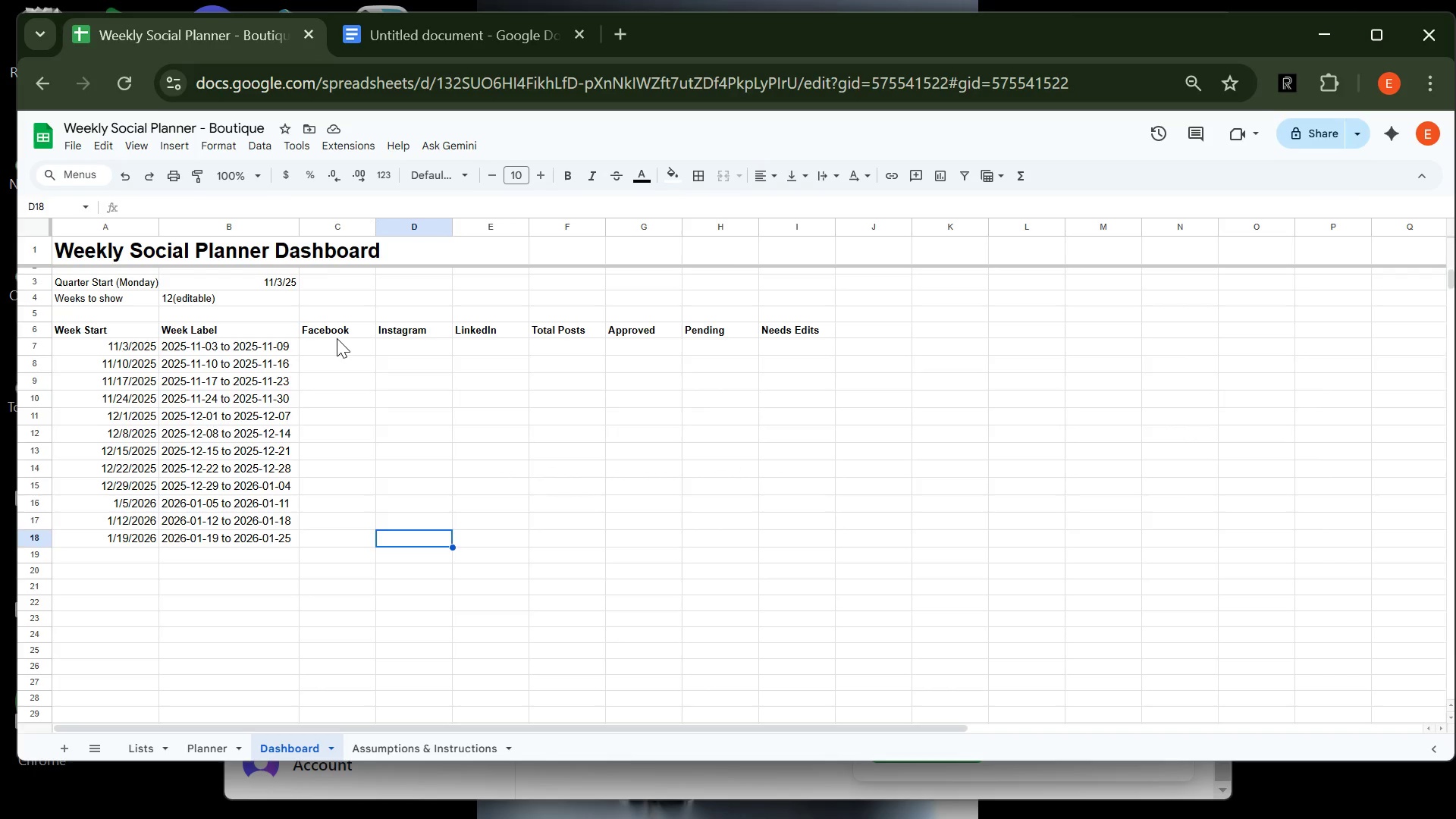 
left_click([337, 338])
 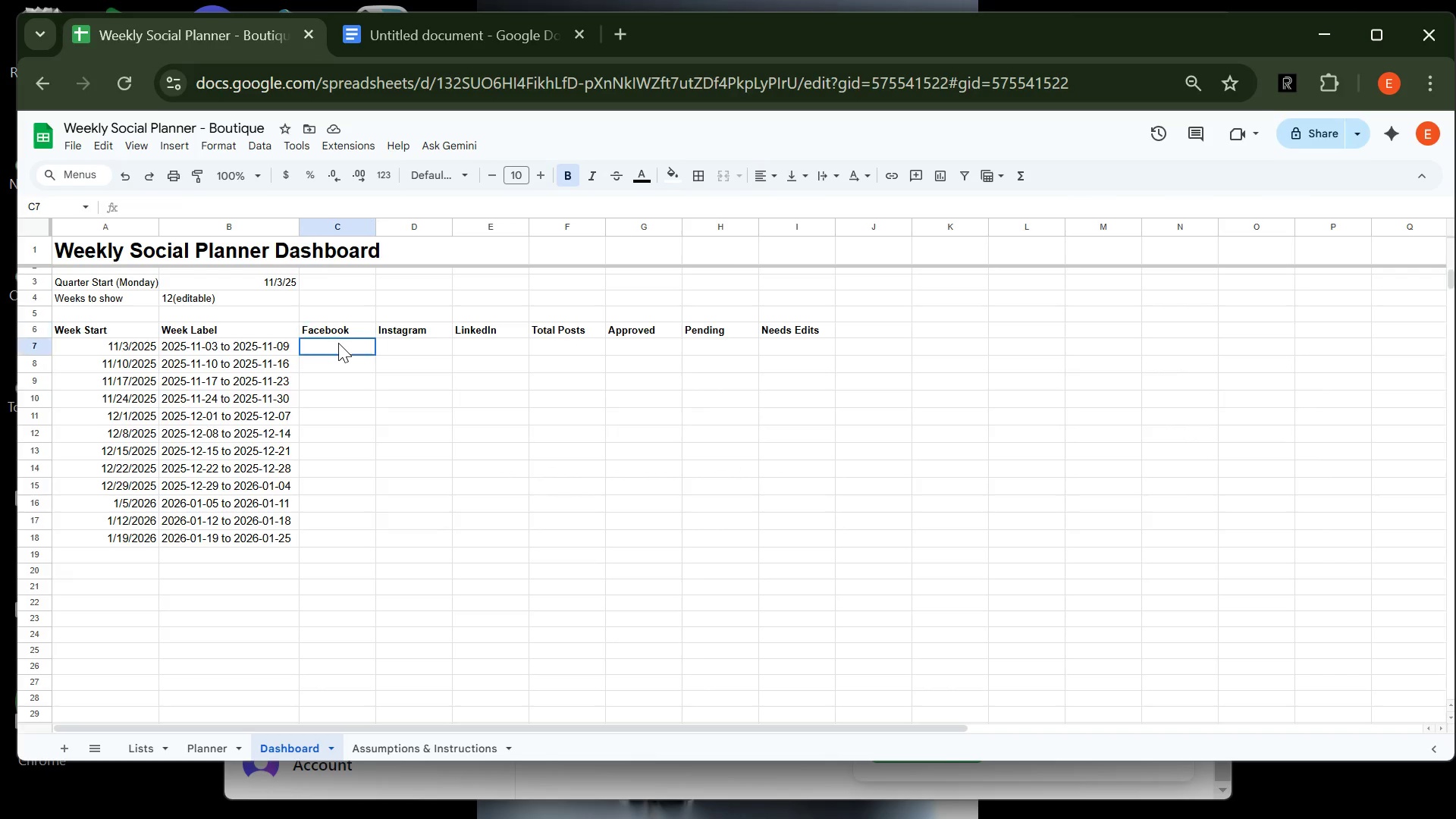 
left_click([338, 343])
 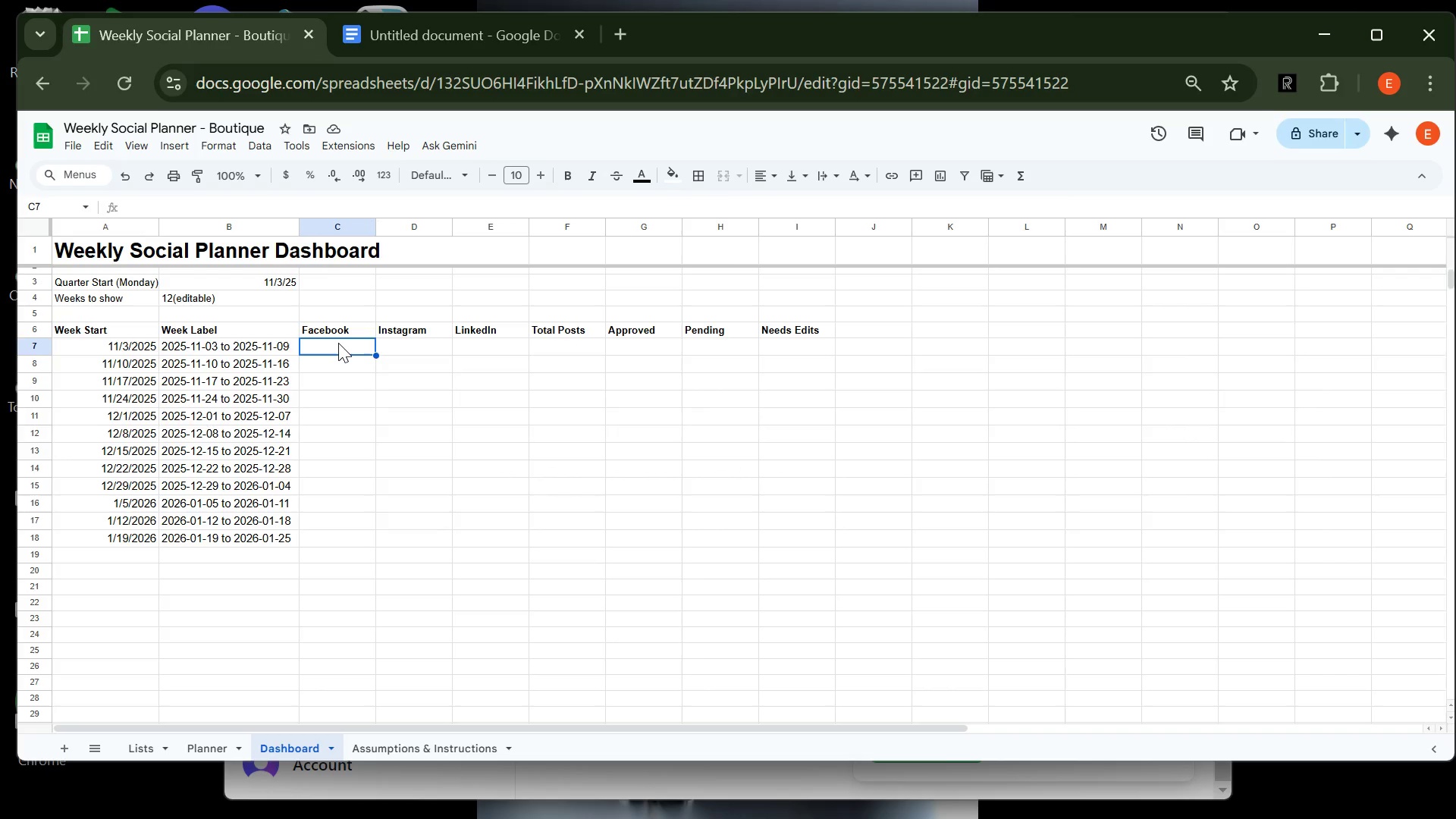 
key(Control+ControlLeft)
 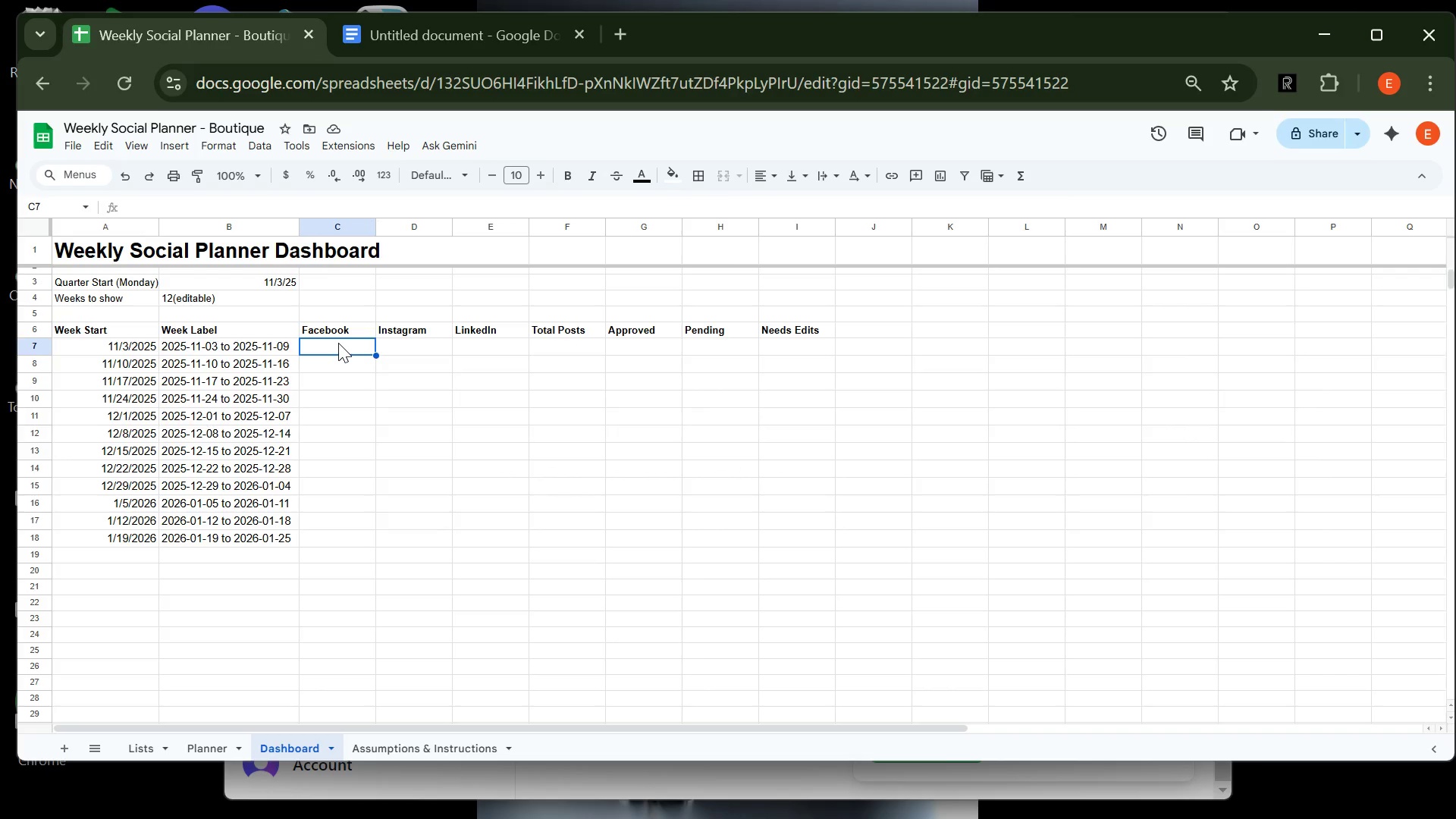 
key(Control+V)
 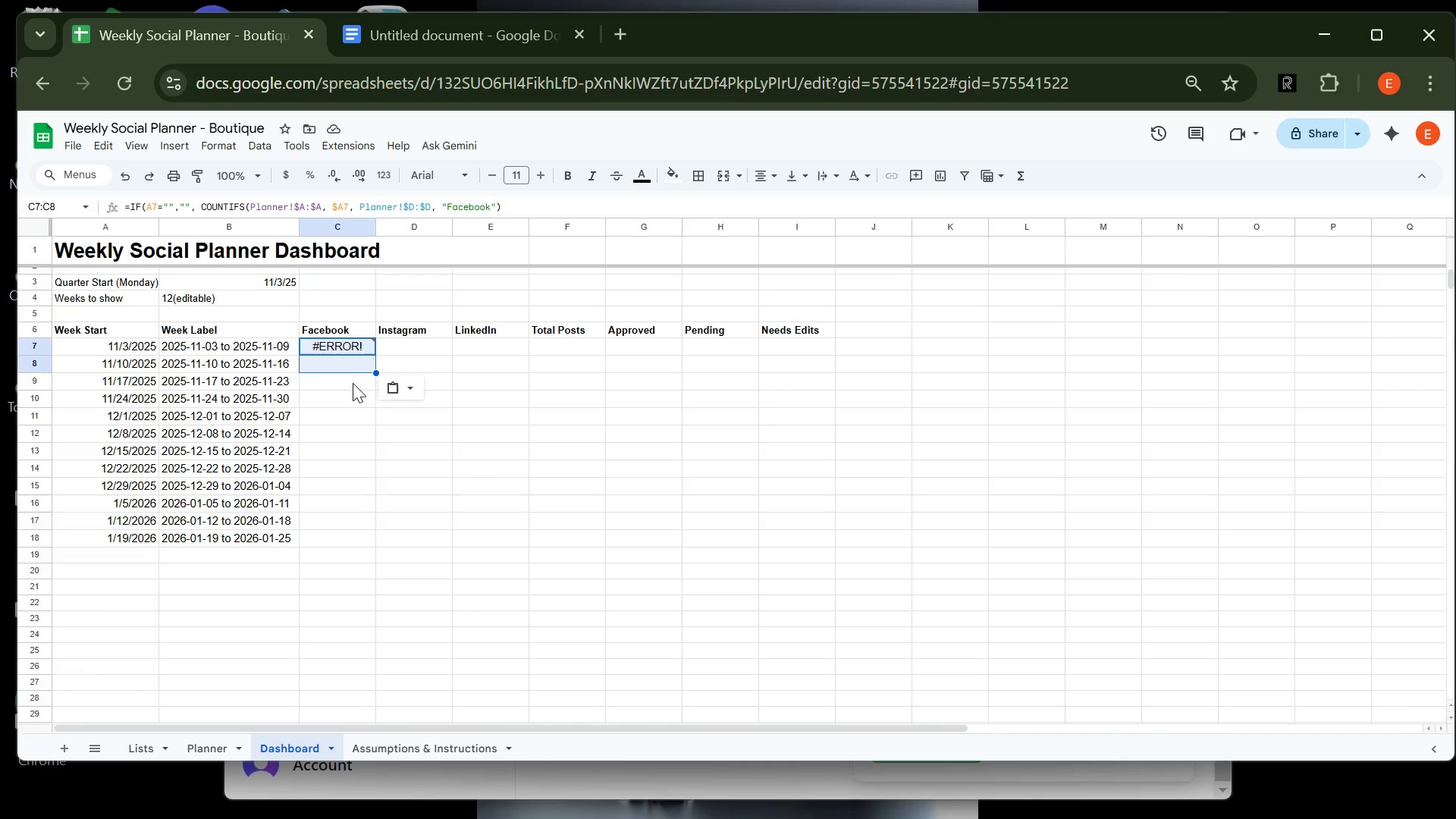 
wait(33.87)
 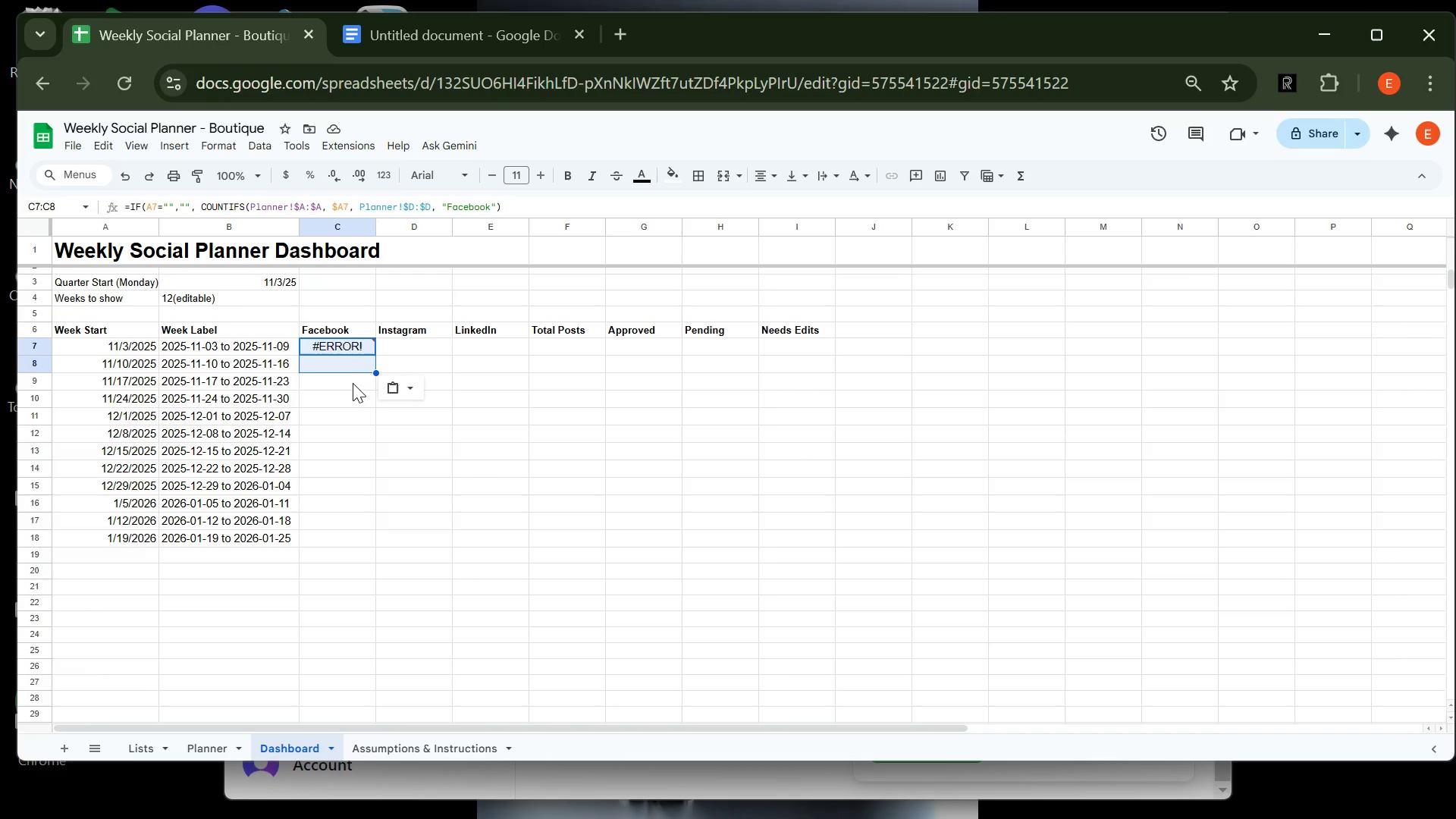 
left_click([419, 387])
 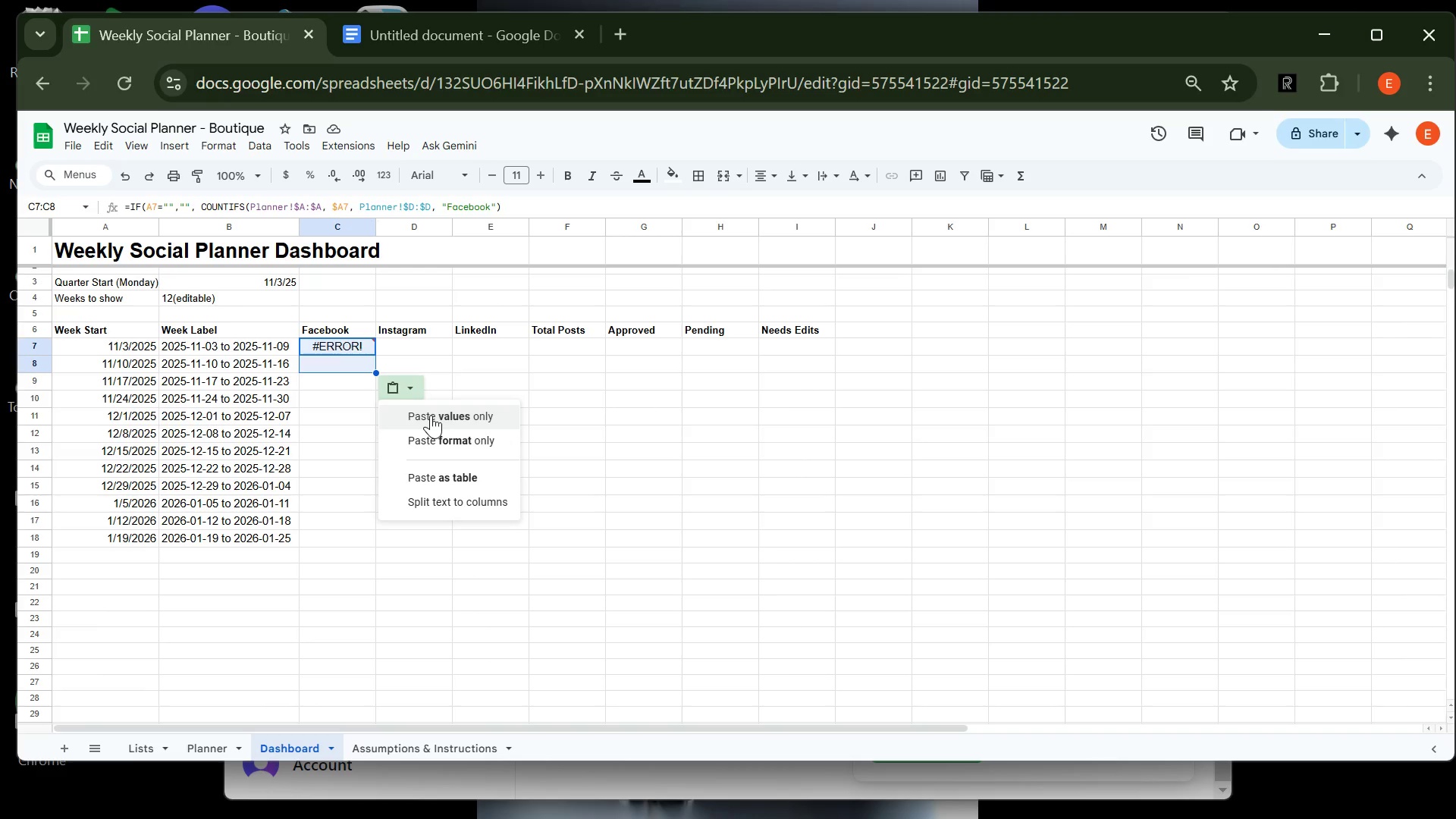 
left_click([431, 415])
 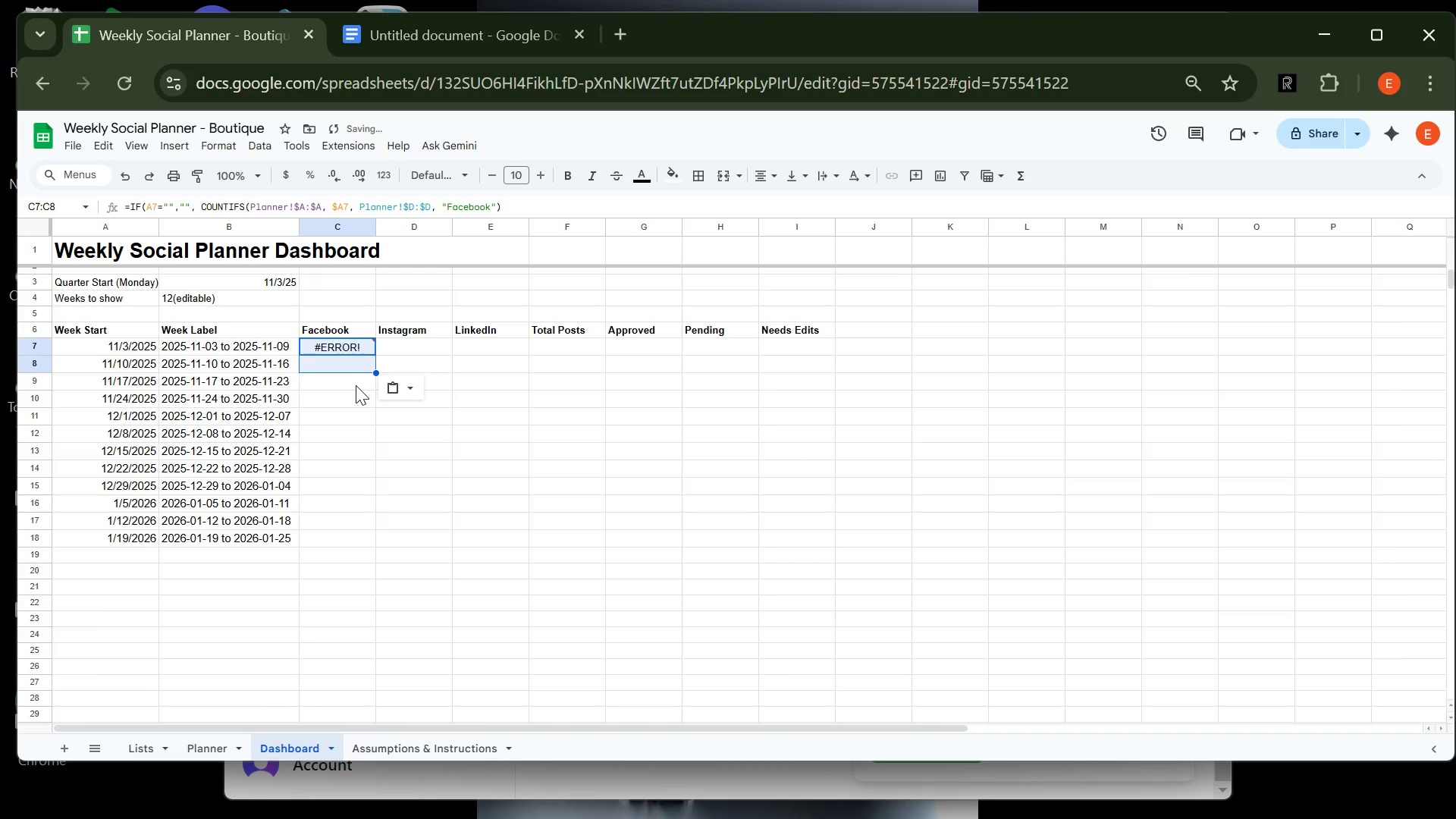 
left_click([356, 390])
 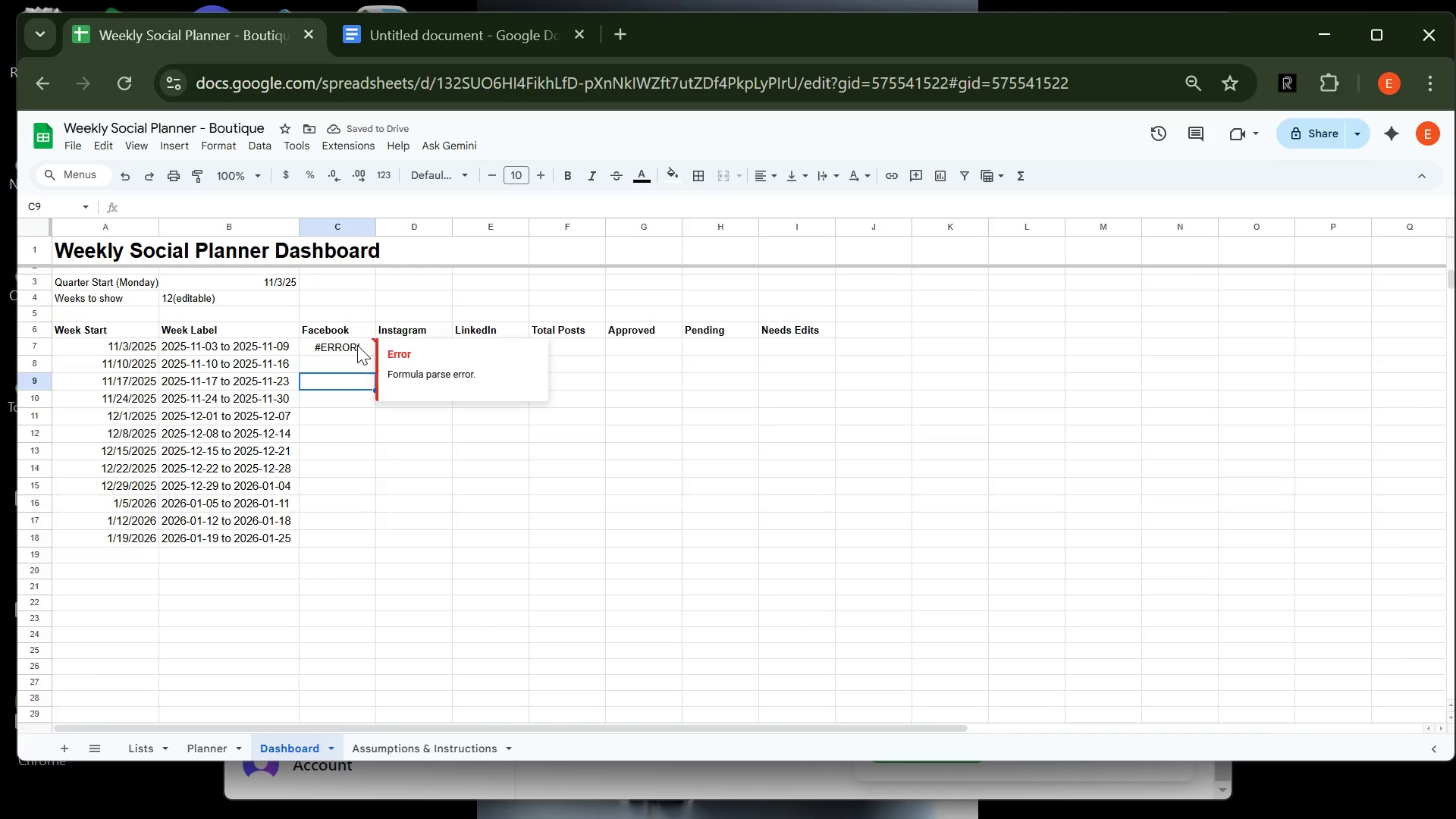 
left_click([357, 345])
 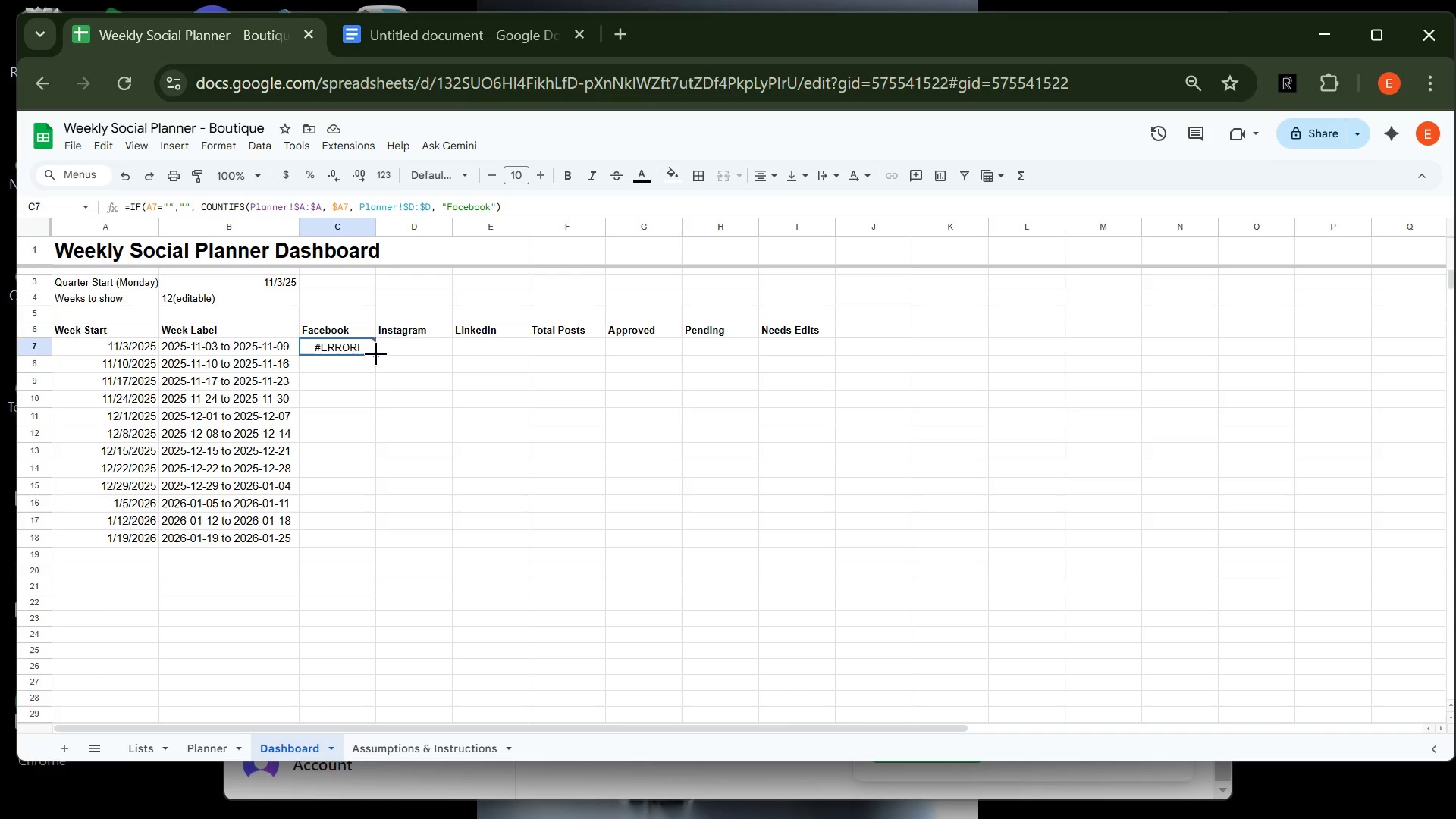 
wait(6.08)
 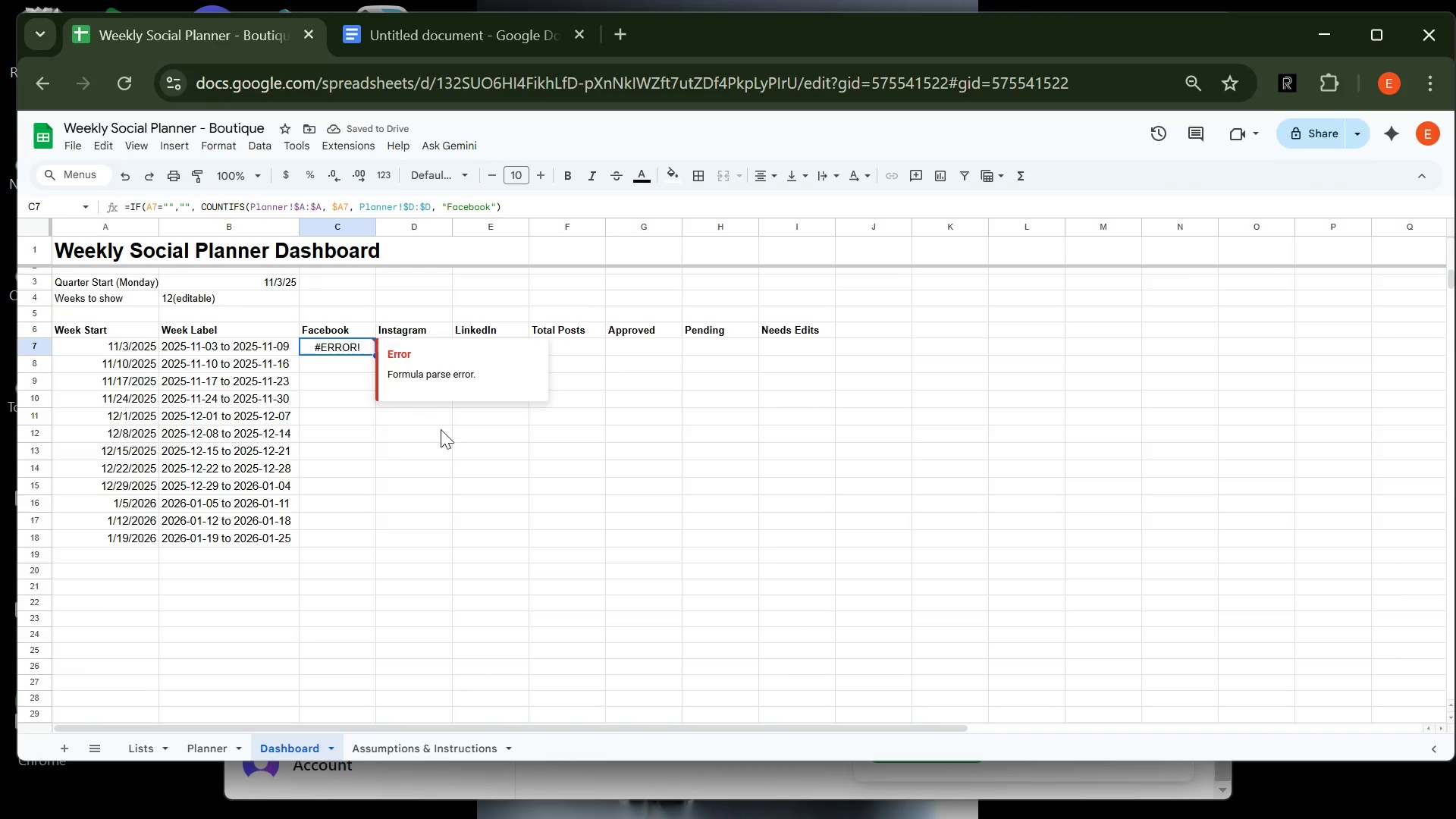 
left_click_drag(start_coordinate=[375, 353], to_coordinate=[365, 541])
 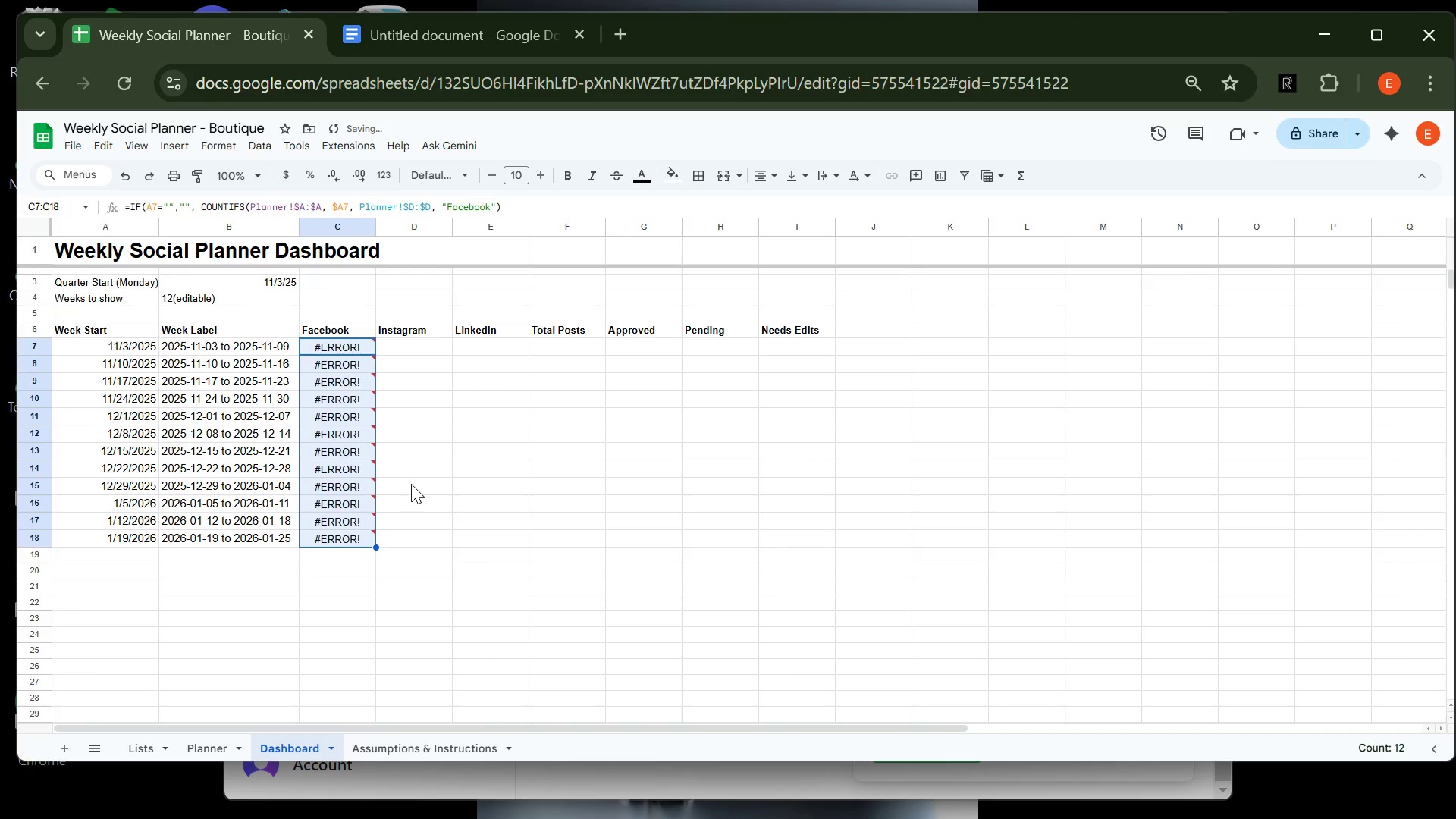 
left_click([411, 484])
 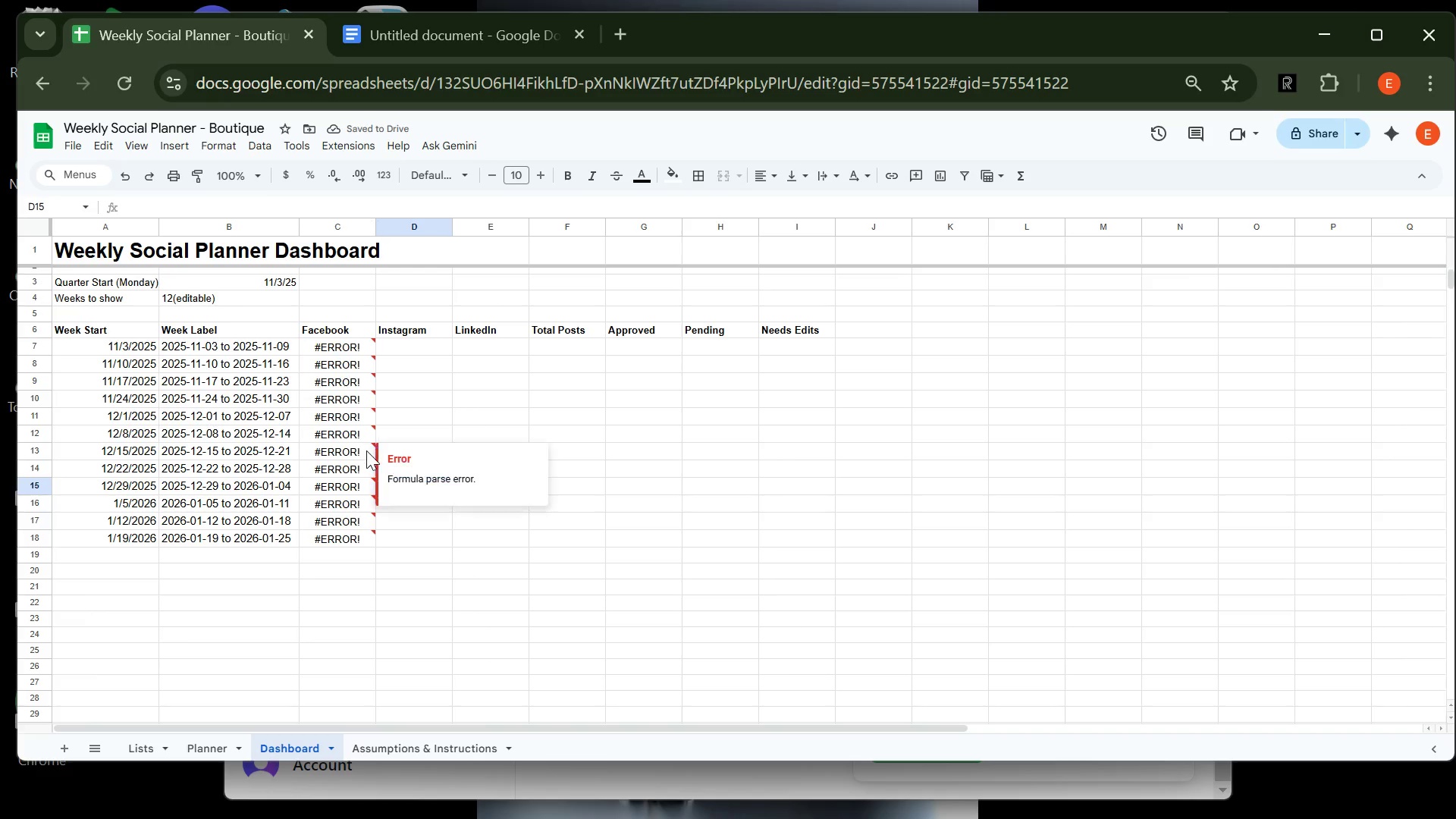 
key(Control+ControlLeft)
 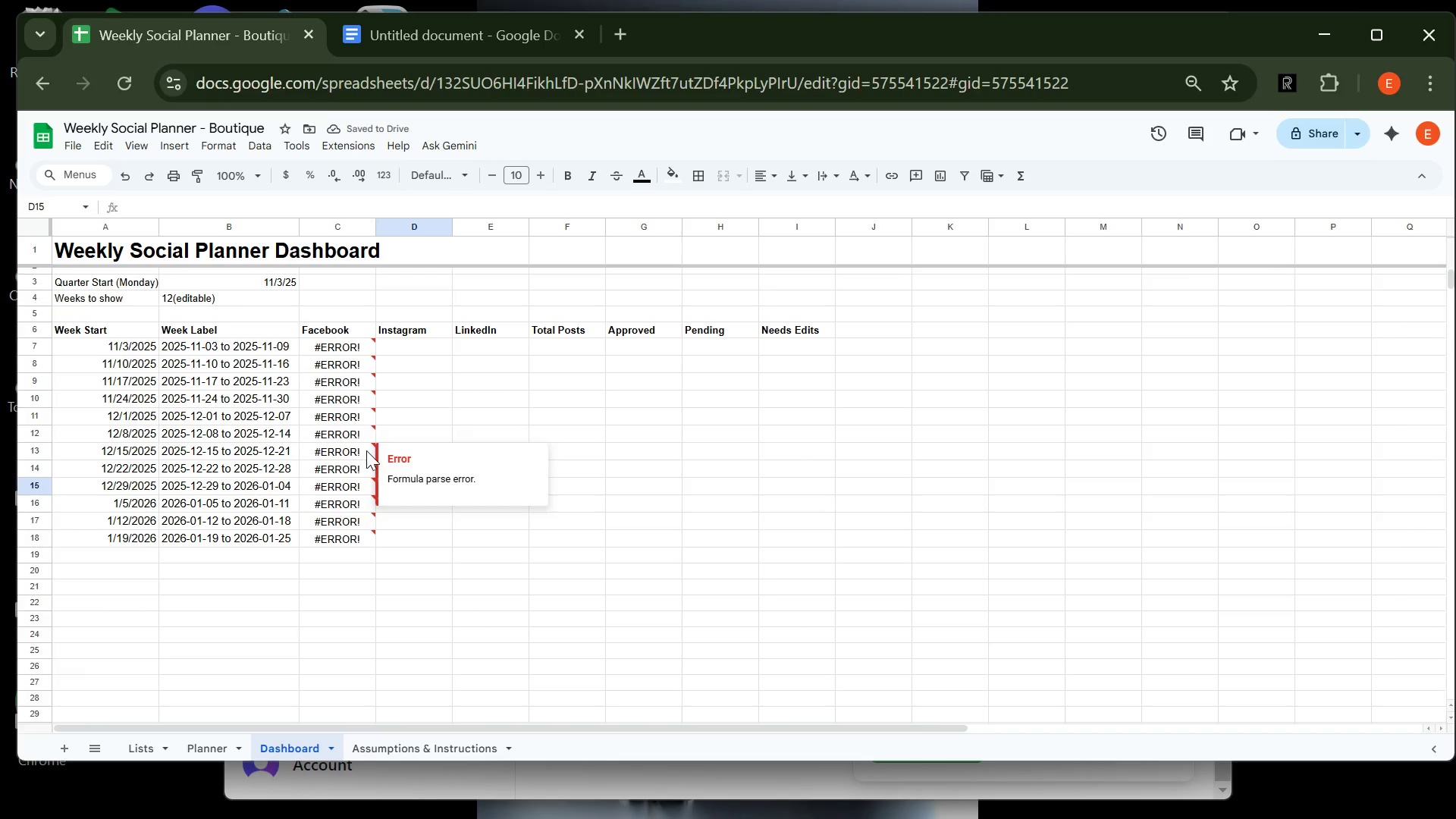 
key(Control+Z)
 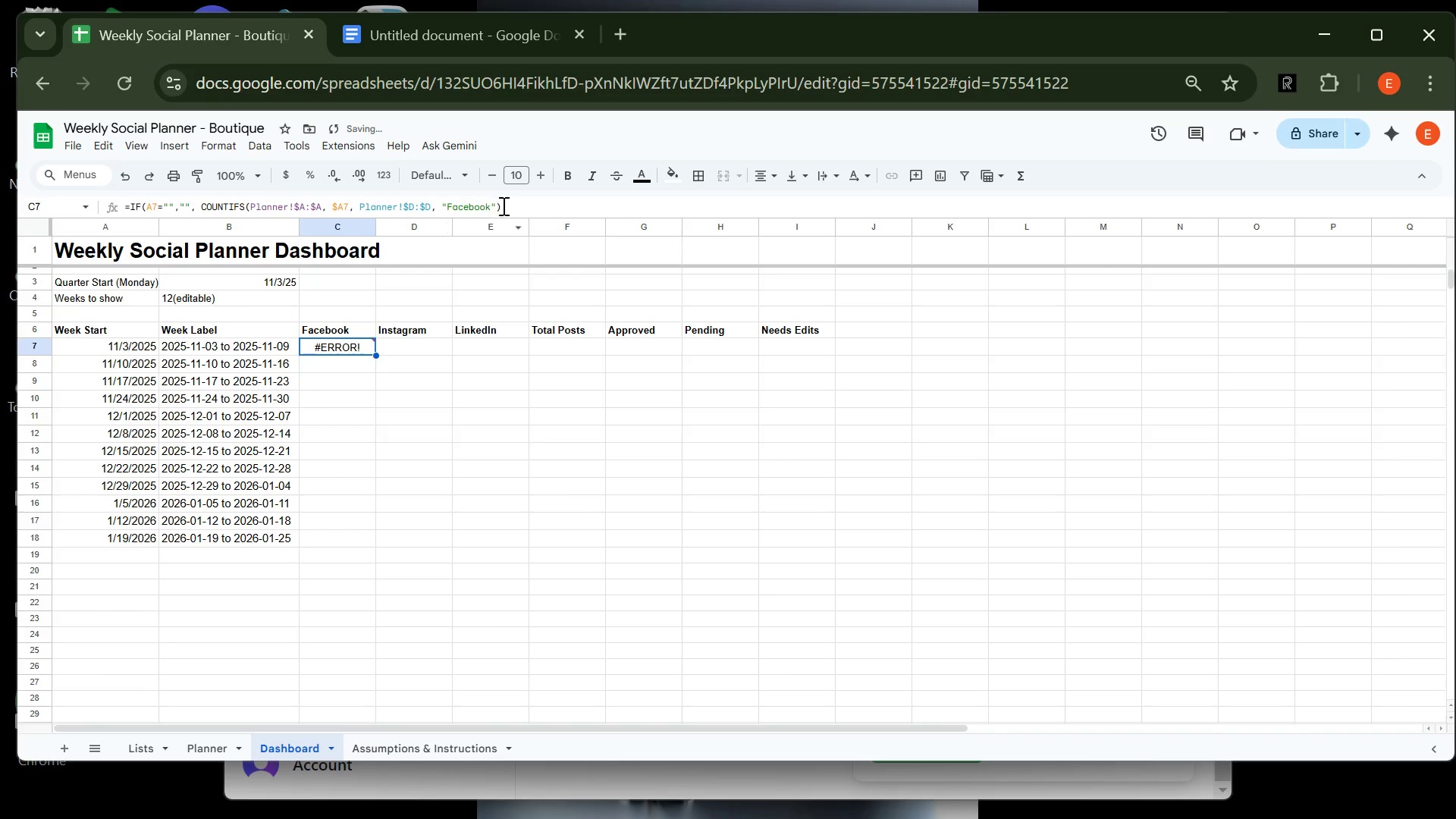 
left_click([513, 205])
 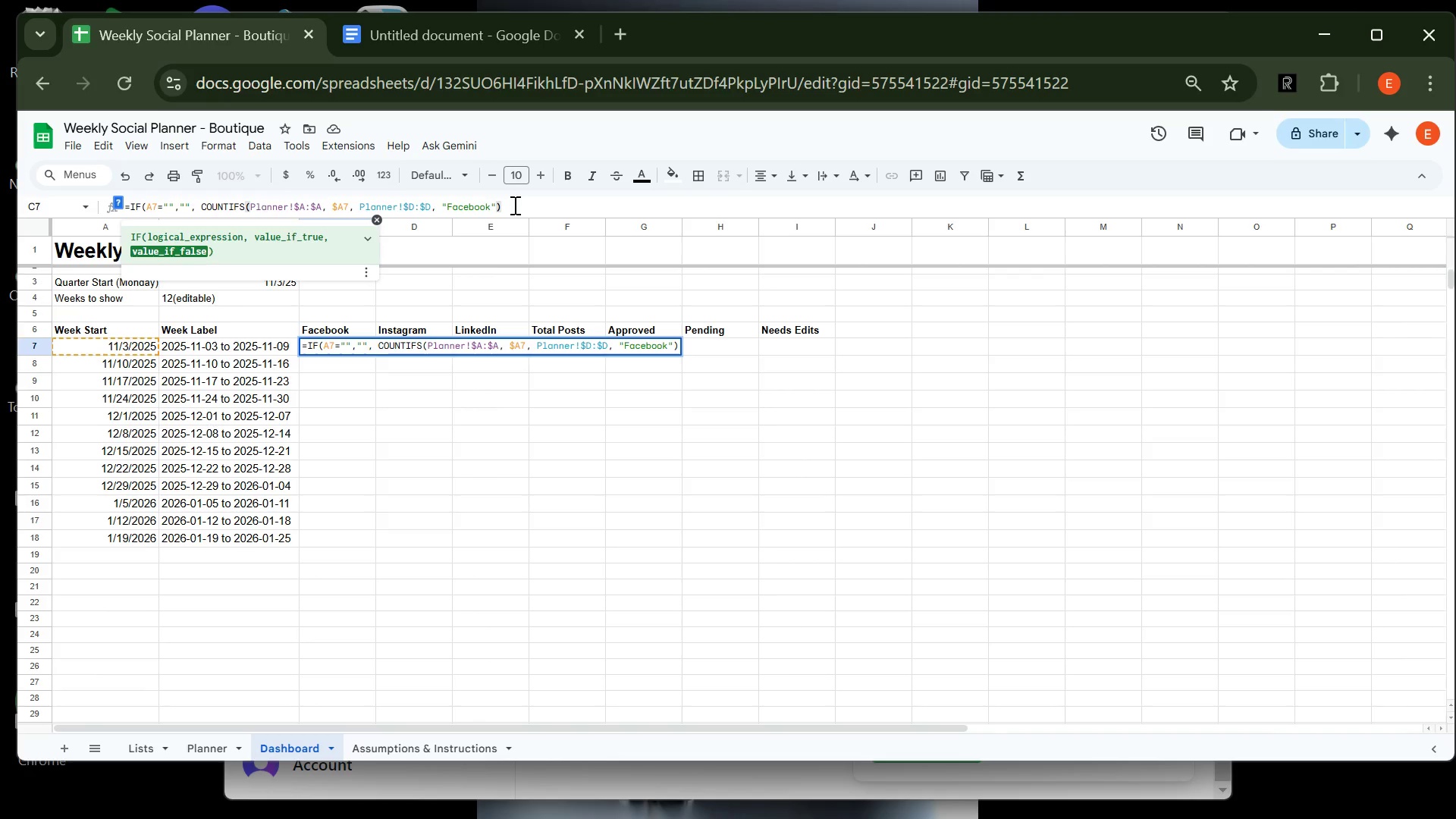 
wait(98.04)
 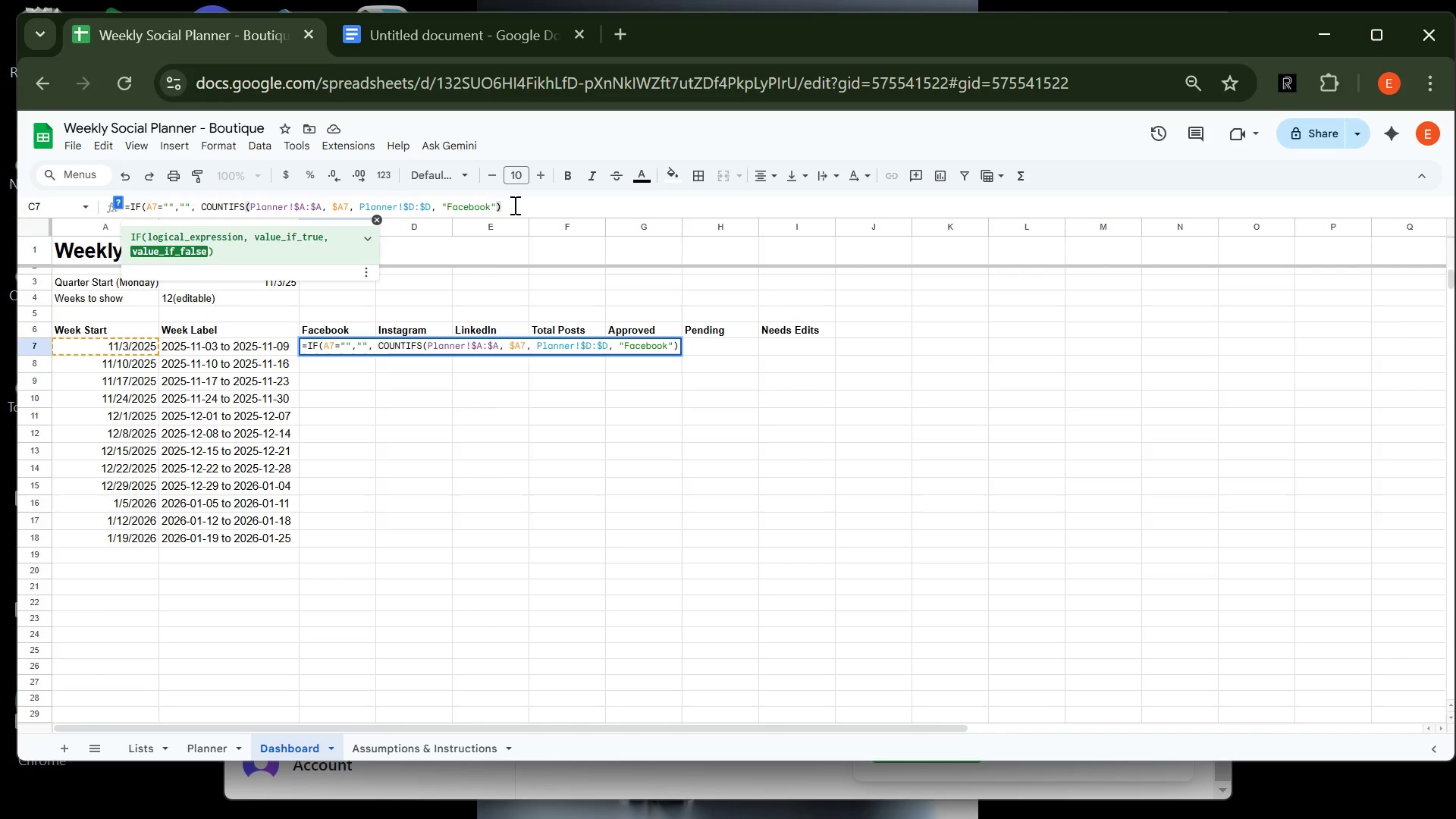 
key(Enter)
 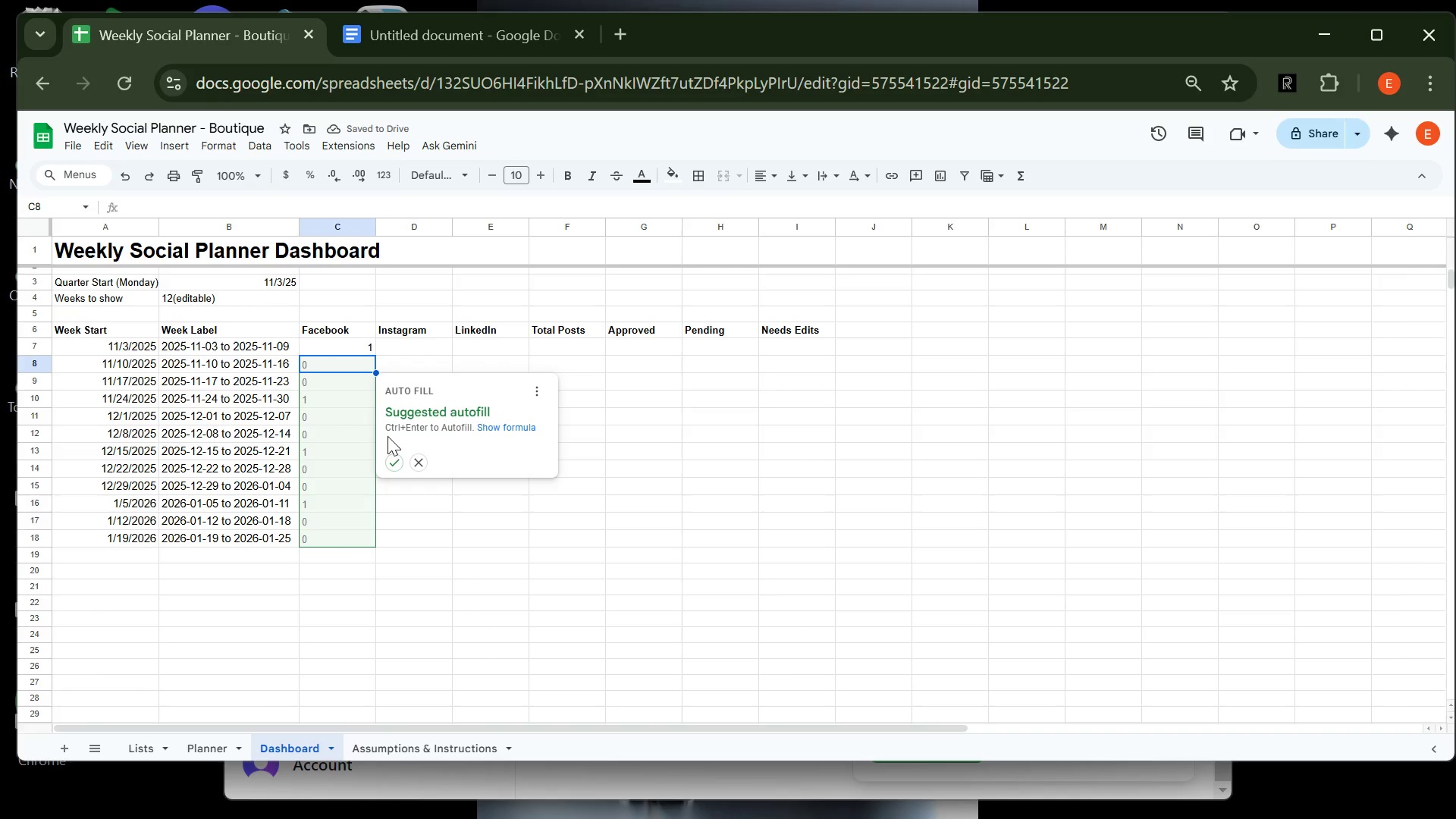 
left_click([395, 466])
 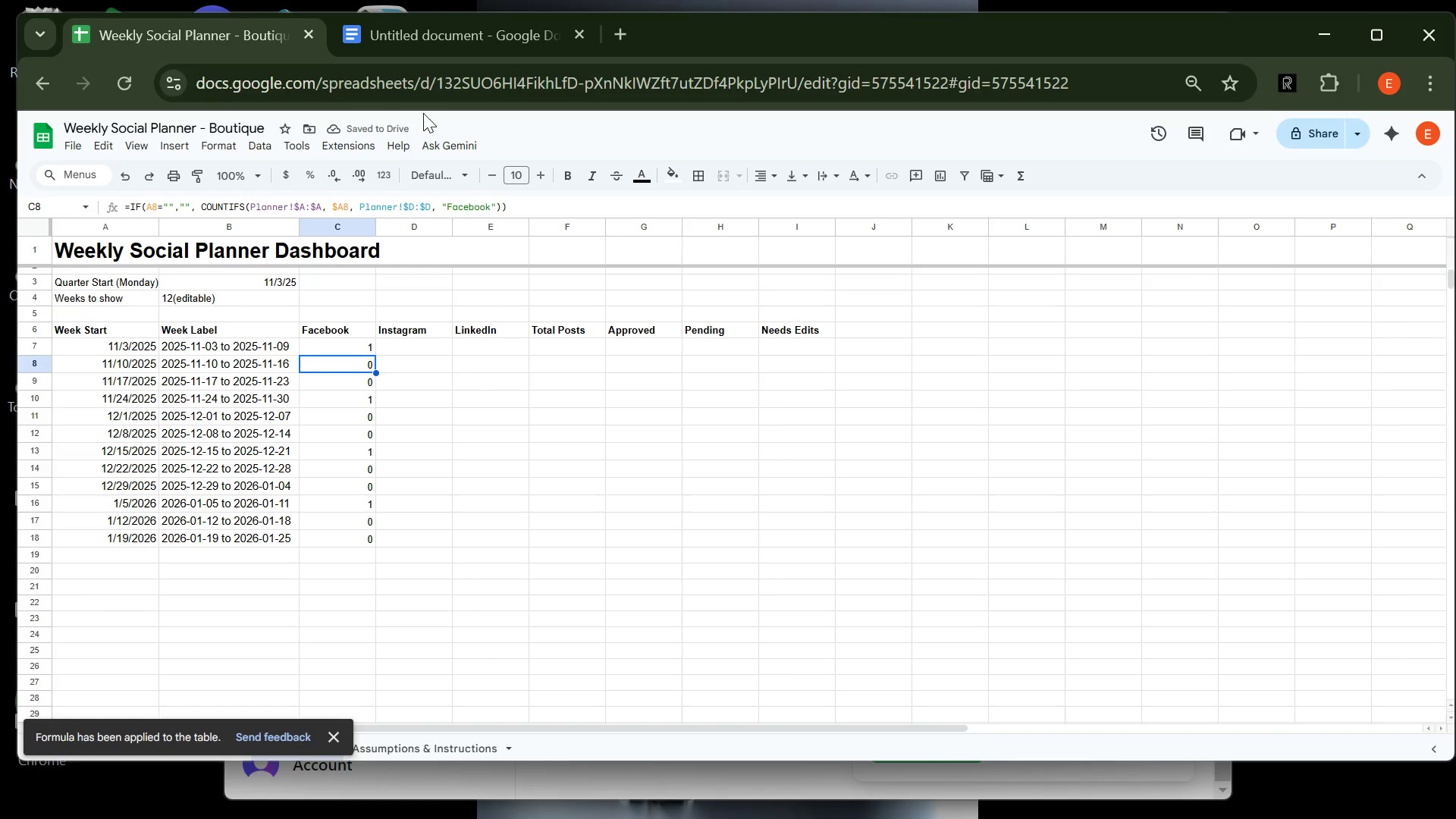 
wait(6.86)
 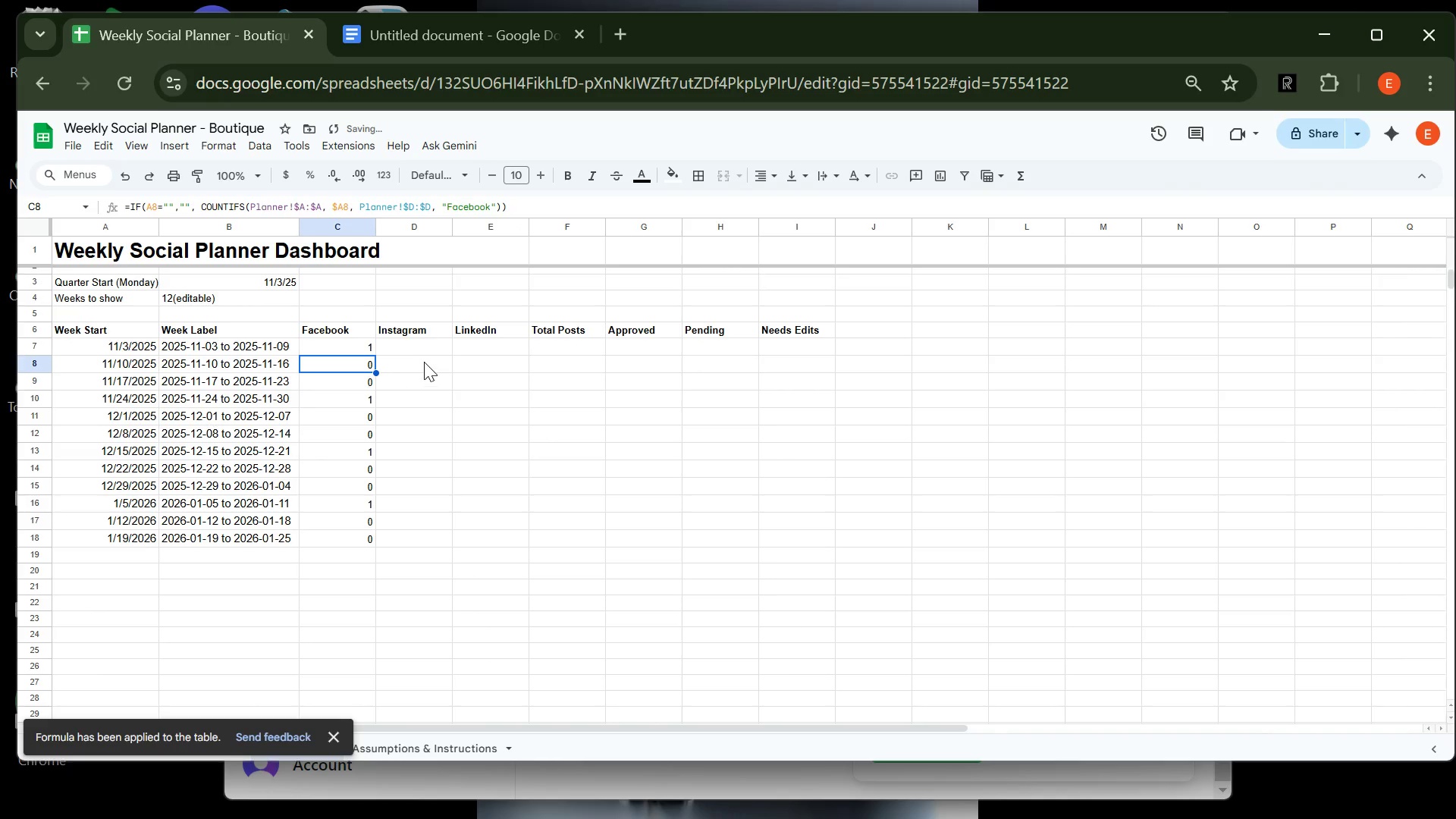 
left_click([432, 39])
 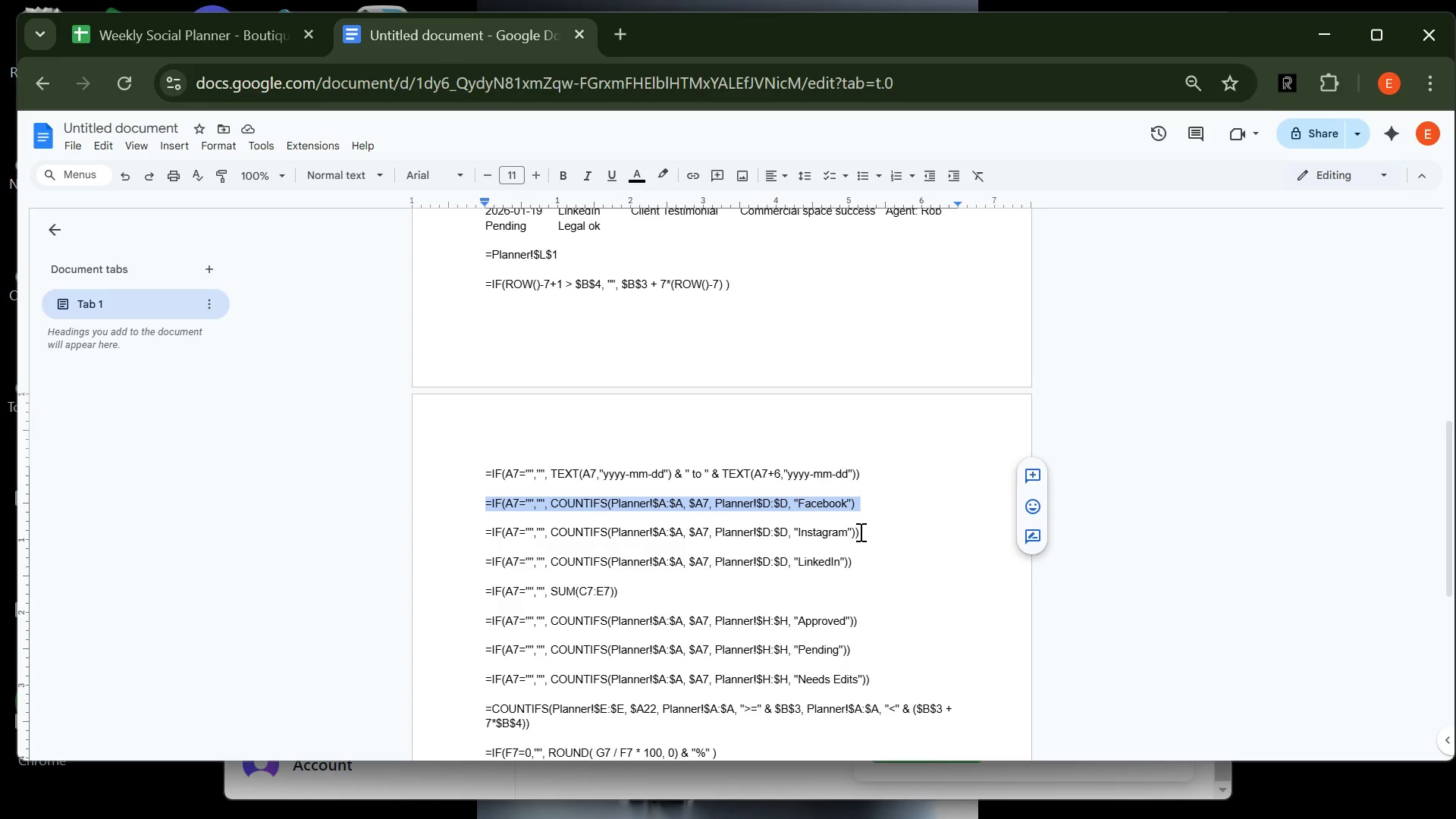 
left_click([856, 533])
 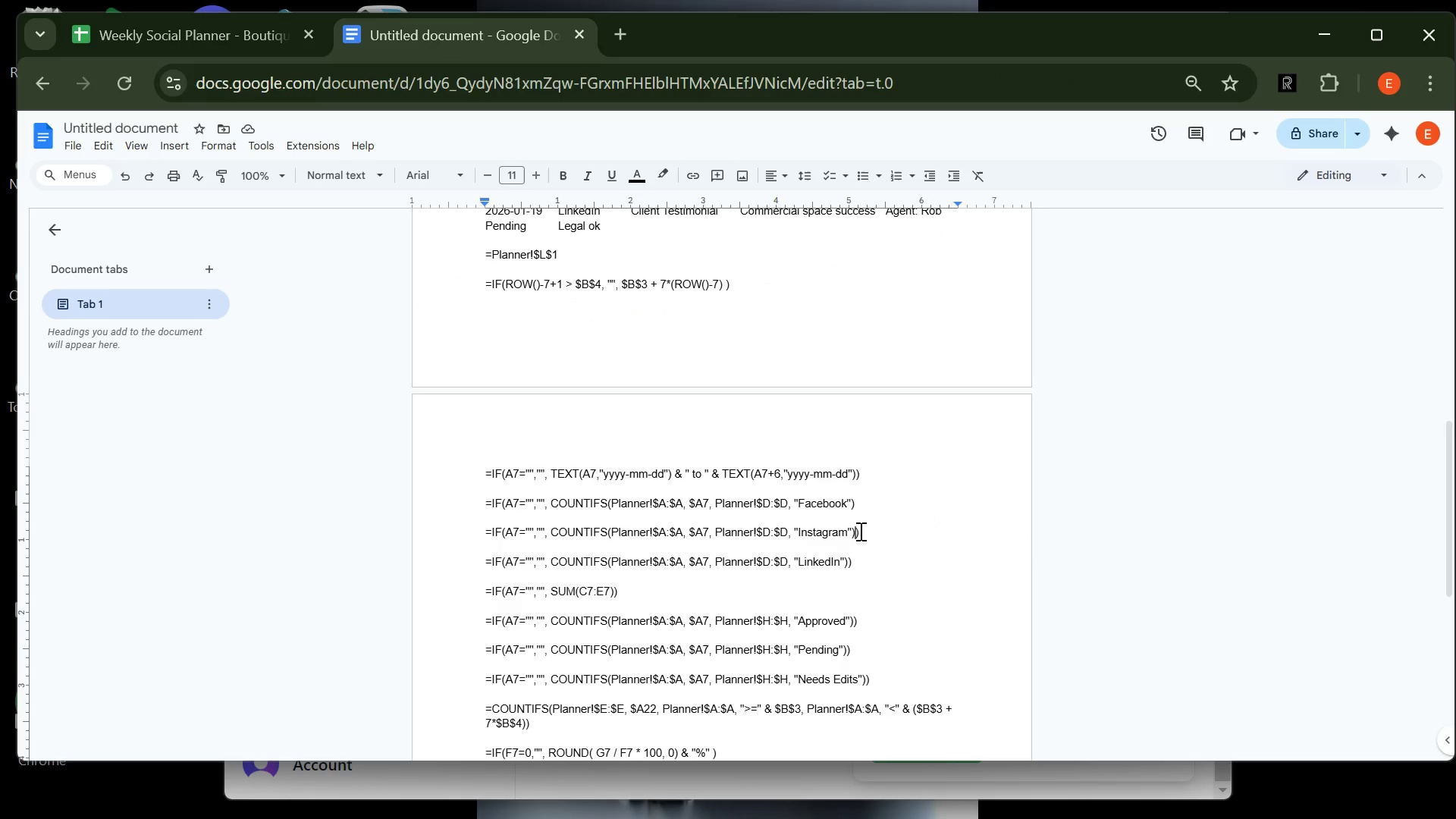 
left_click([858, 533])
 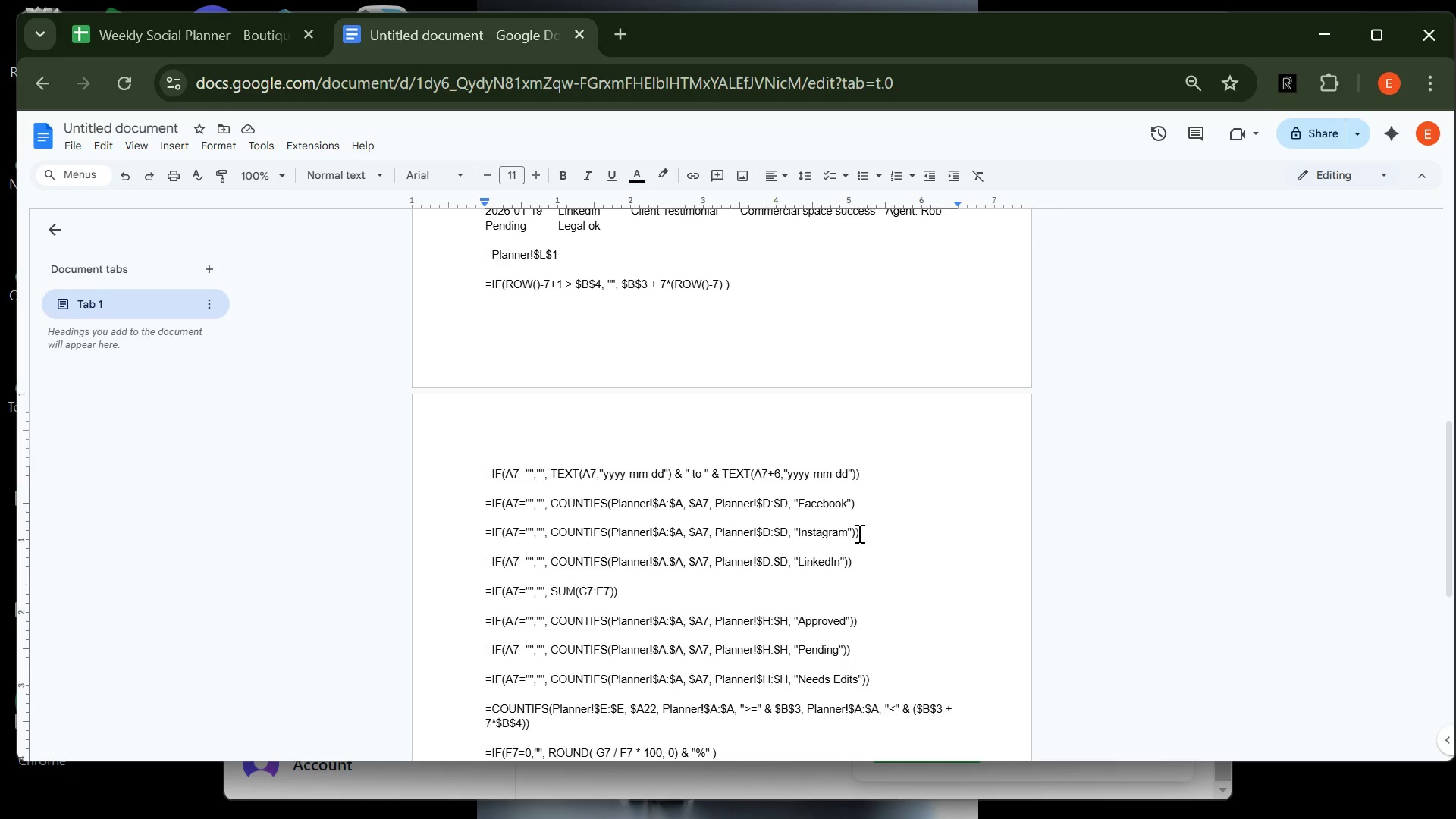 
left_click_drag(start_coordinate=[858, 533], to_coordinate=[483, 534])
 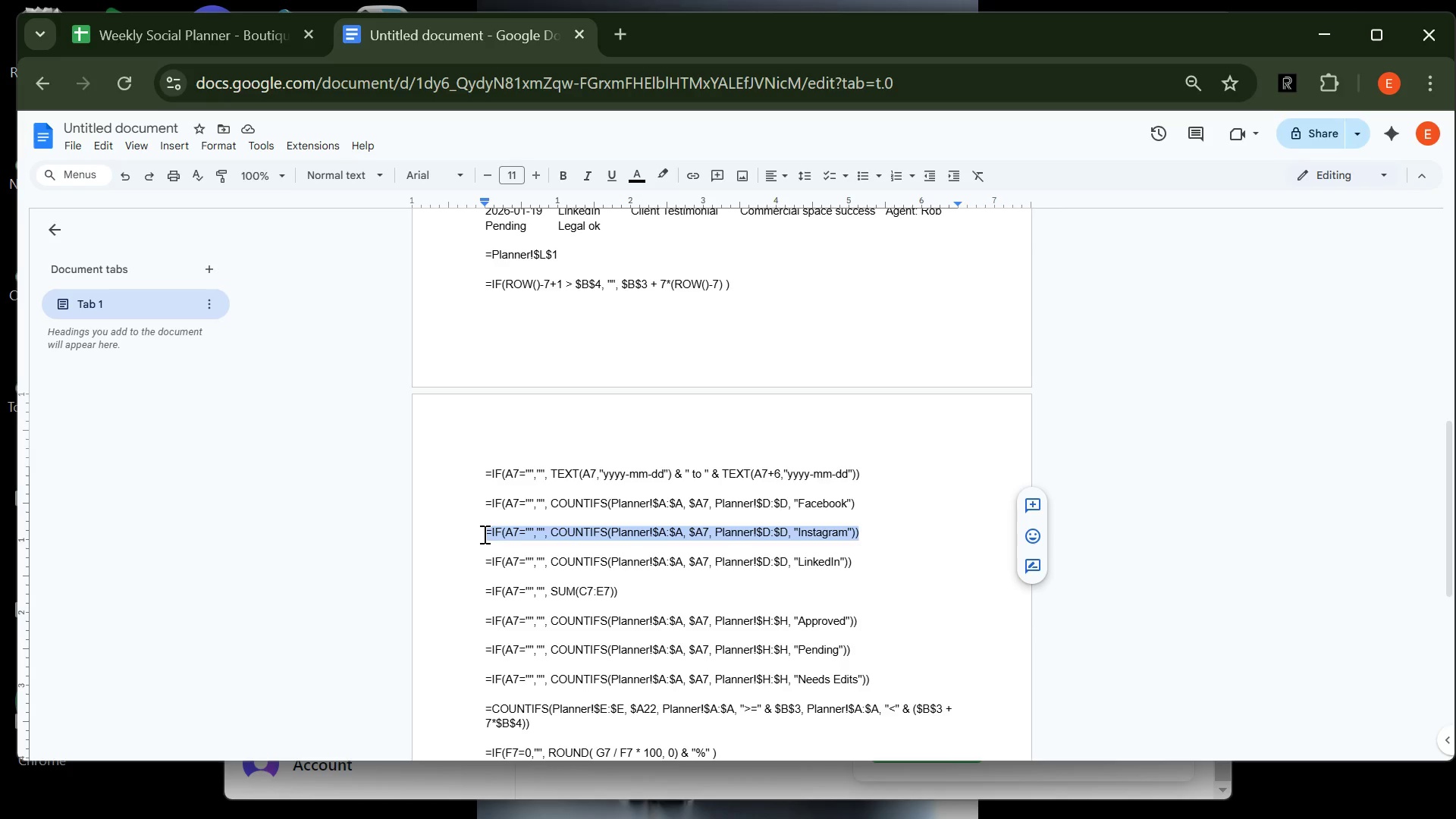 
key(Control+C)
 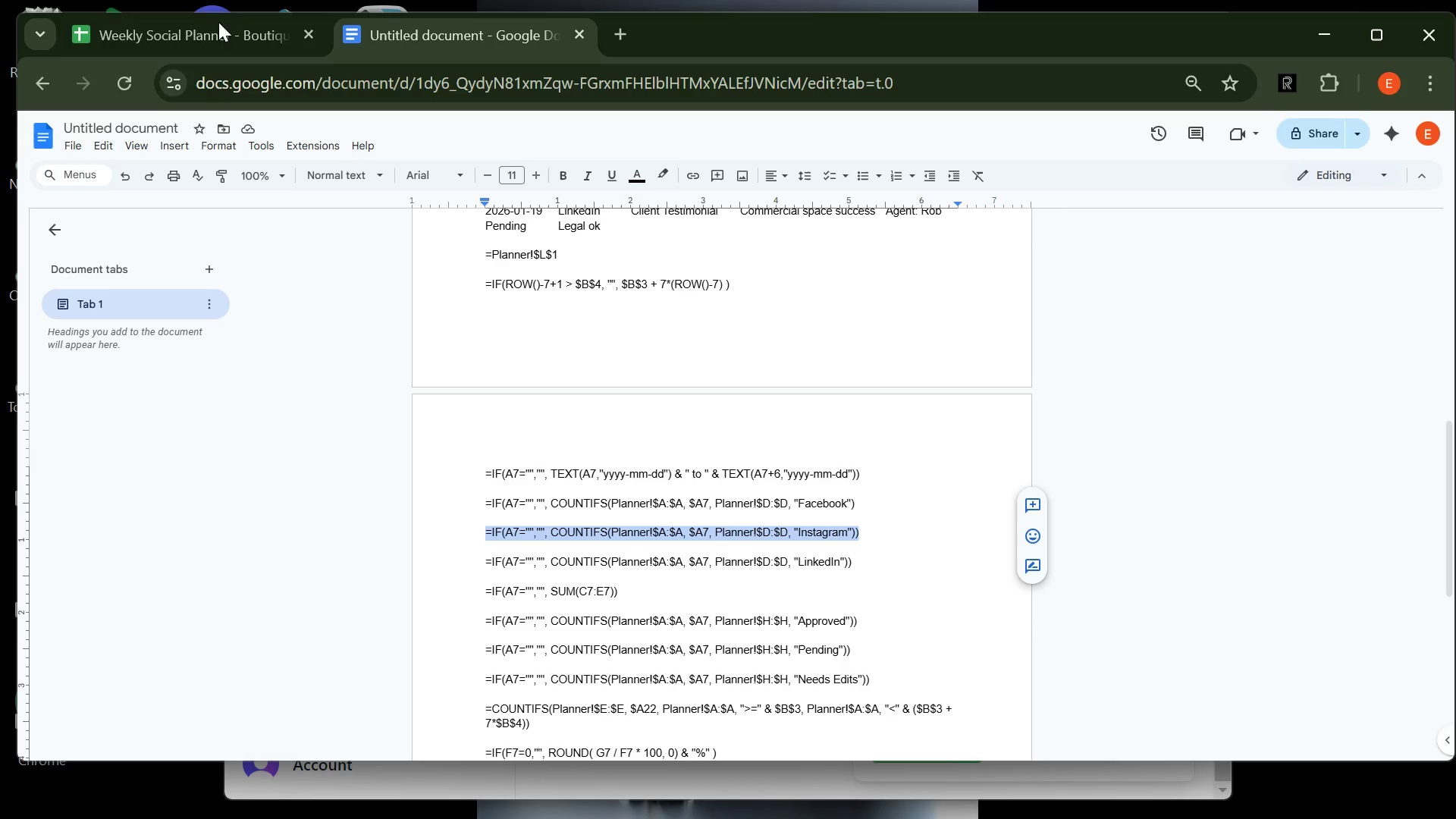 
left_click([214, 33])
 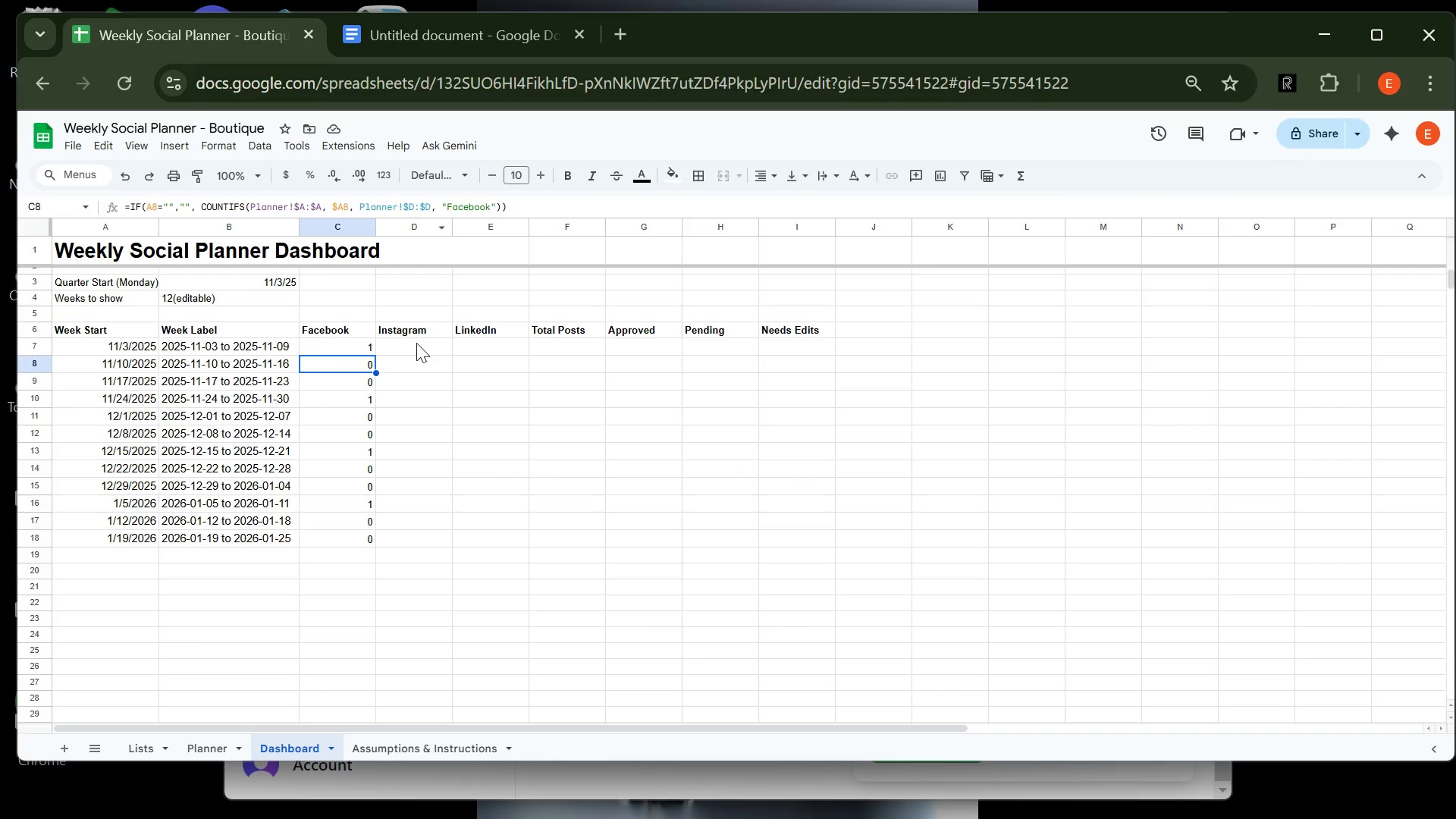 
left_click([416, 343])
 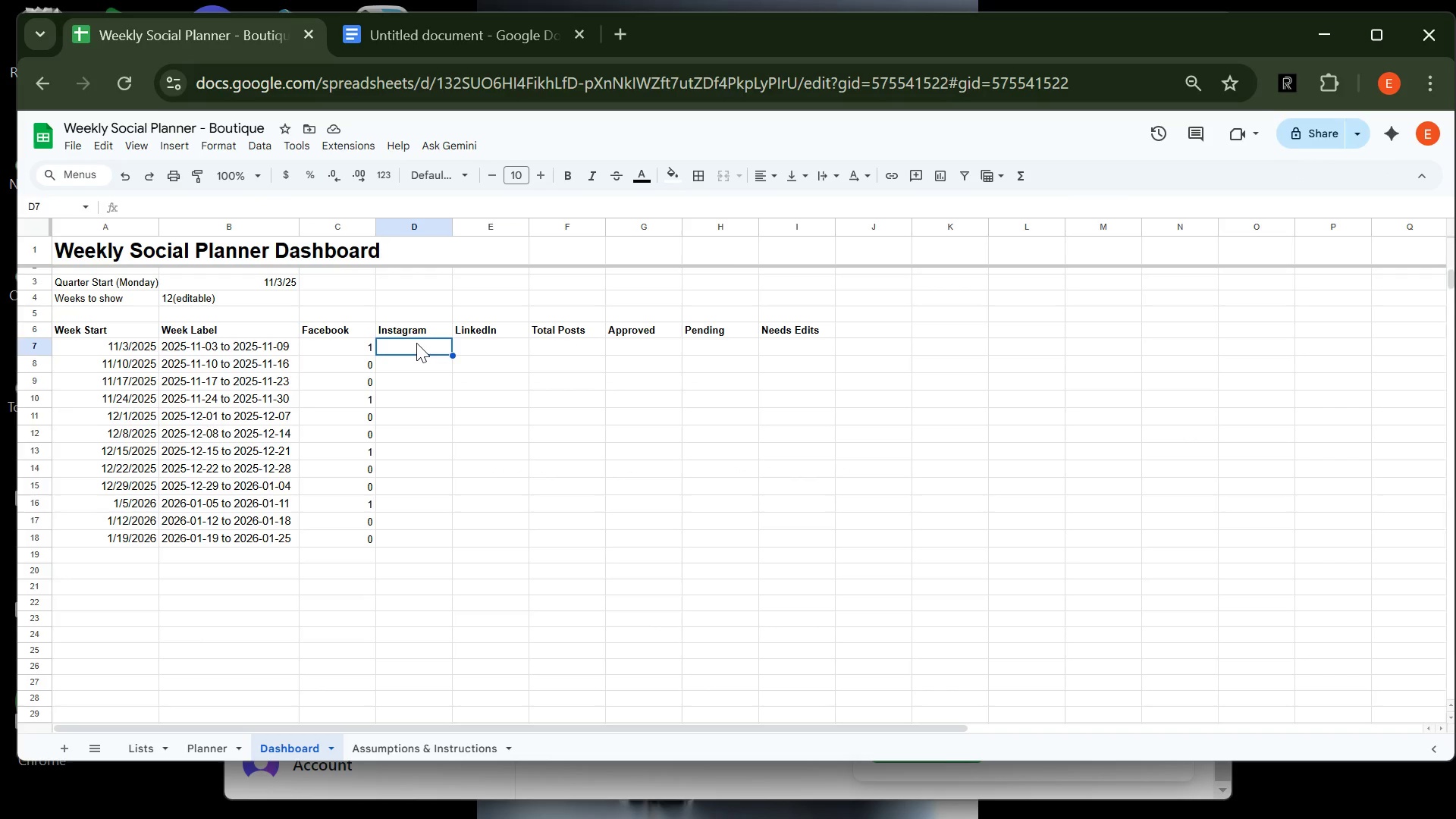 
key(Control+ControlLeft)
 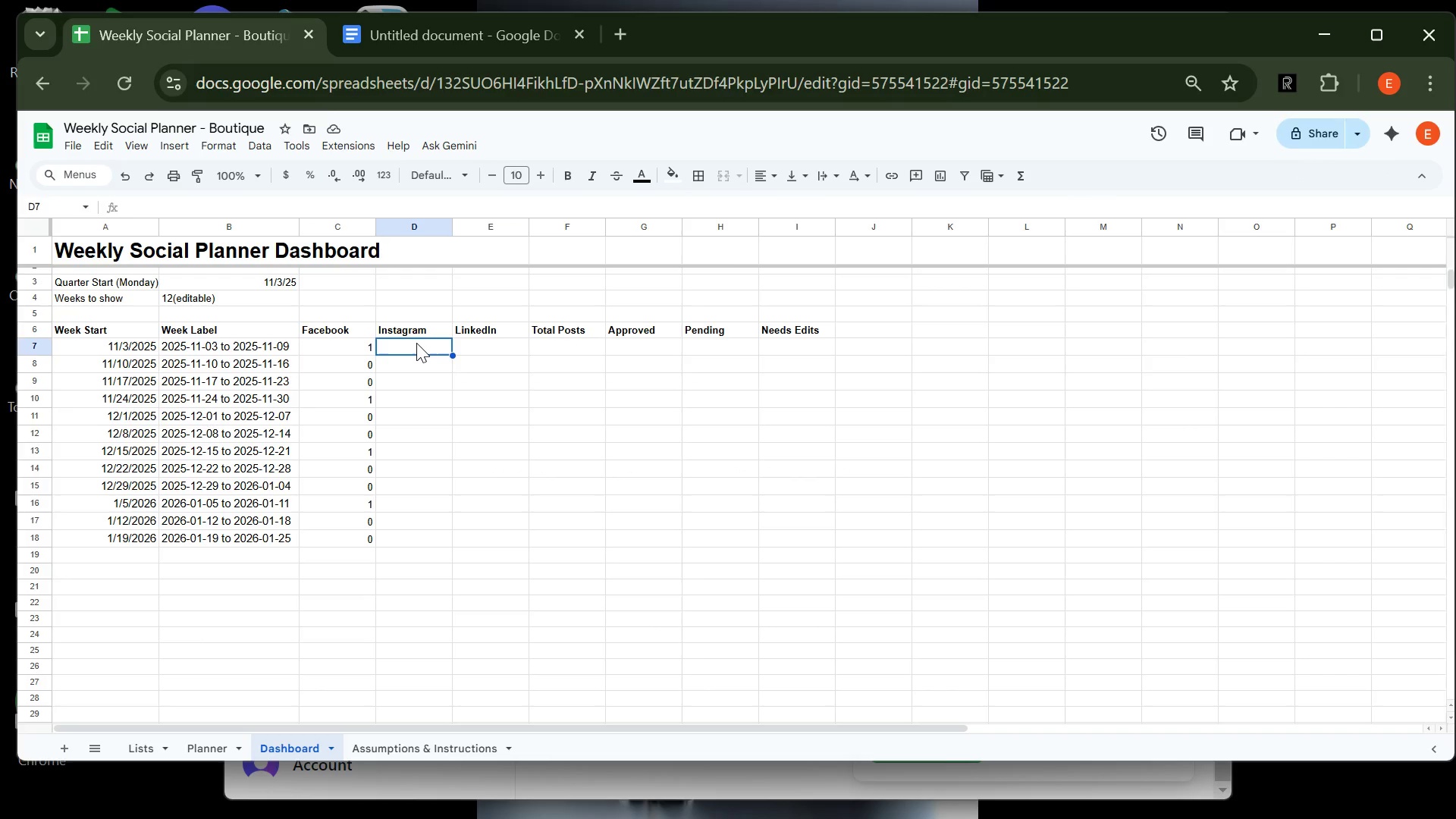 
key(Control+V)
 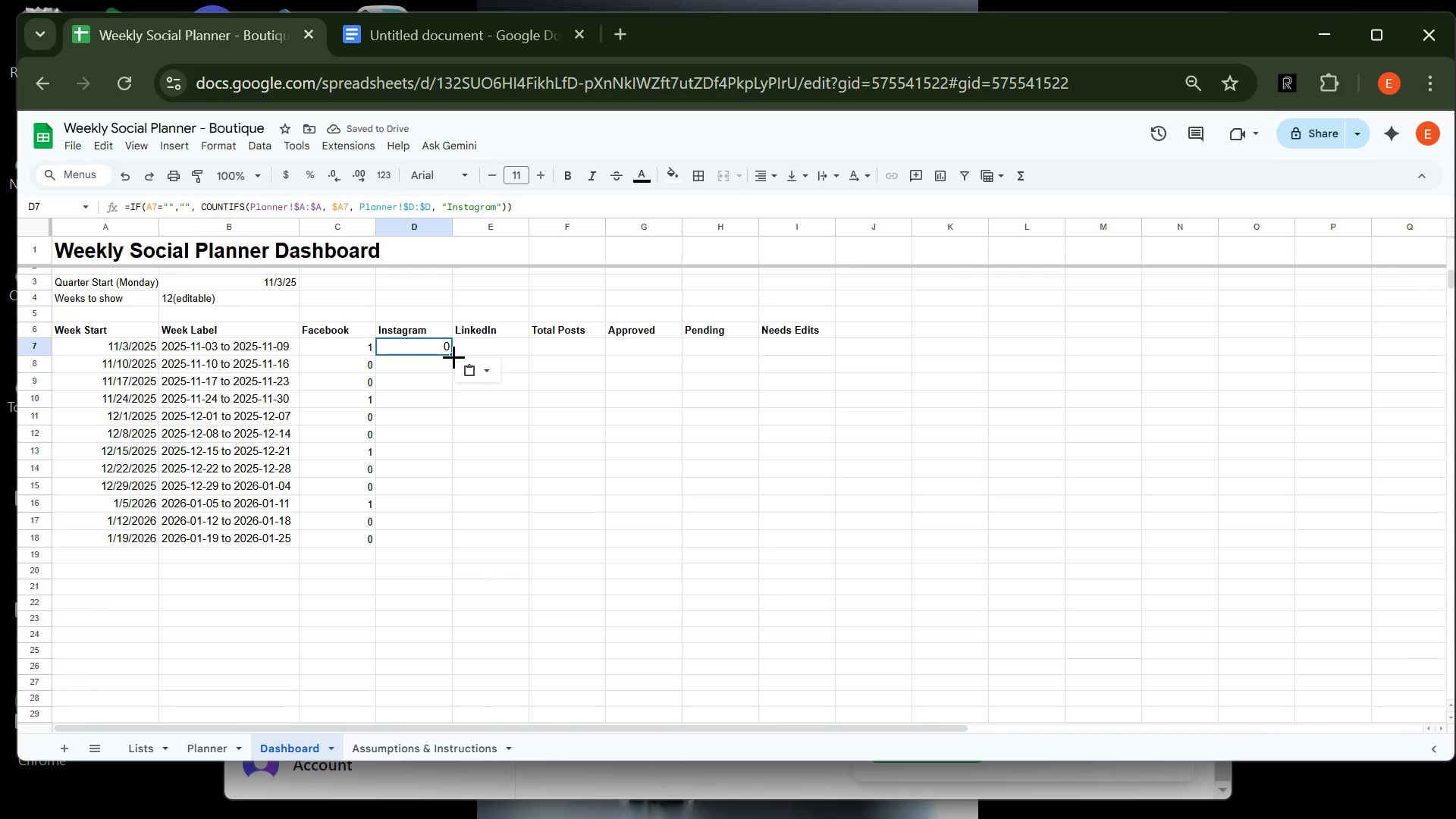 
double_click([453, 356])
 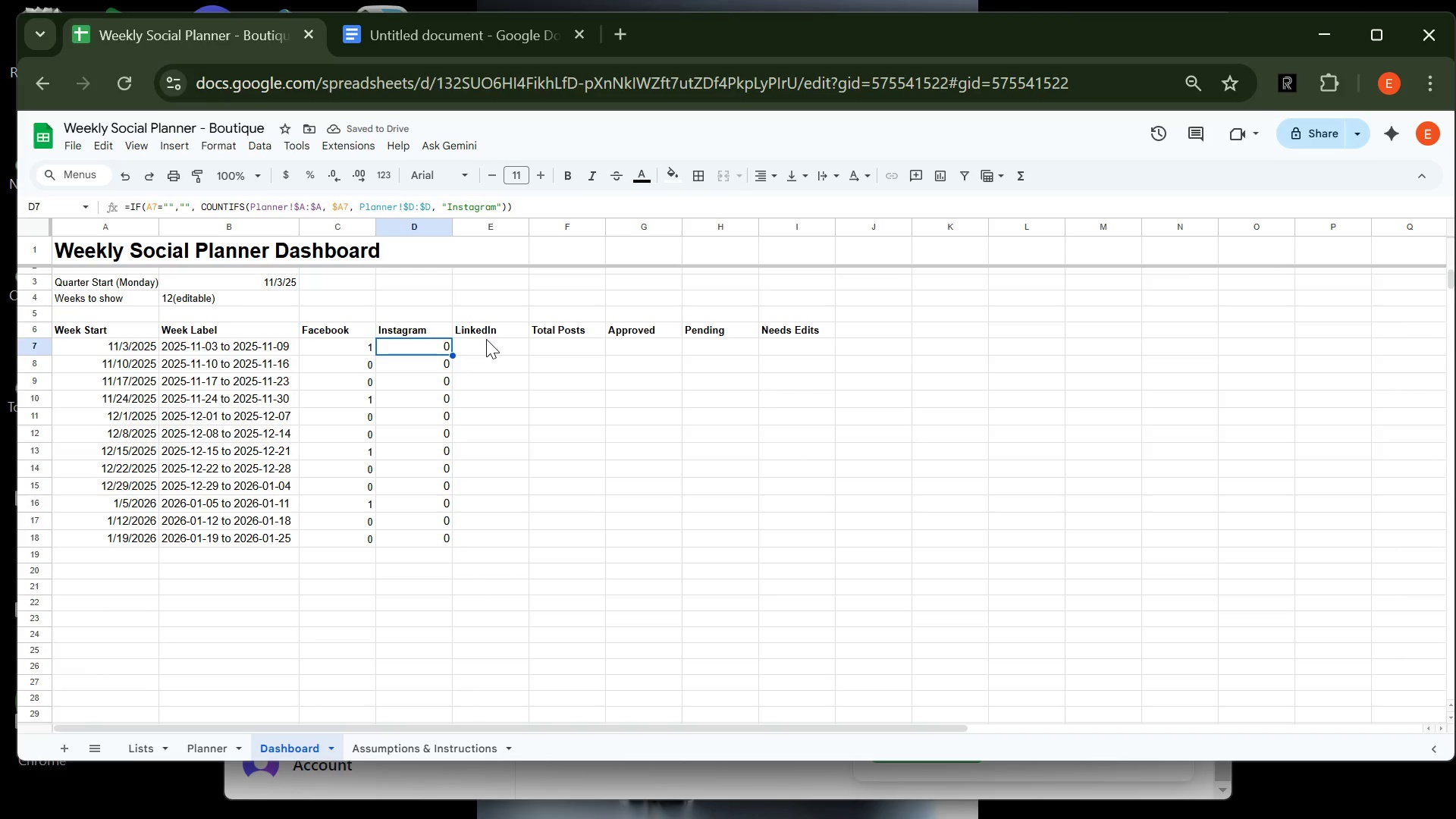 
left_click([486, 340])
 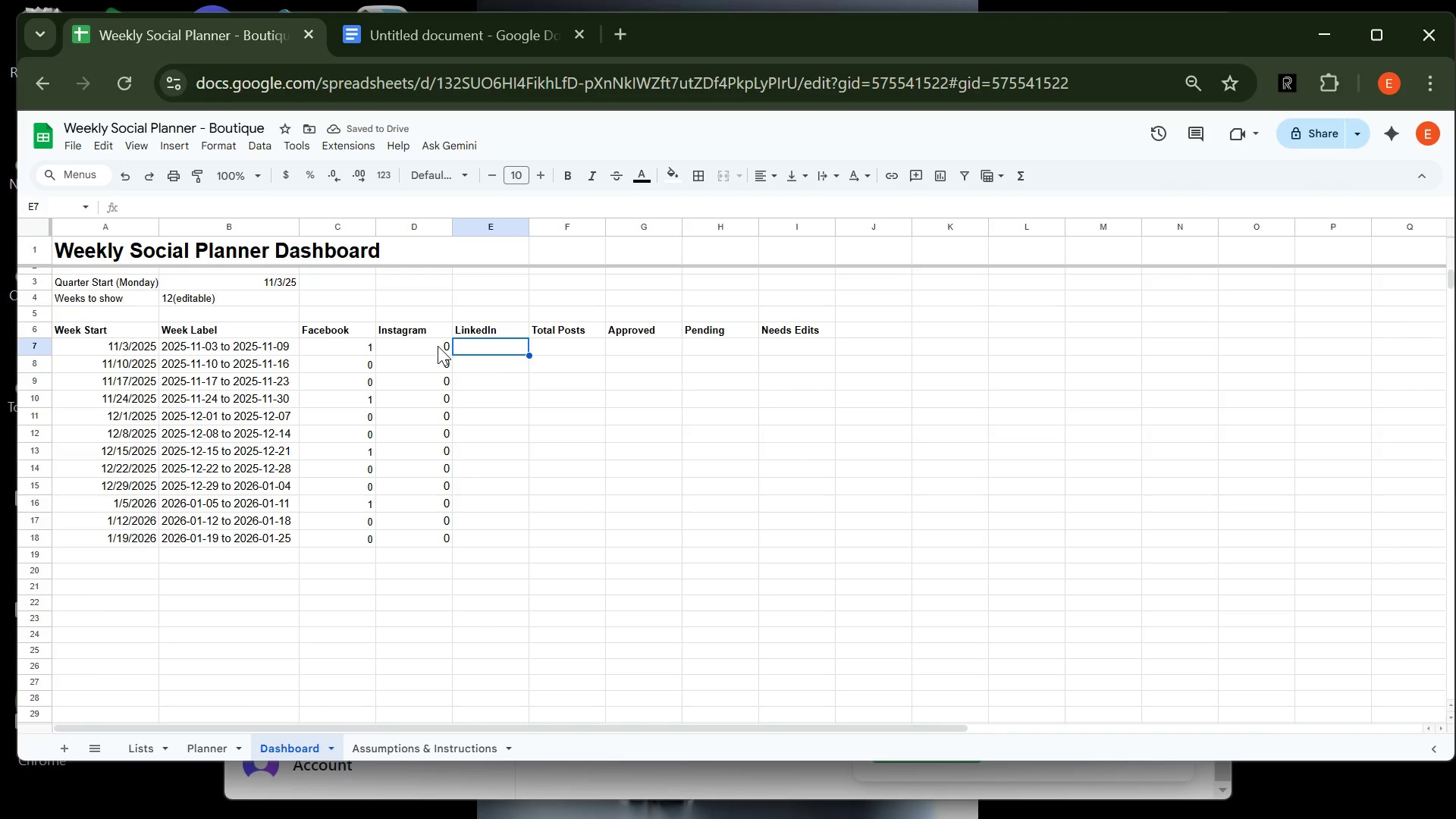 
left_click([438, 346])
 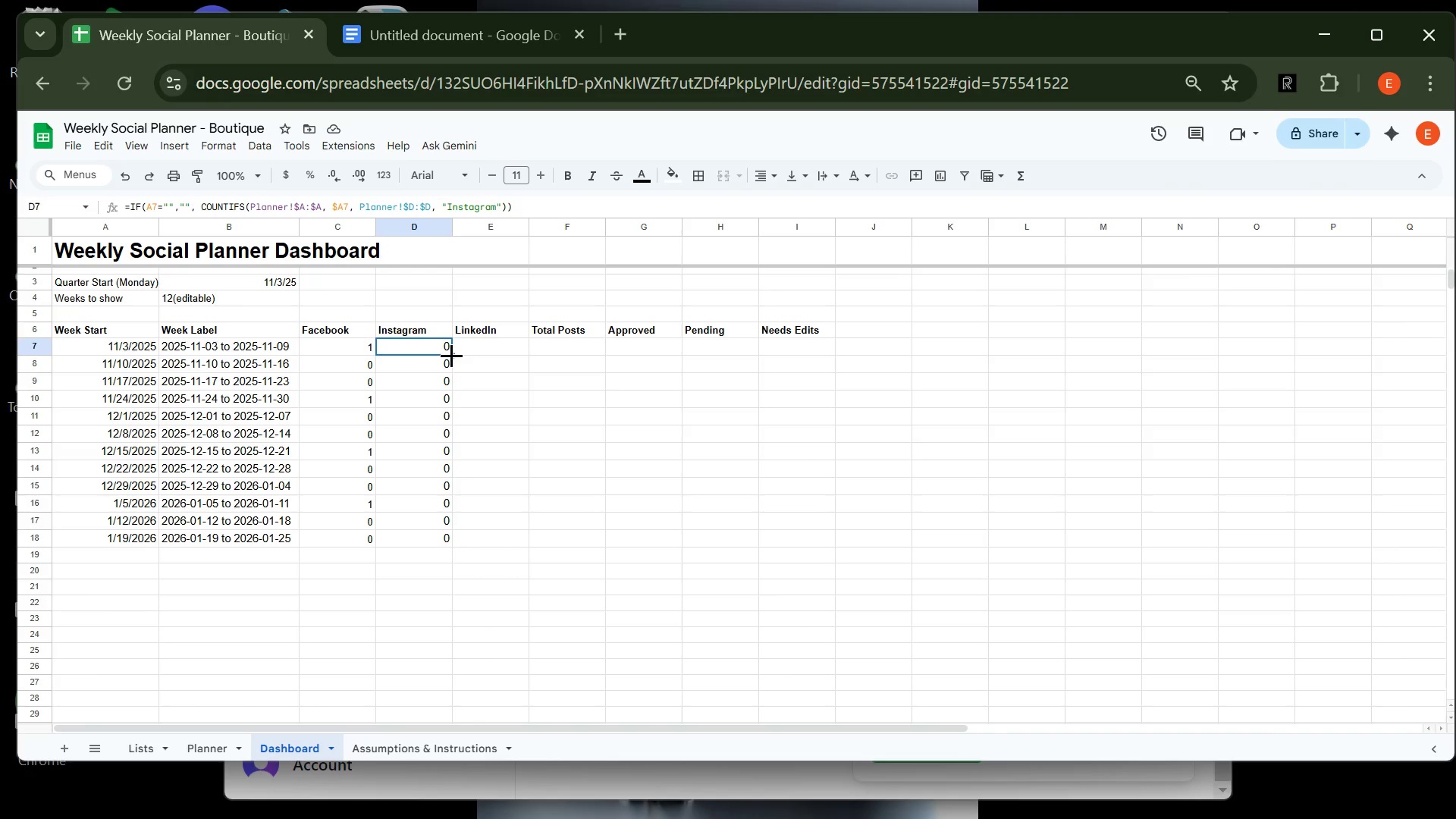 
left_click_drag(start_coordinate=[450, 350], to_coordinate=[449, 548])
 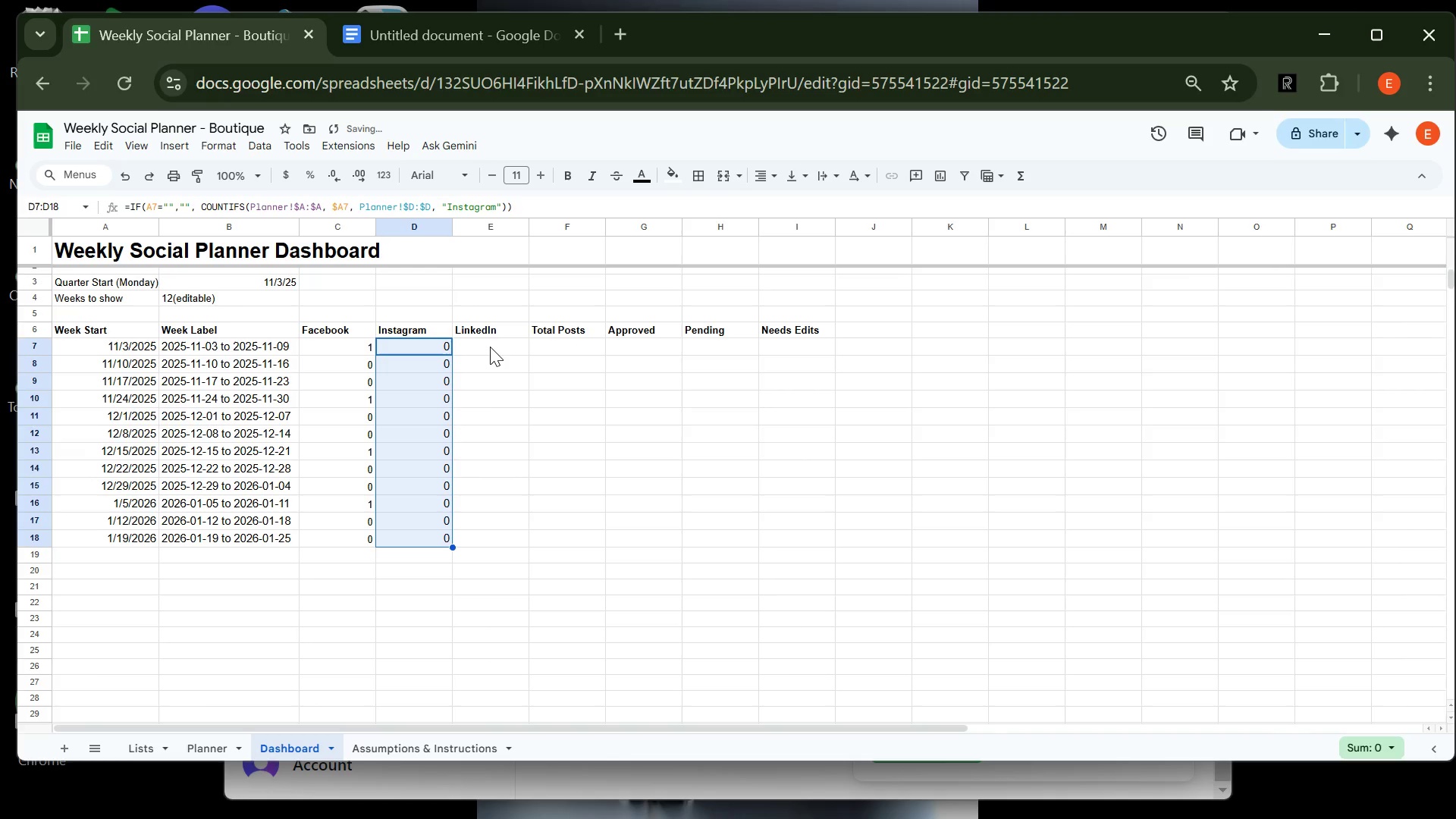 
left_click([490, 347])
 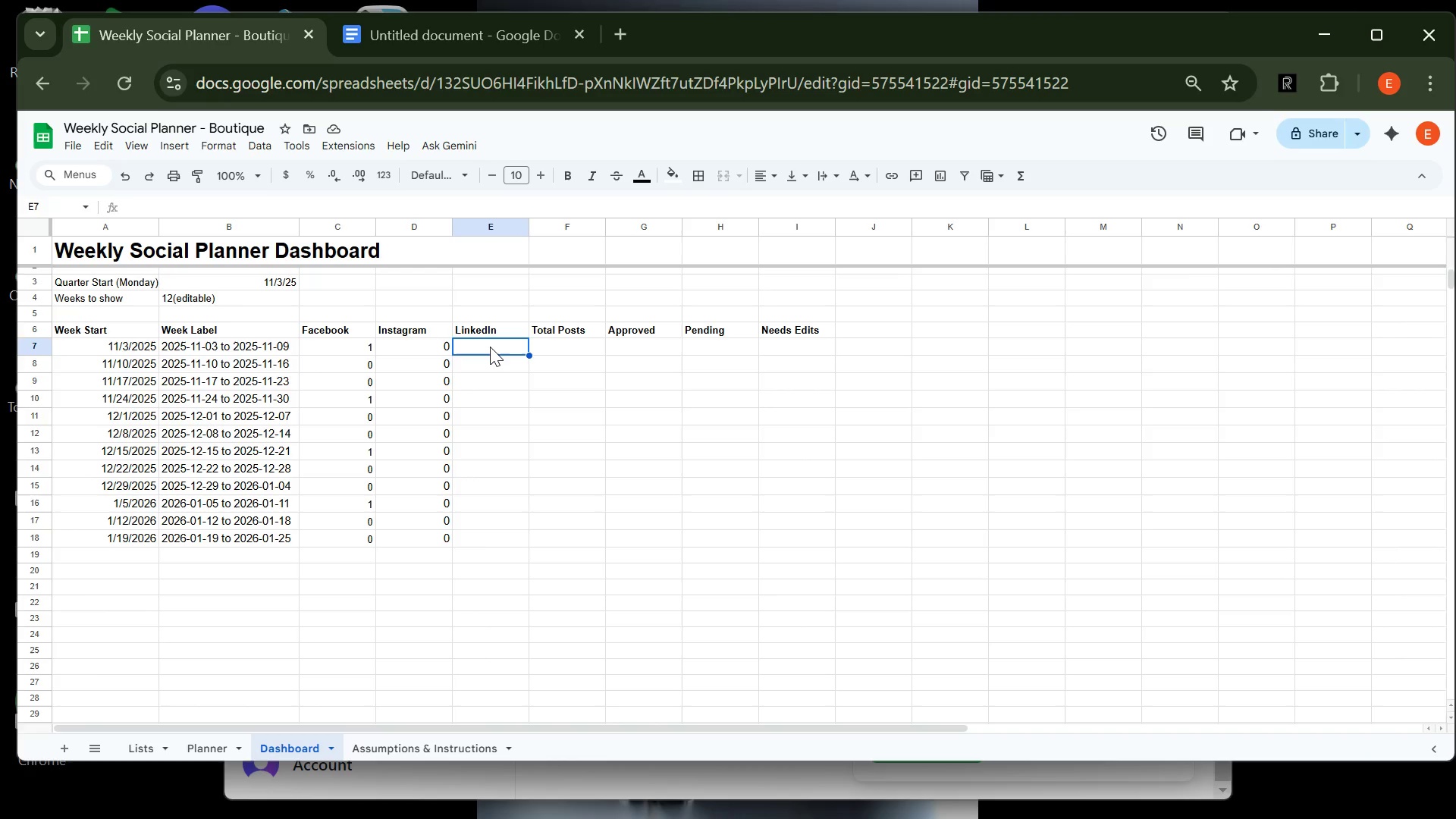 
wait(5.52)
 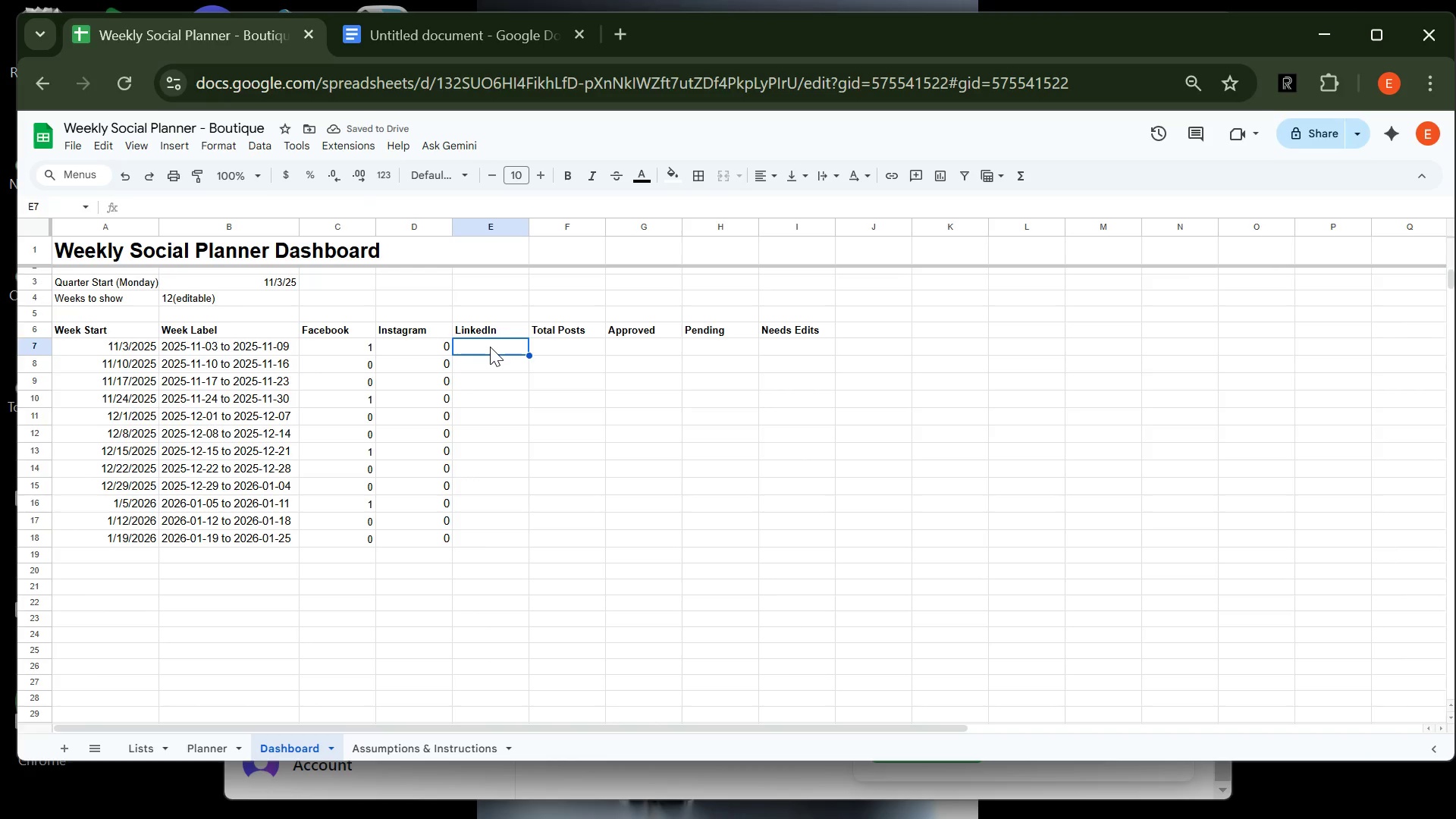 
left_click([422, 38])
 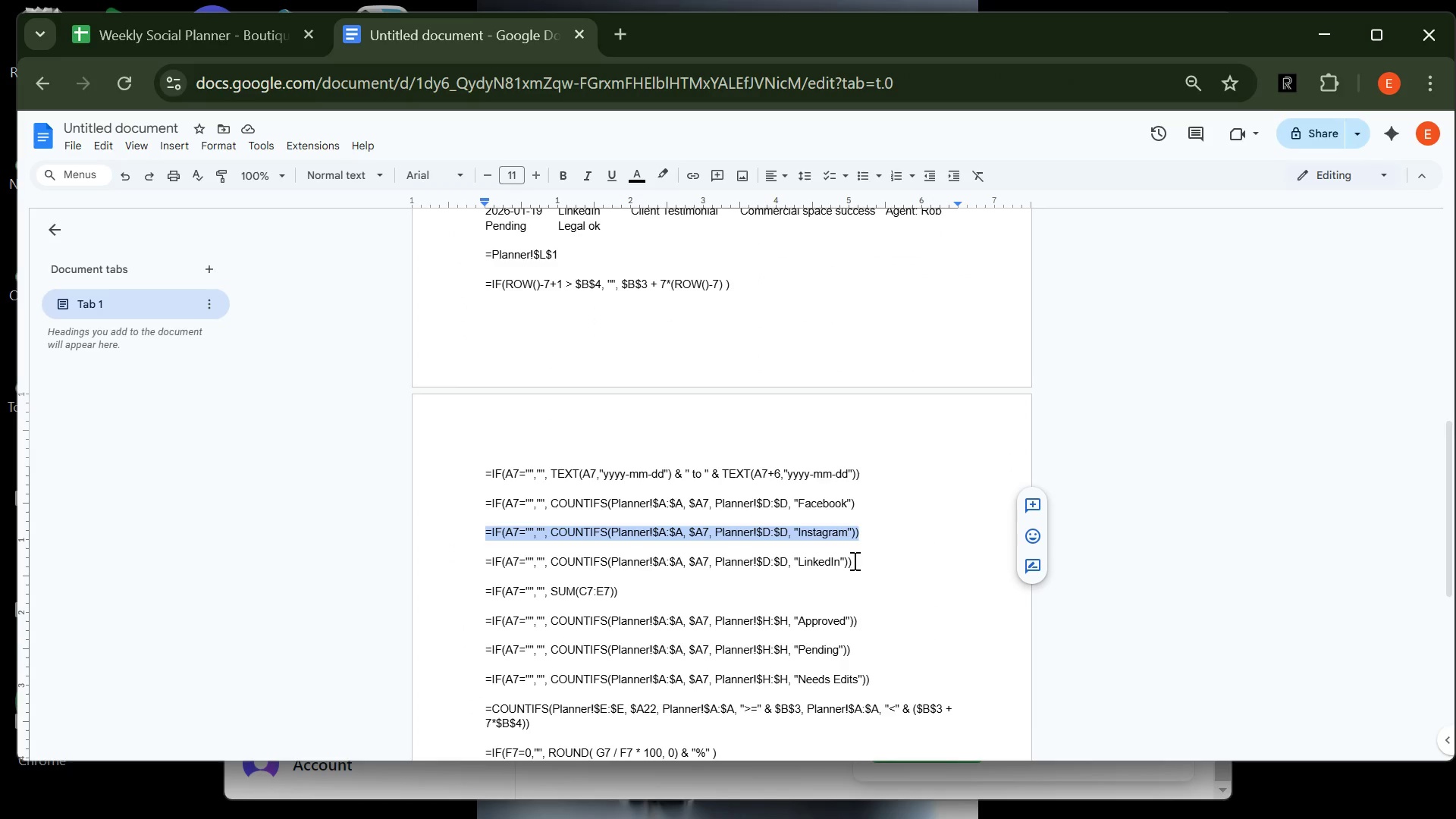 
left_click([852, 563])
 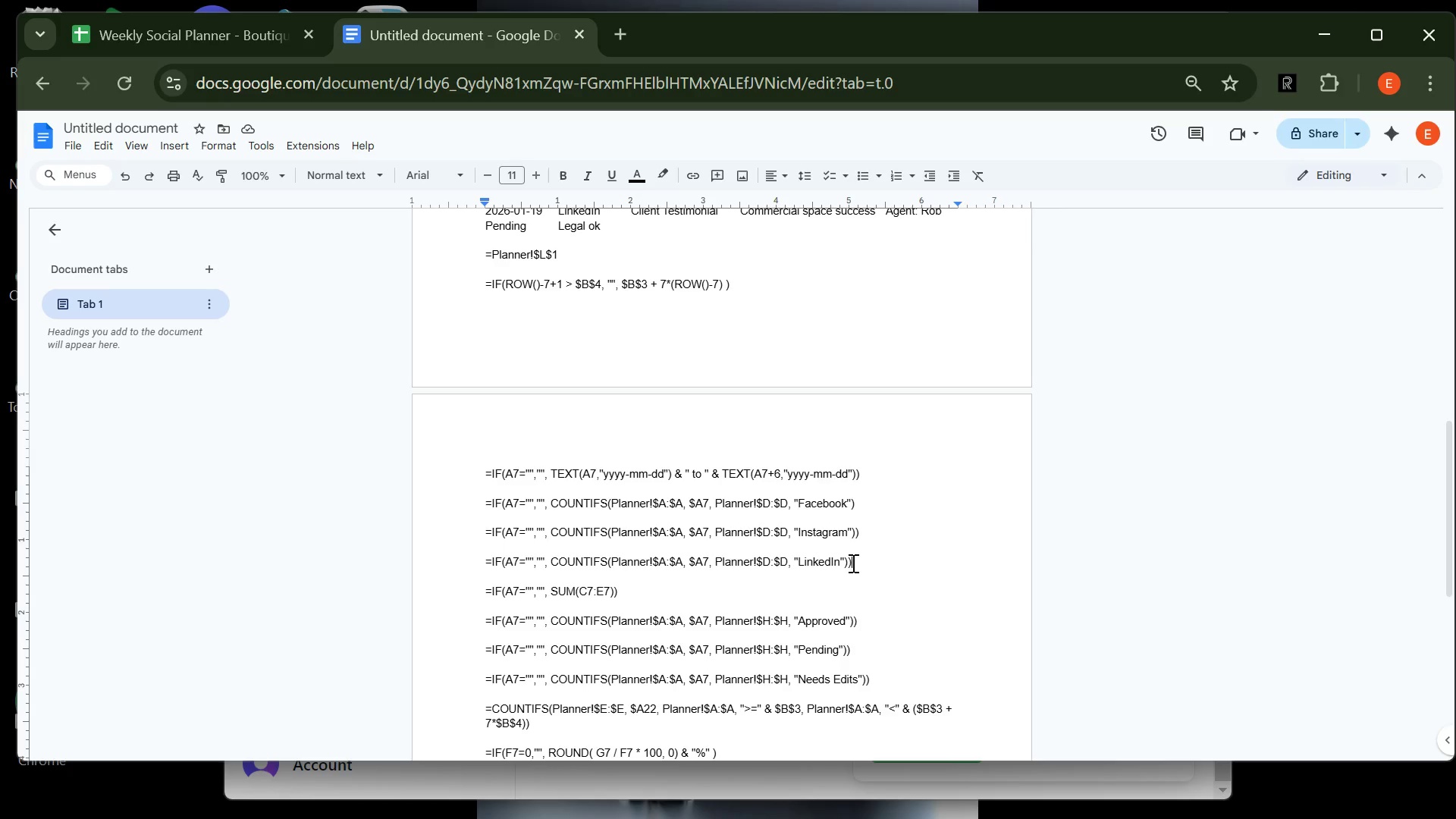 
left_click_drag(start_coordinate=[808, 563], to_coordinate=[521, 561])
 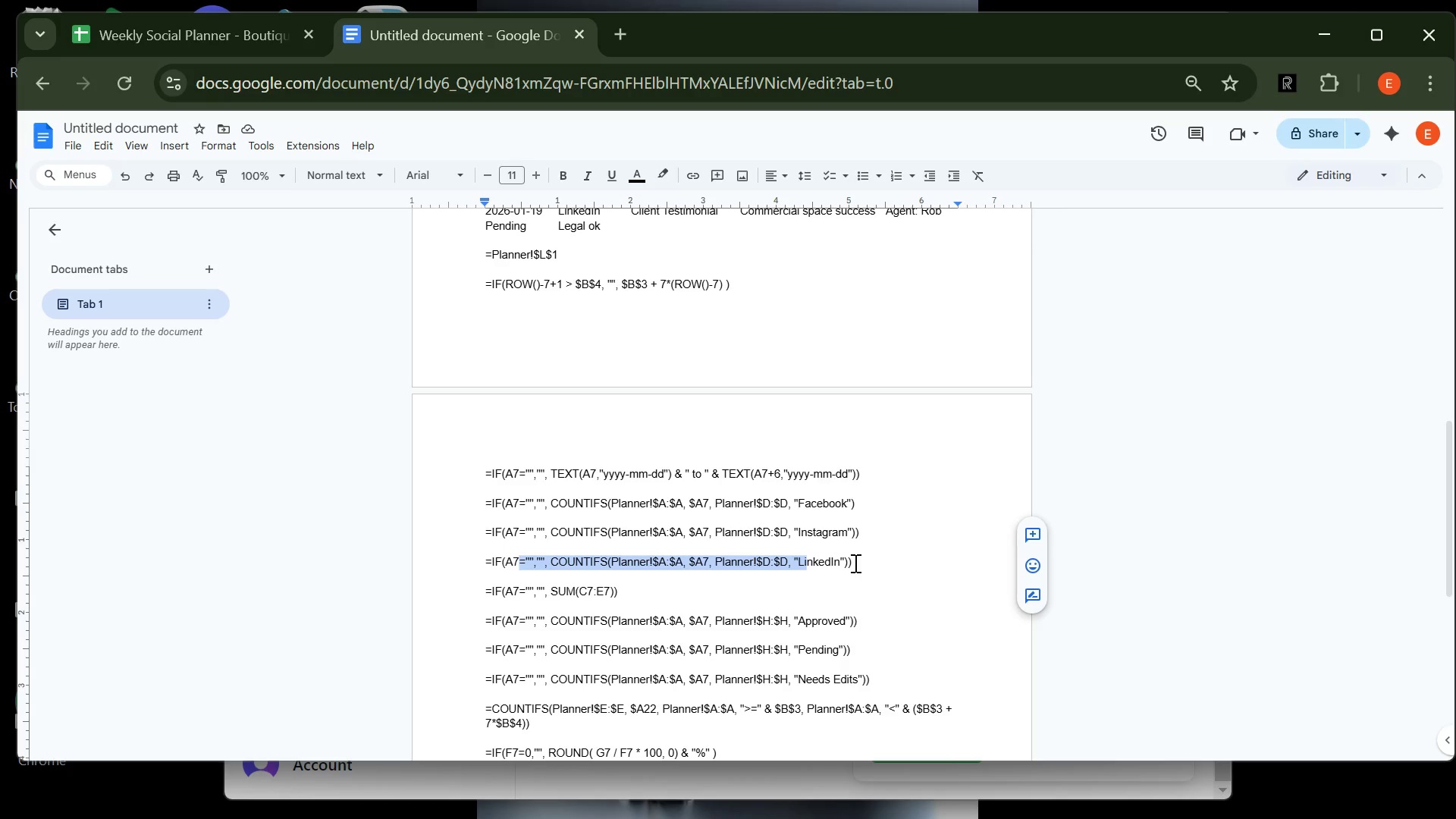 
left_click([854, 563])
 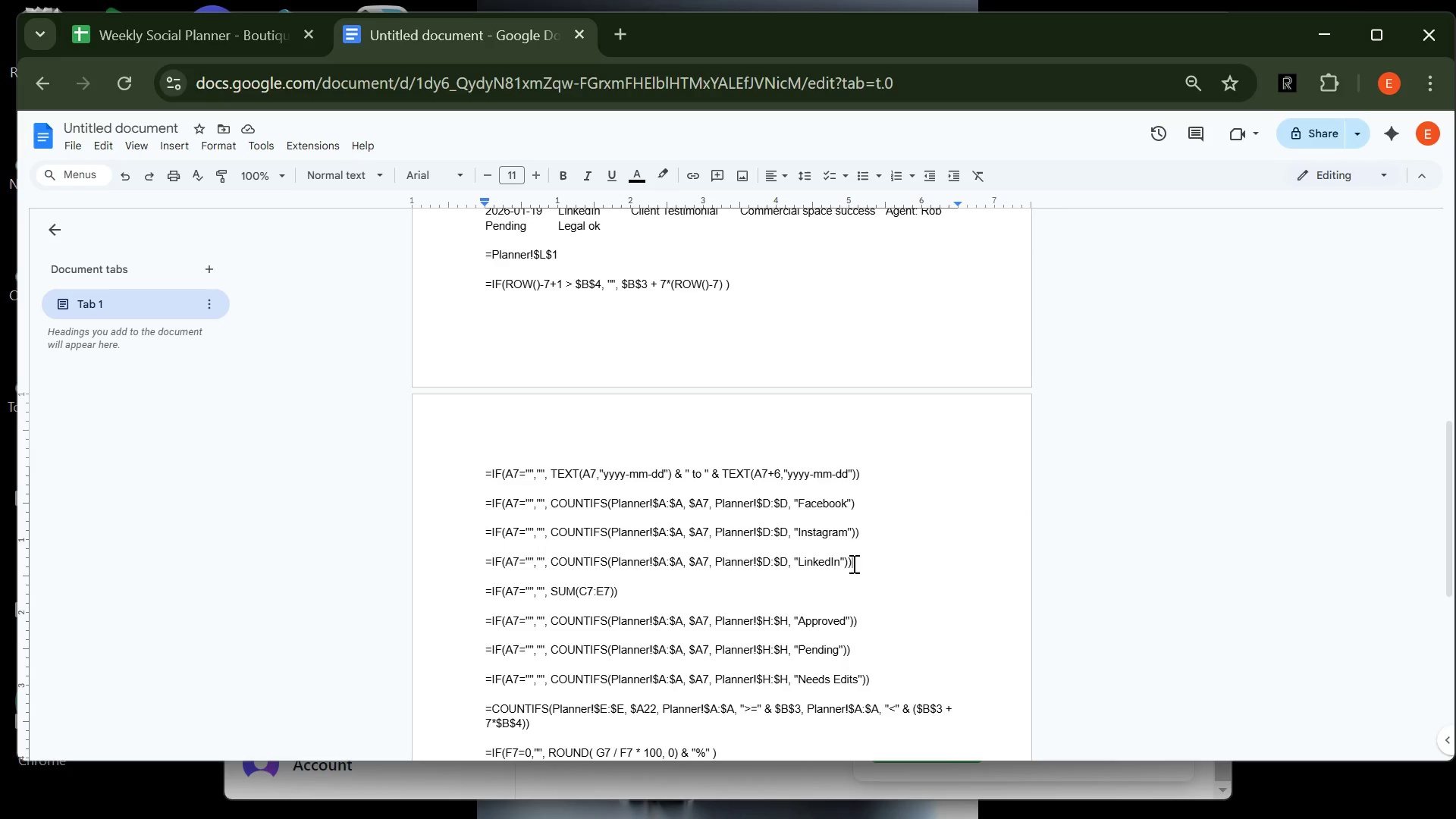 
left_click_drag(start_coordinate=[852, 563], to_coordinate=[478, 560])
 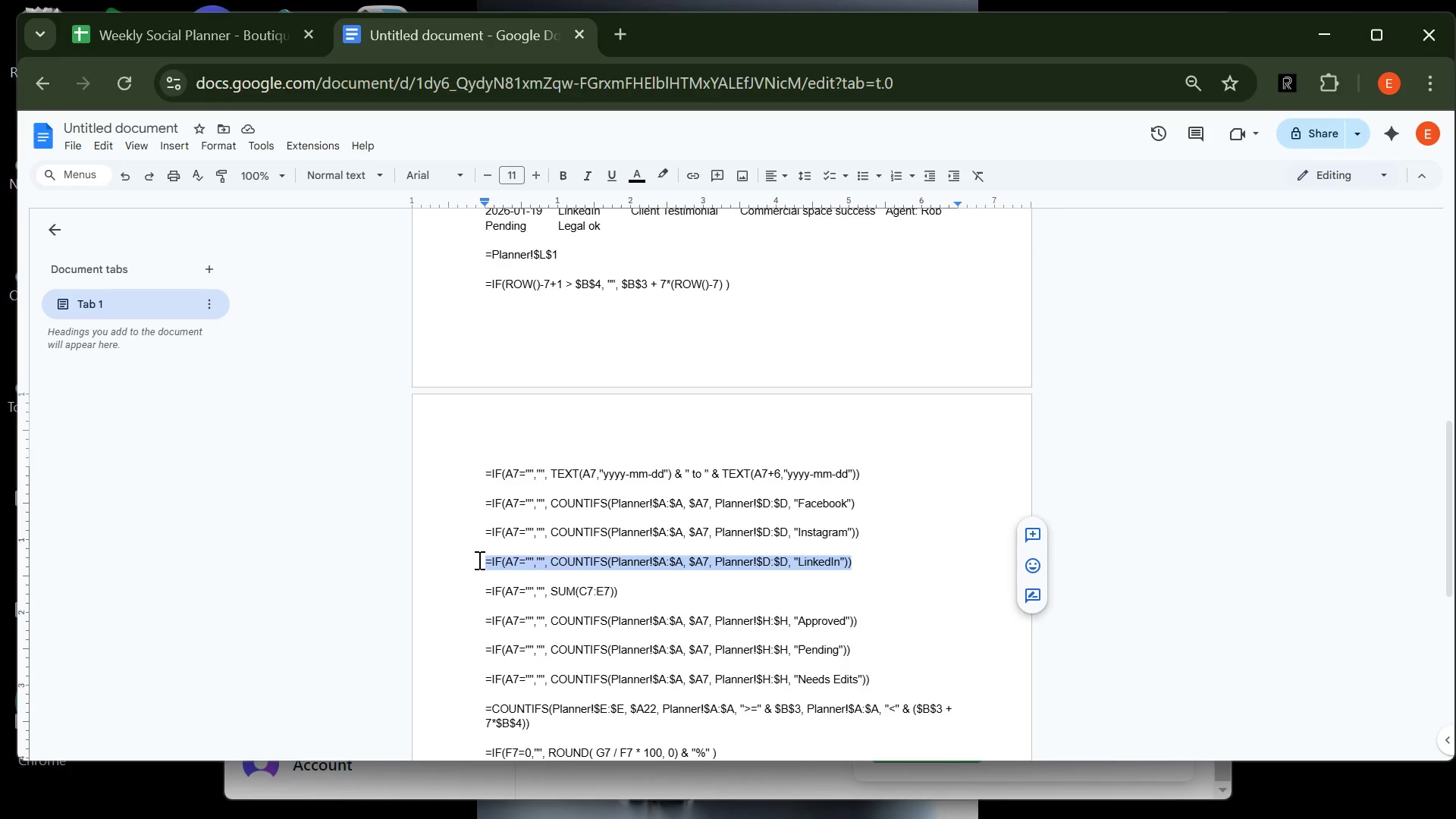 
key(Control+C)
 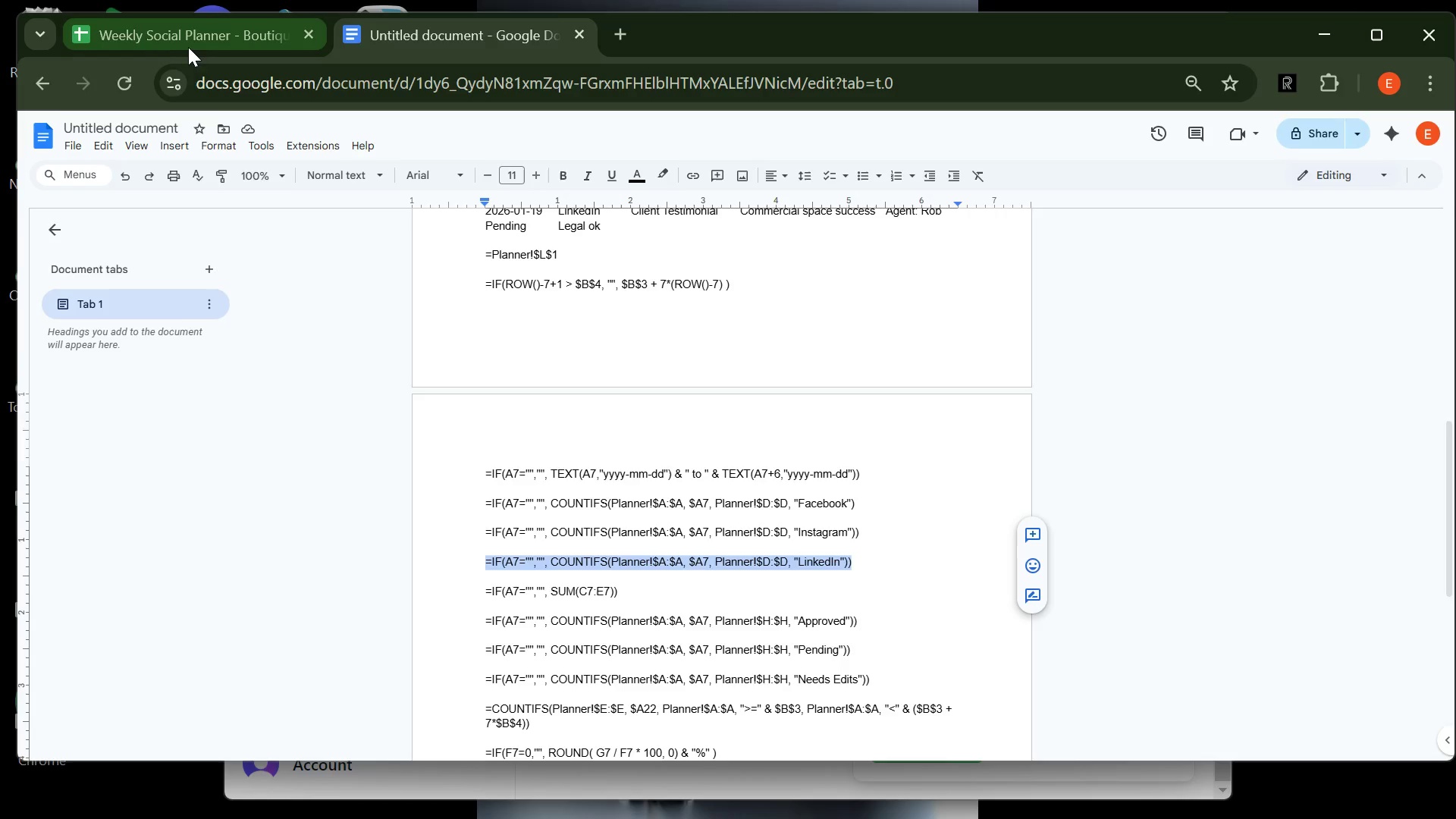 
left_click([196, 42])
 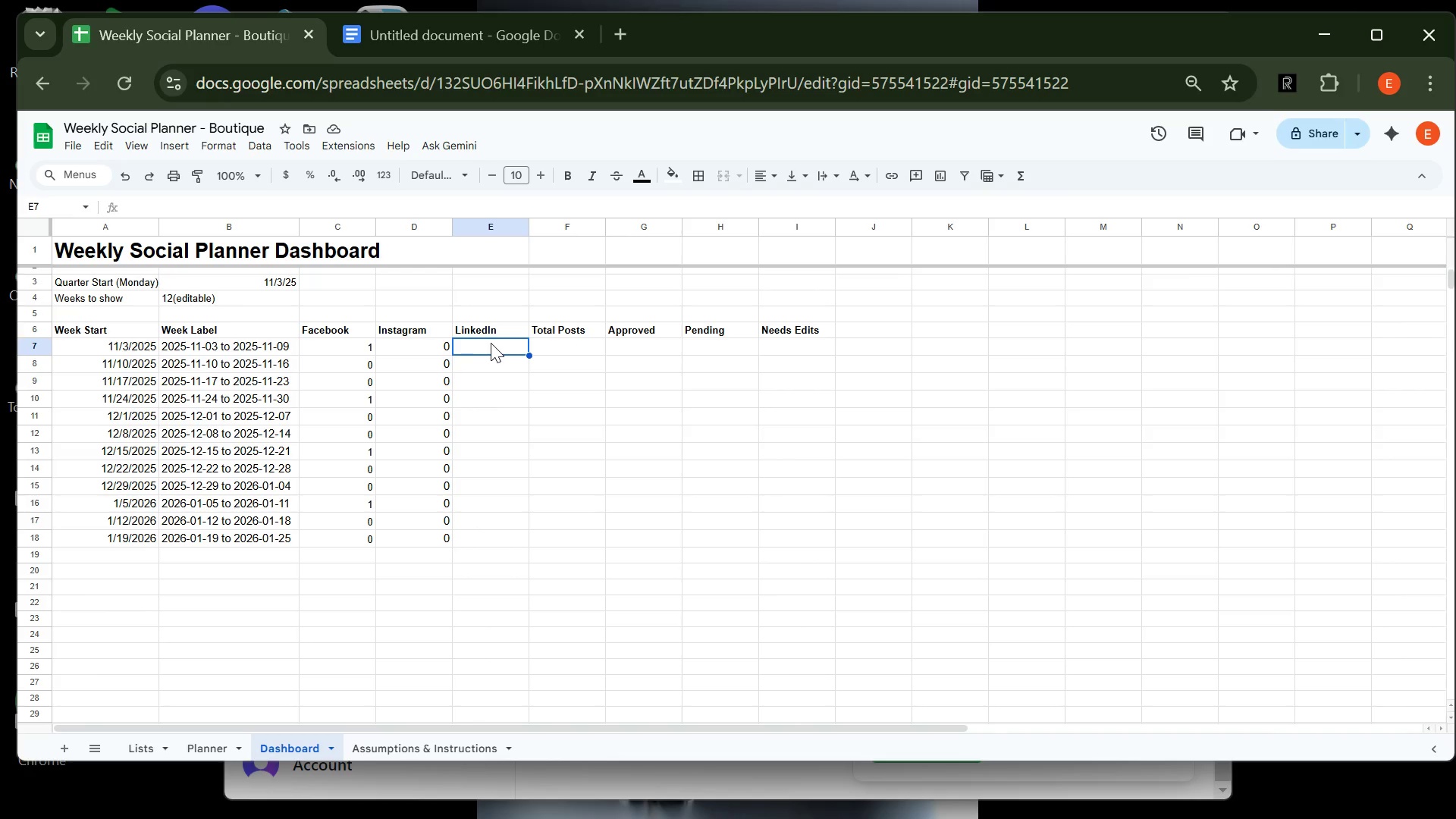 
key(Control+V)
 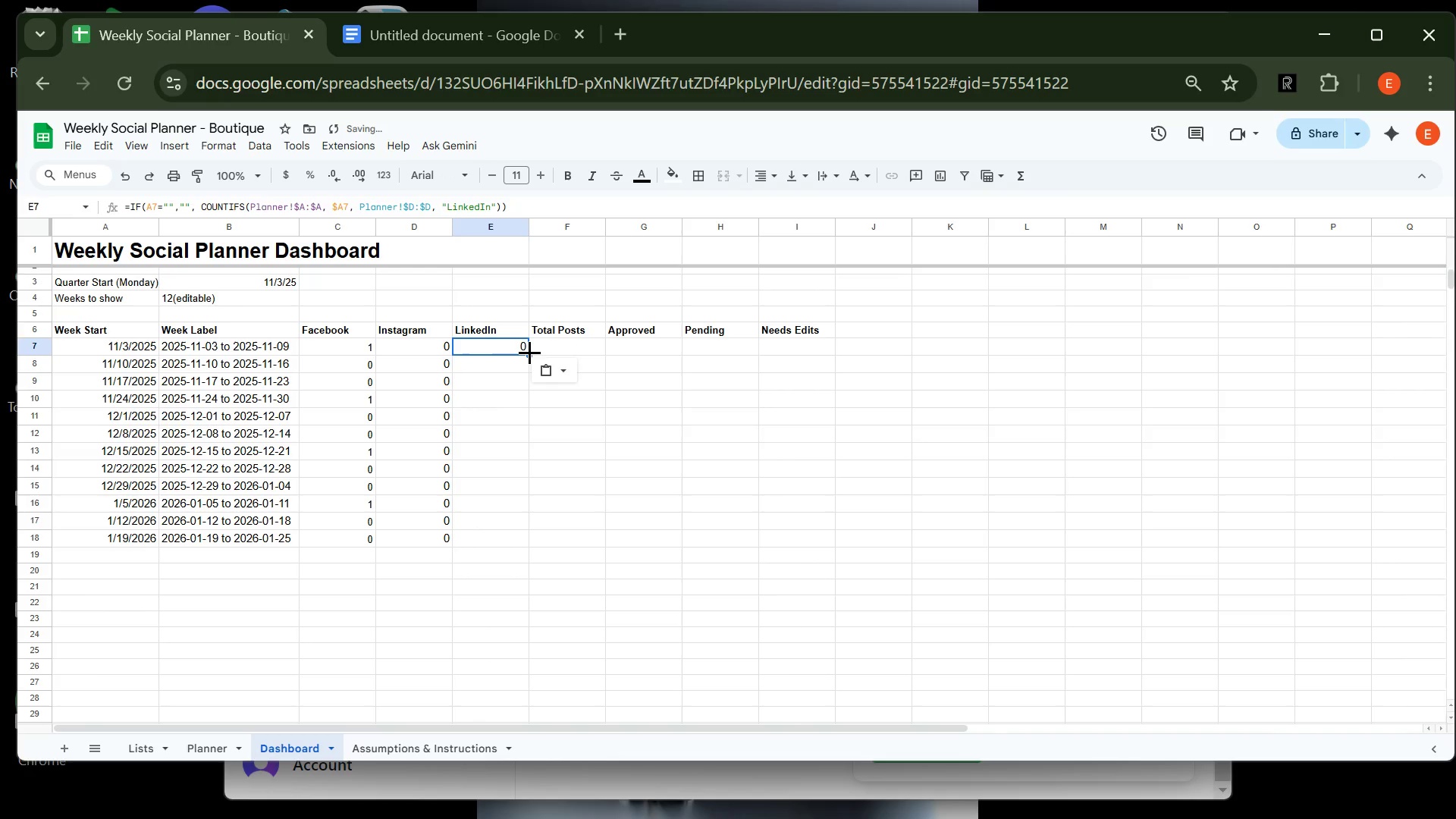 
left_click_drag(start_coordinate=[529, 352], to_coordinate=[526, 541])
 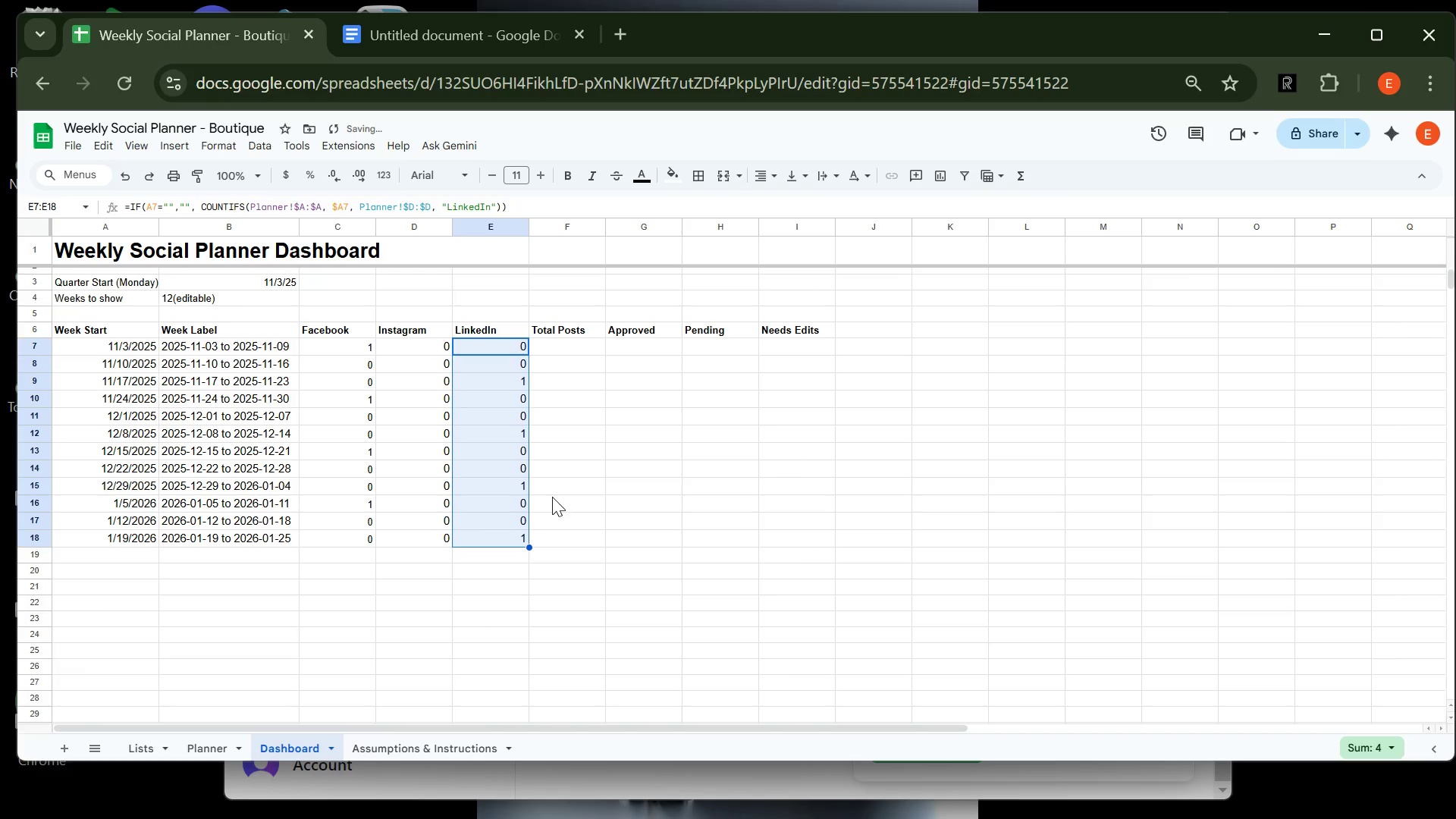 
left_click([552, 497])
 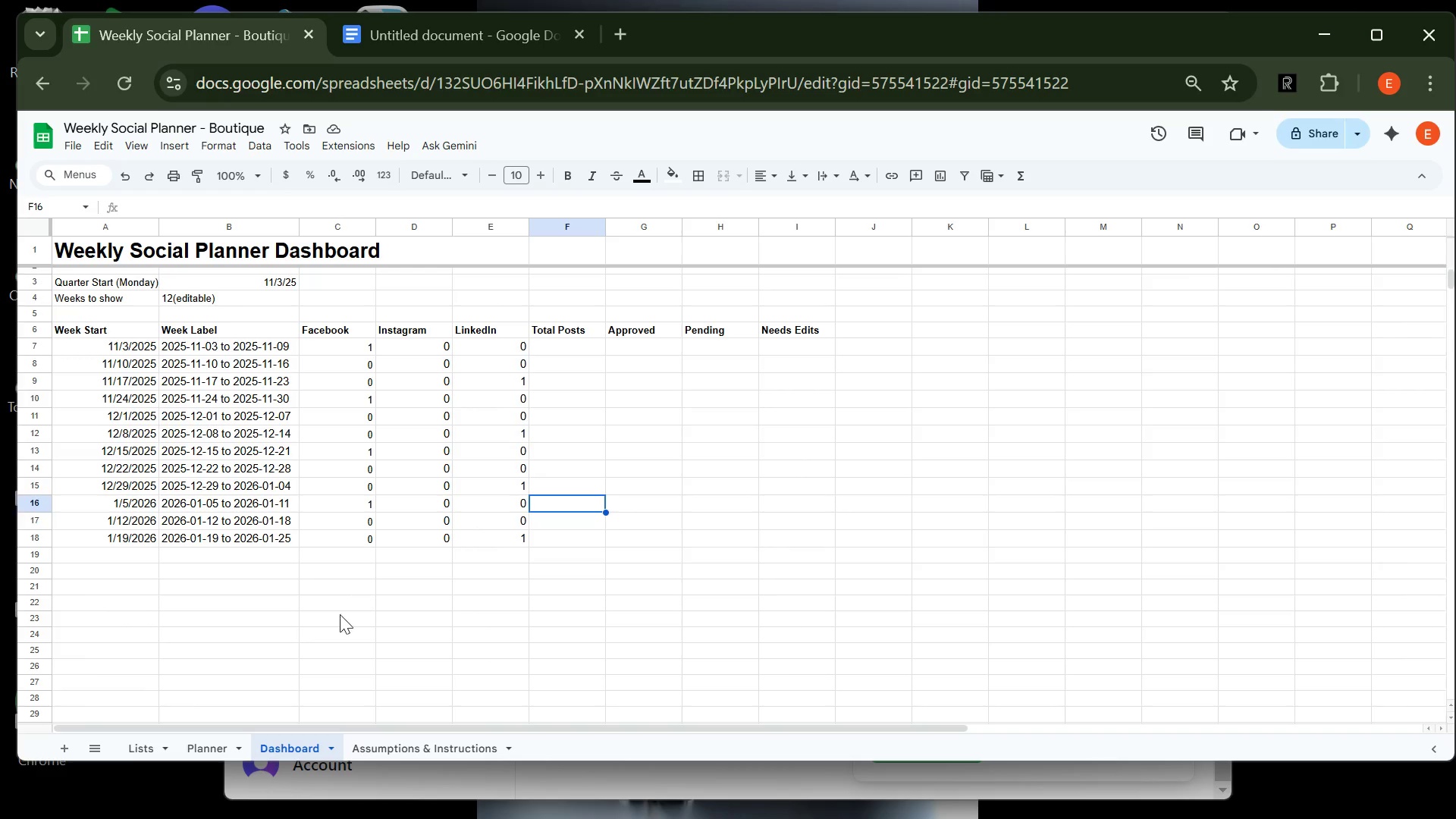 
wait(5.96)
 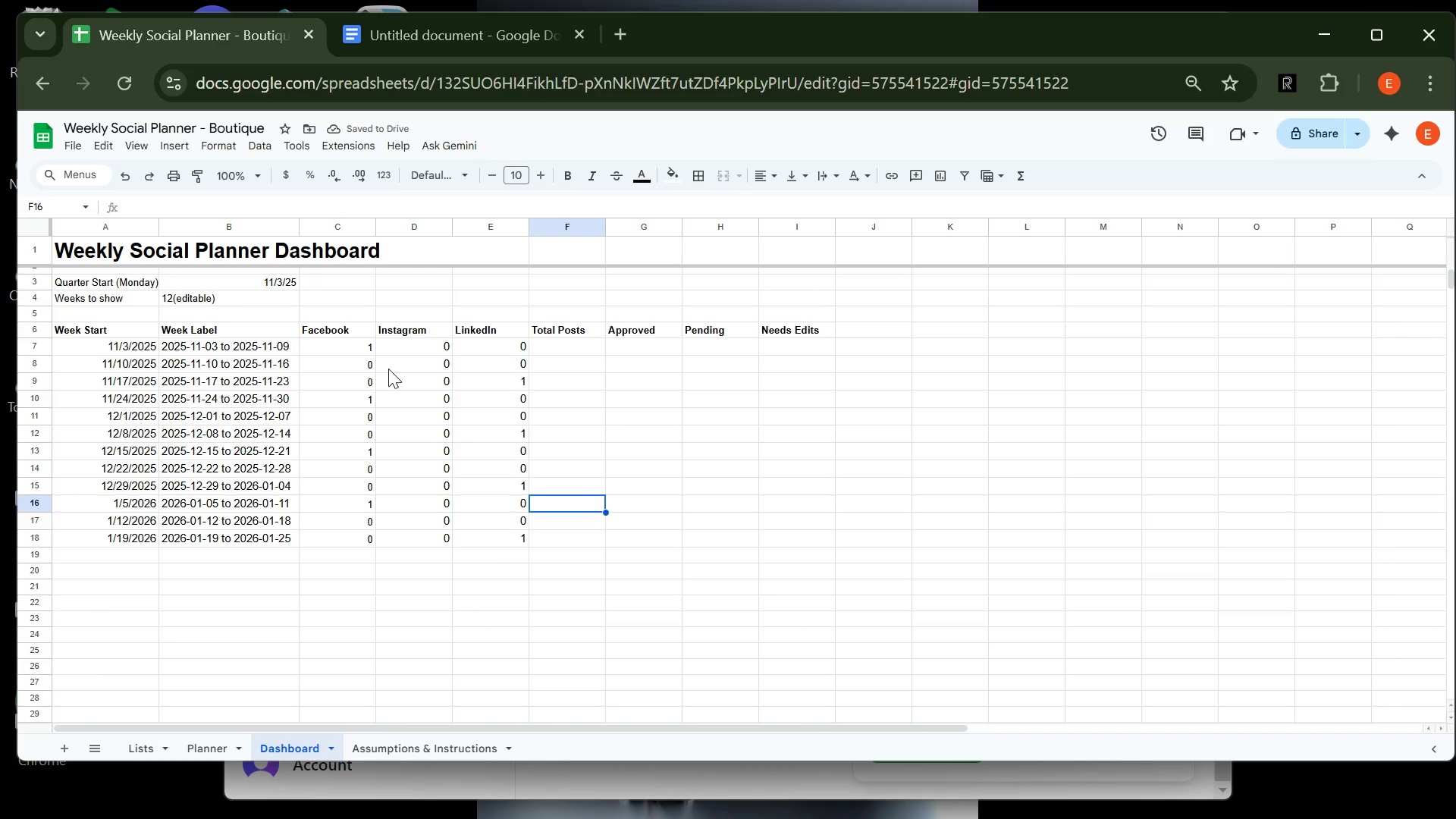 
left_click([210, 745])
 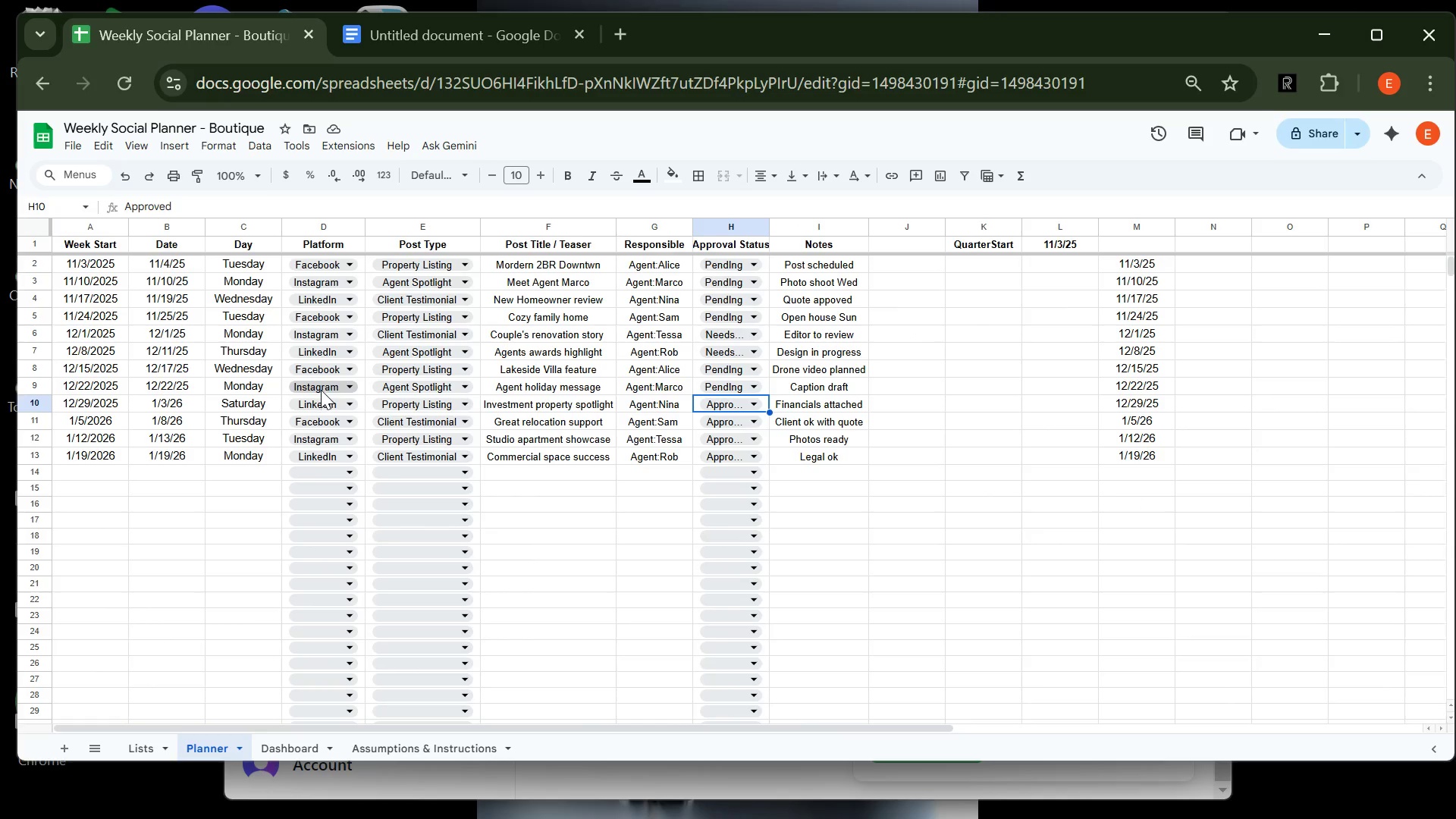 
wait(5.21)
 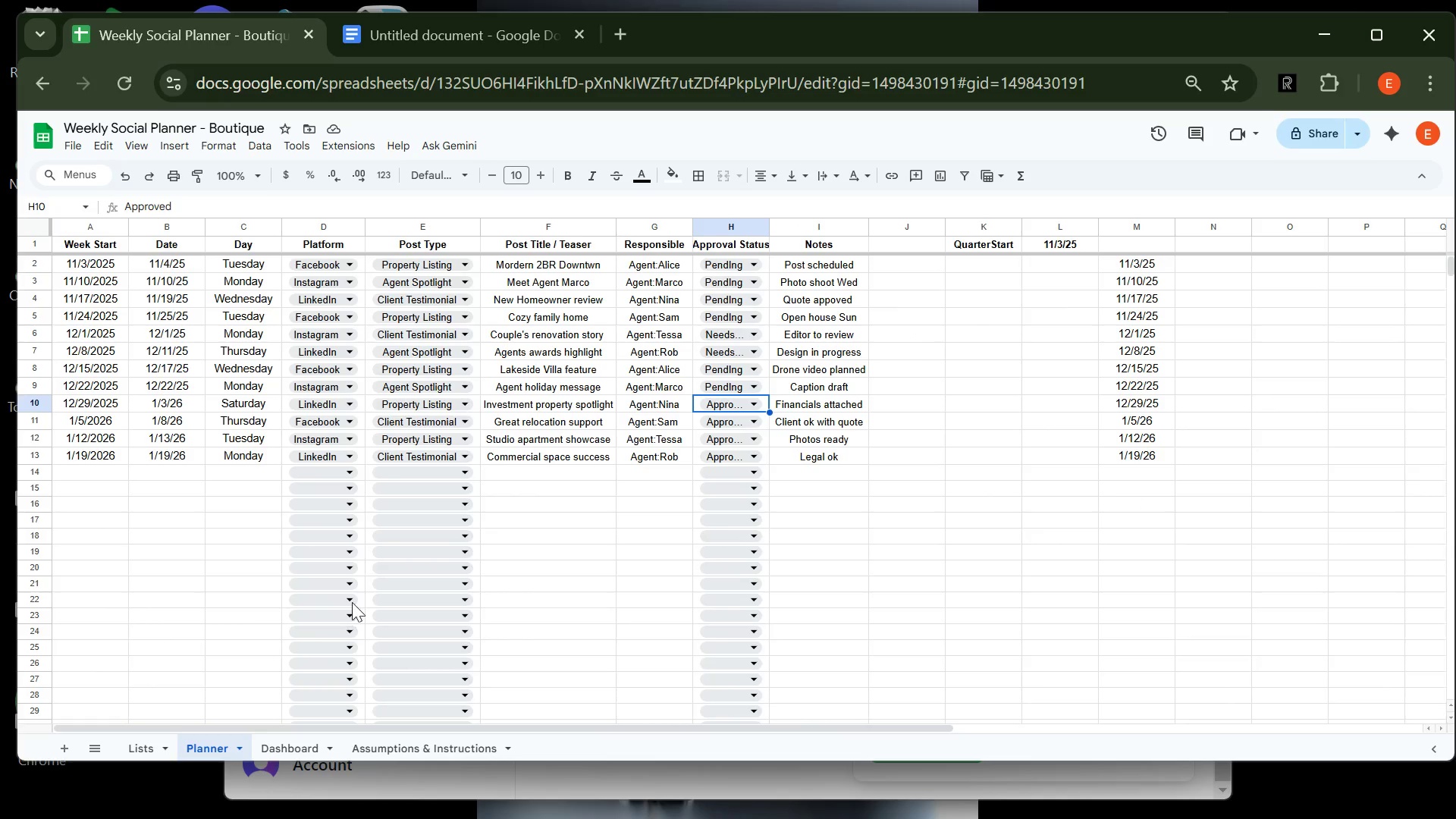 
left_click([321, 390])
 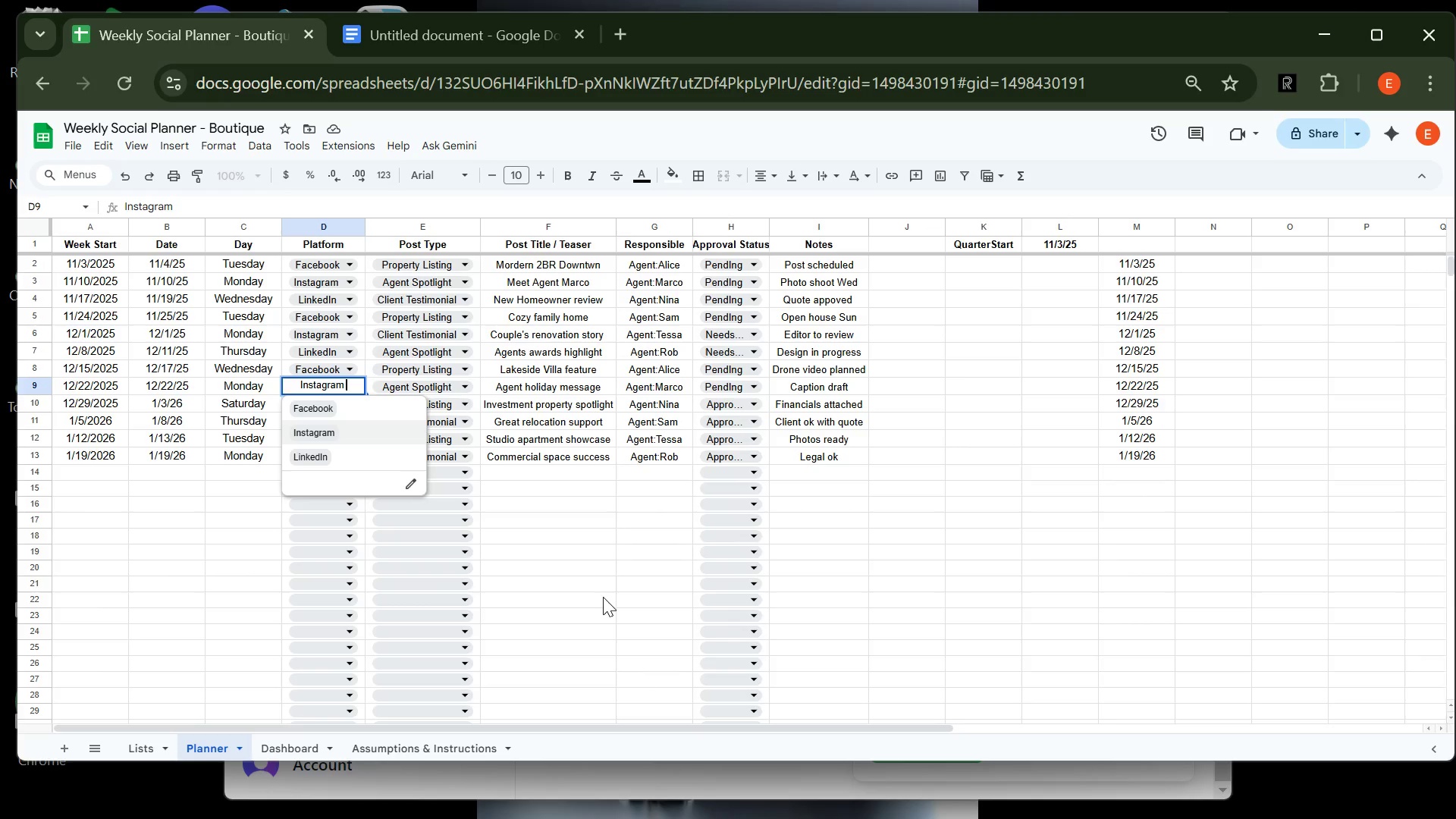 
wait(6.02)
 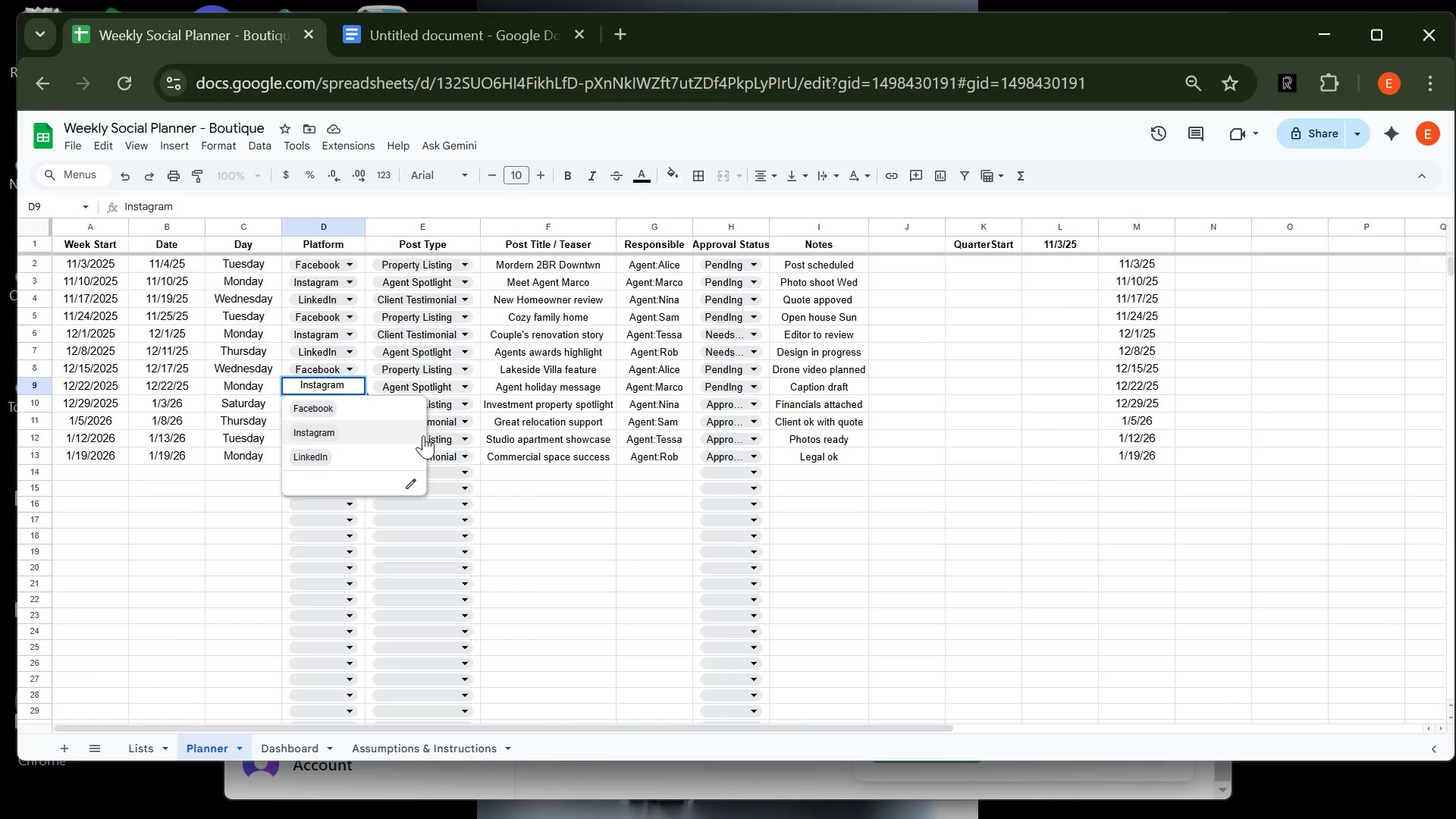 
key(Control+C)
 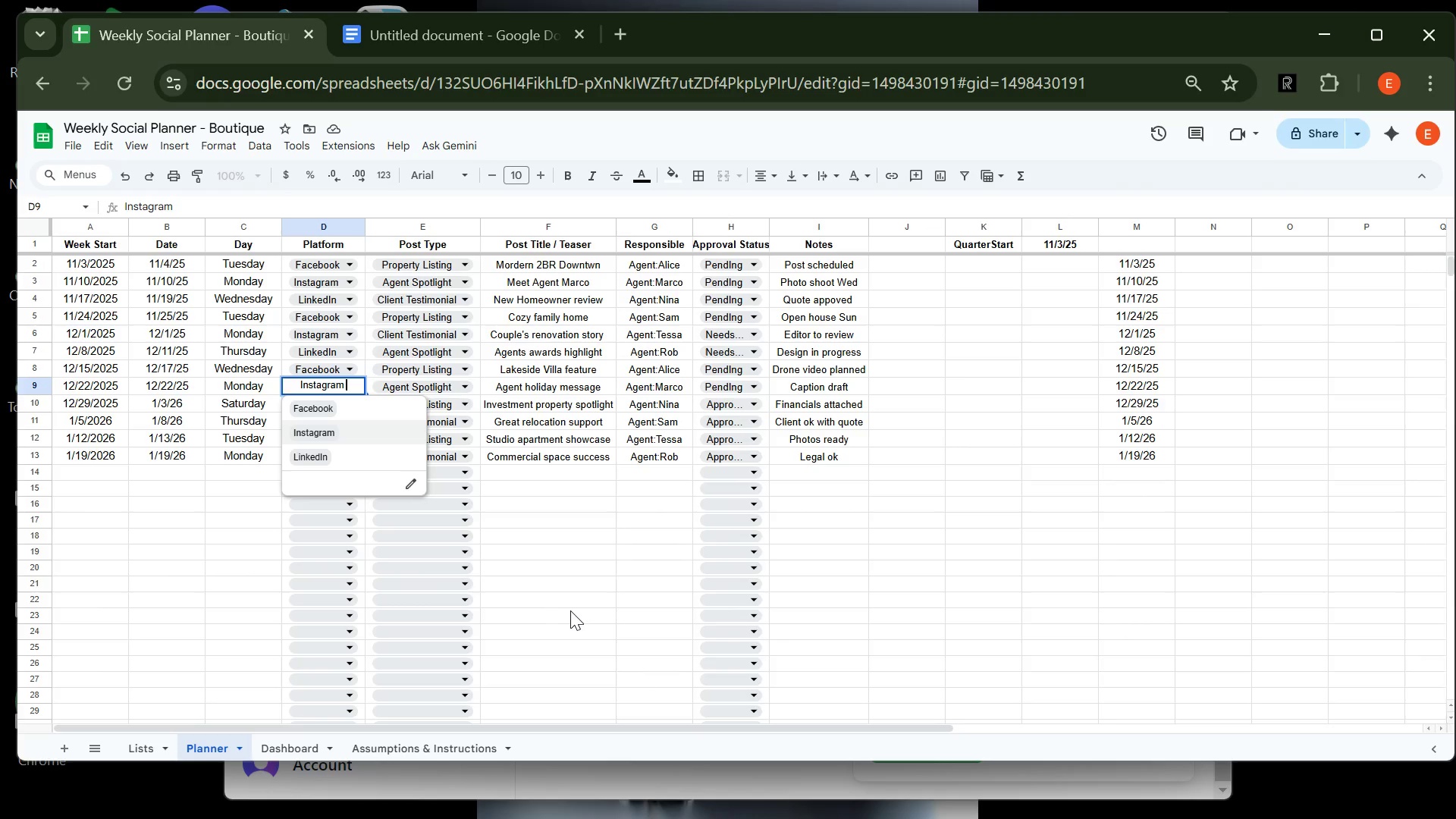 
left_click([569, 610])
 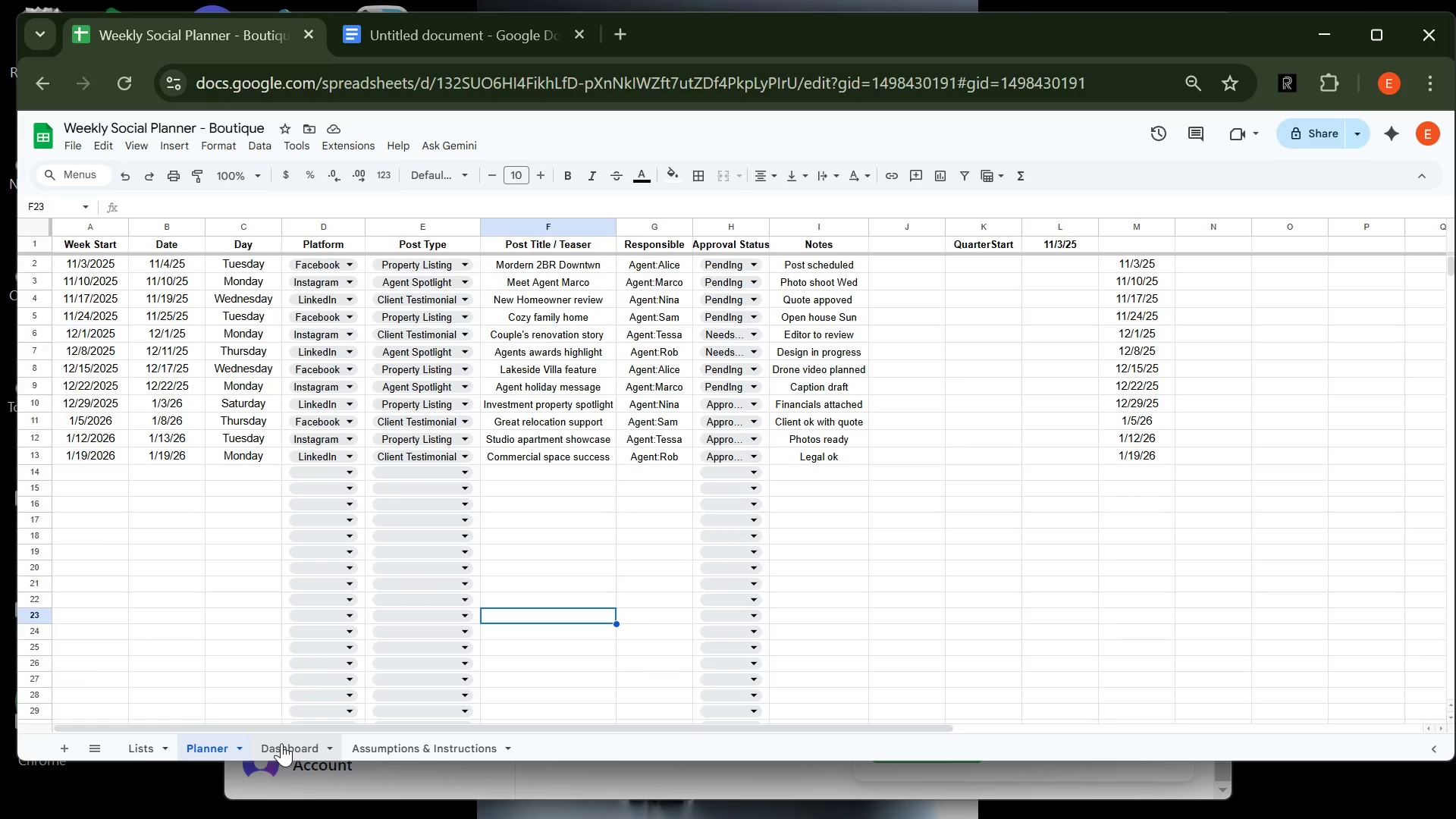 
left_click([281, 742])
 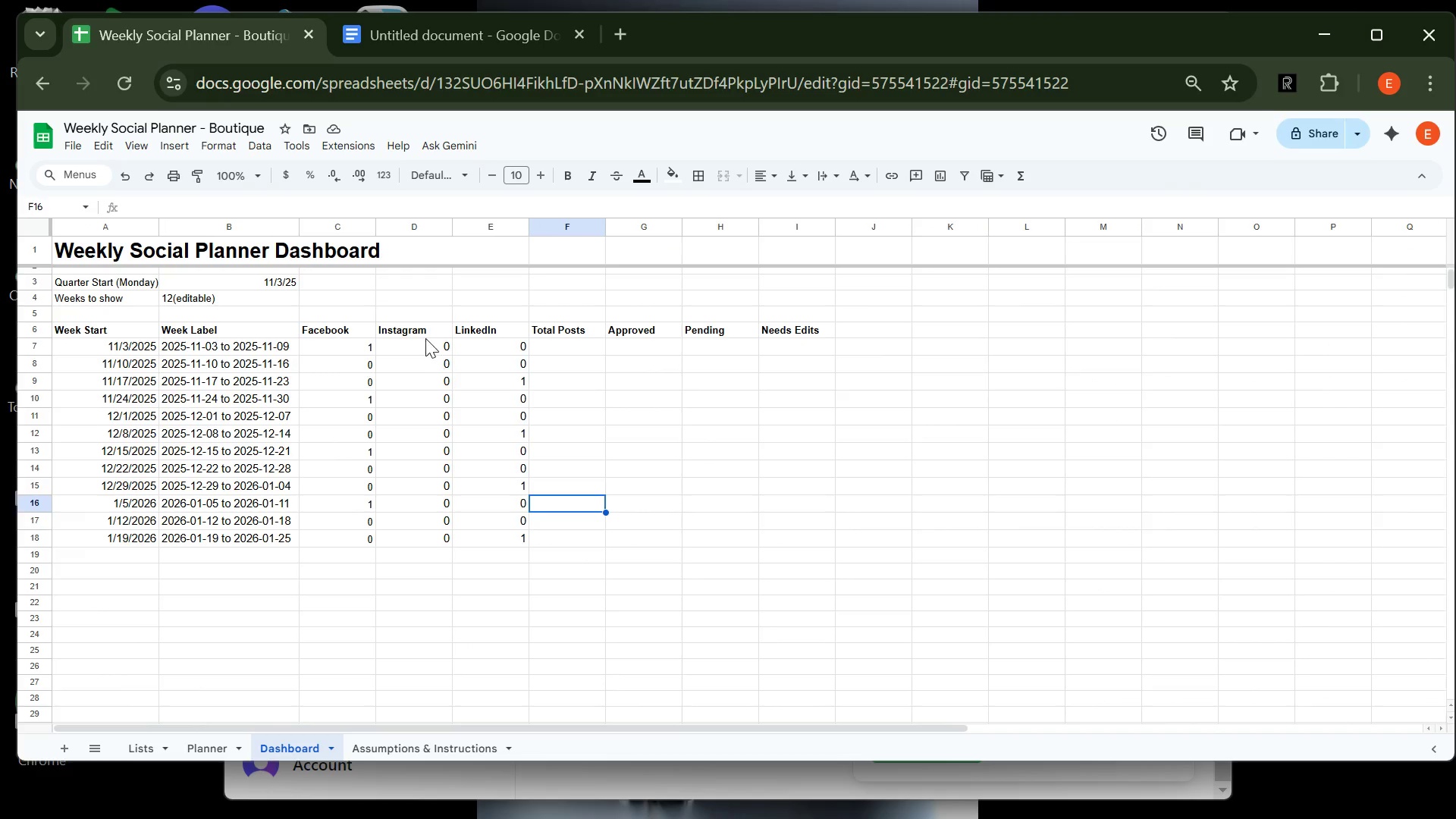 
left_click([425, 338])
 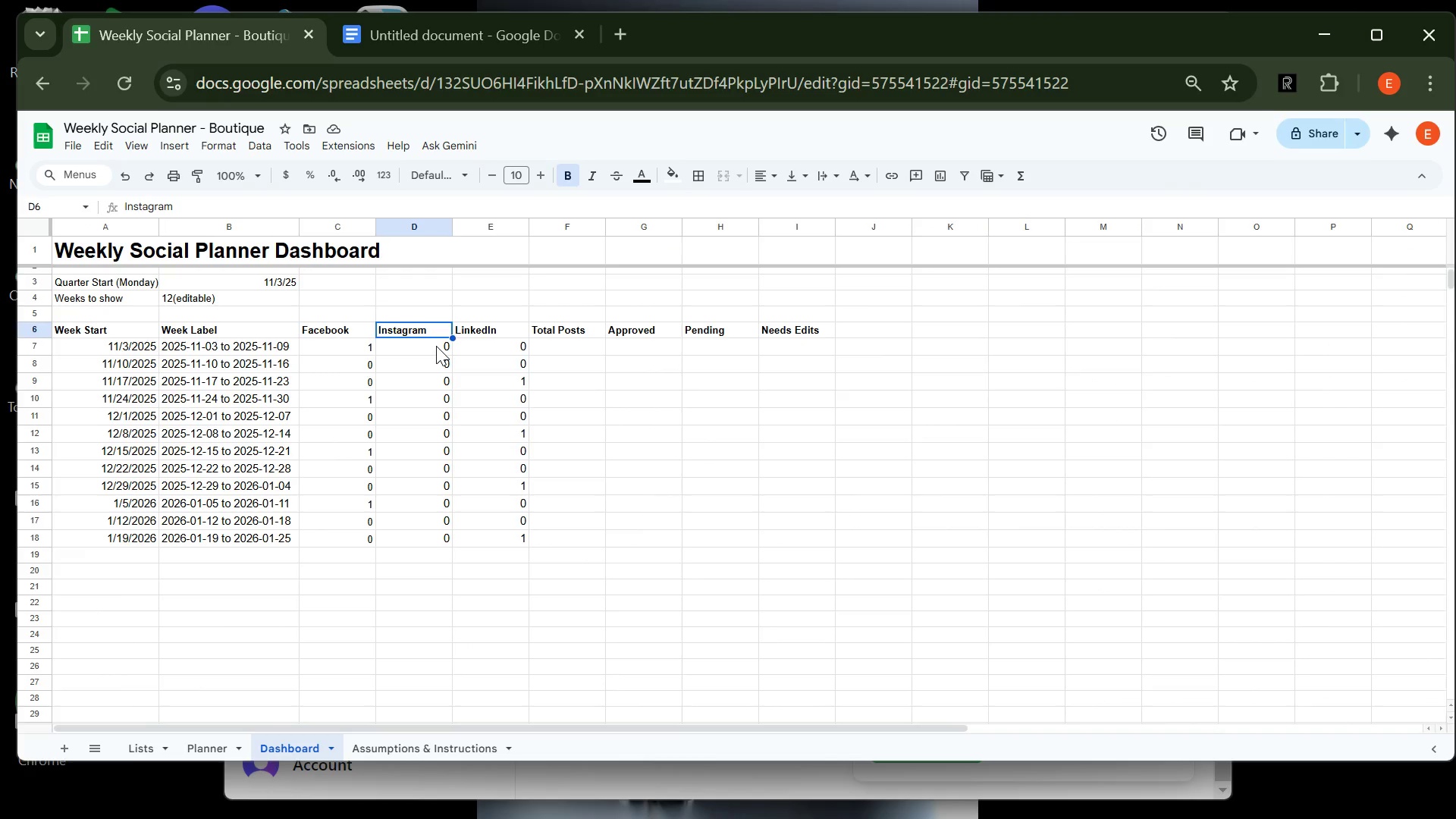 
left_click([436, 346])
 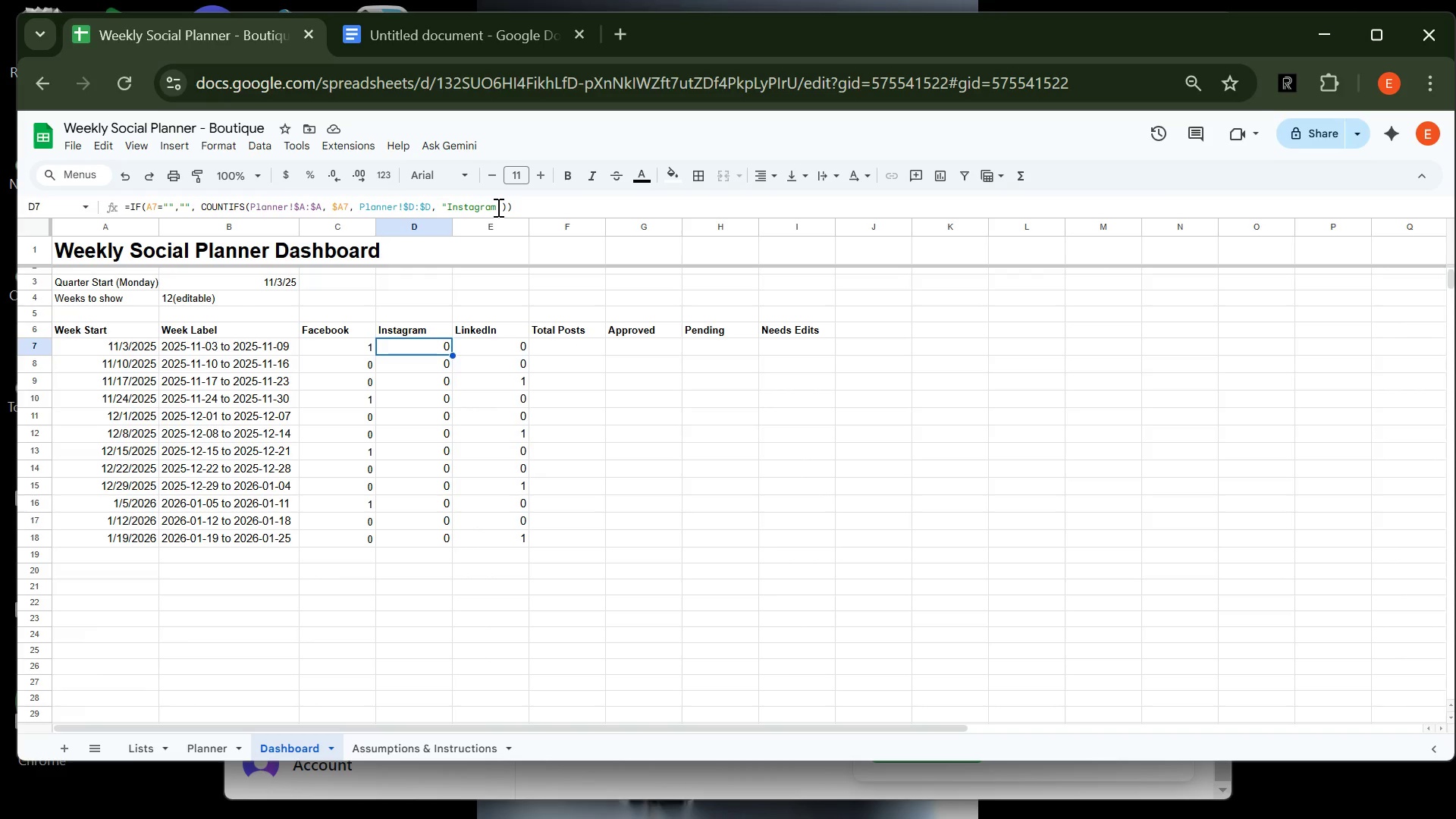 
left_click([497, 207])
 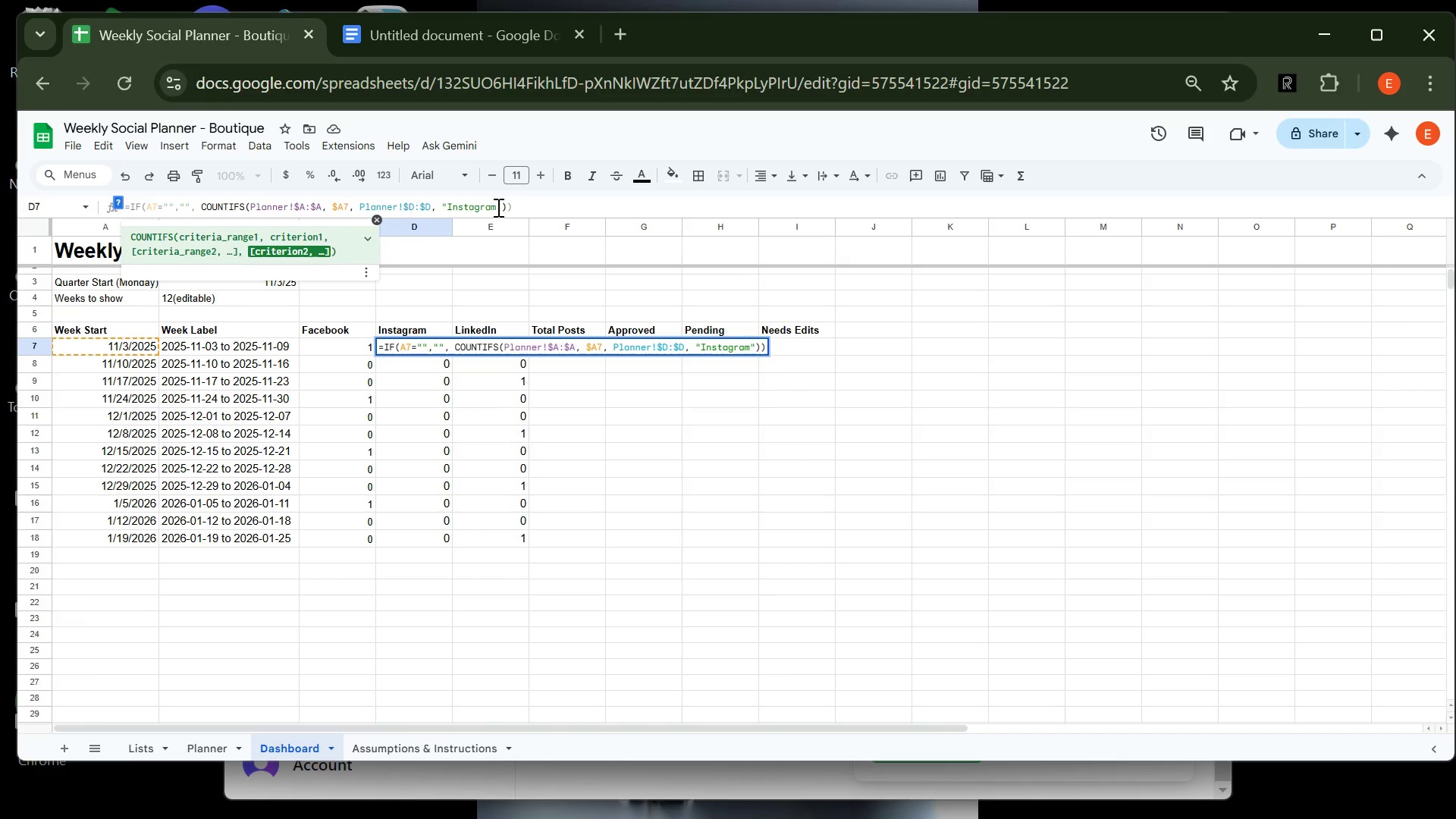 
left_click_drag(start_coordinate=[497, 207], to_coordinate=[449, 211])
 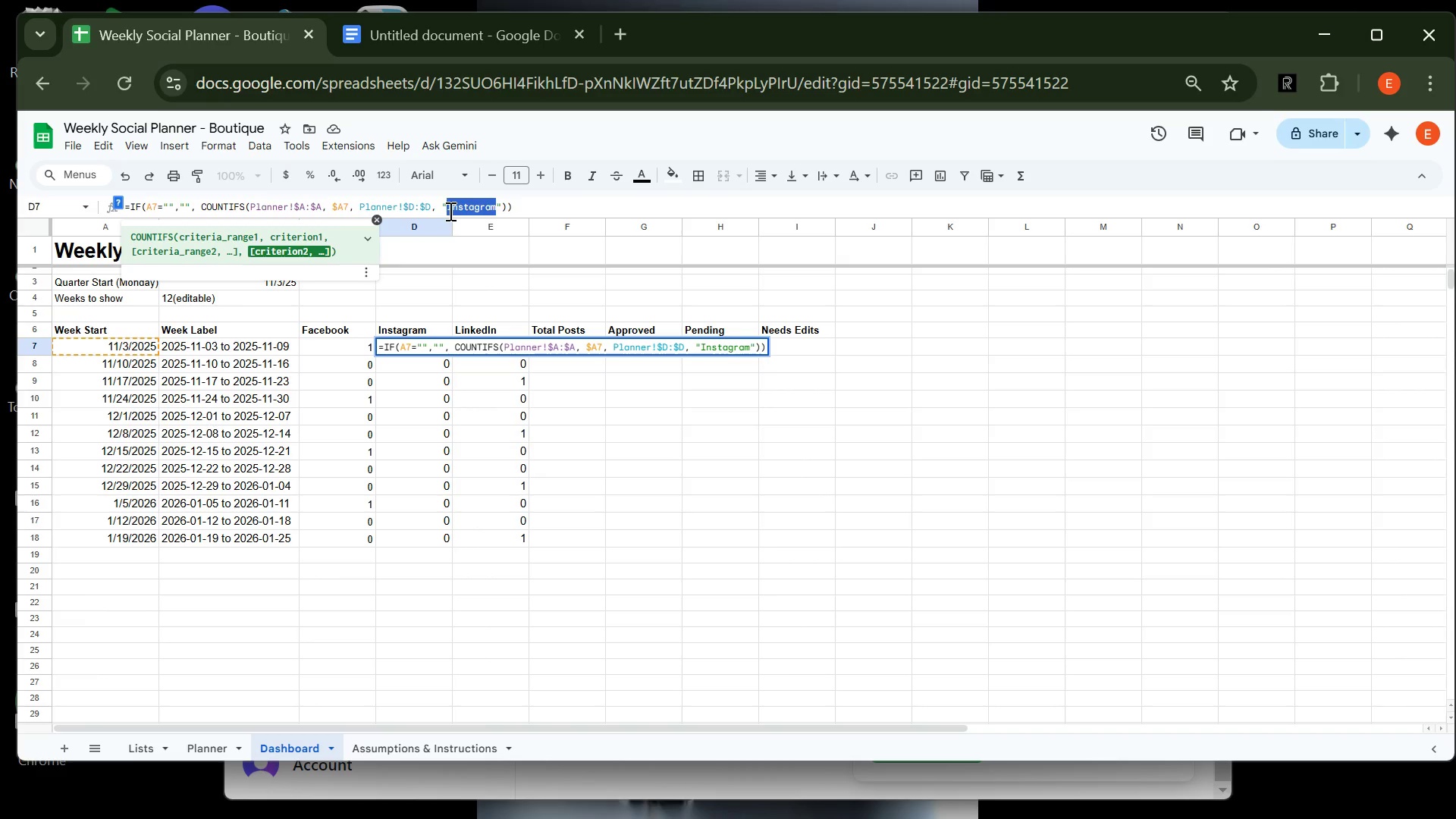 
key(Control+V)
 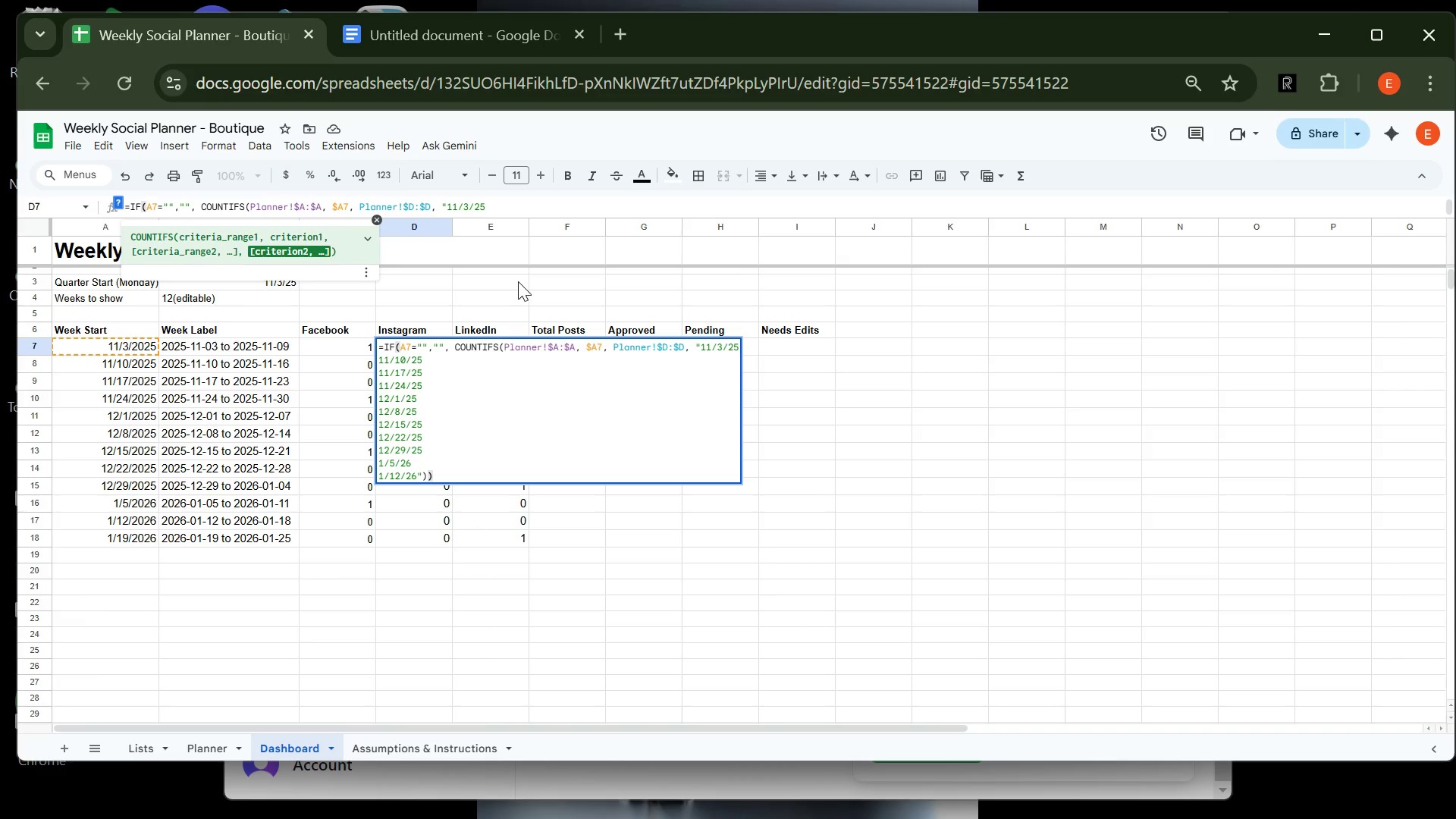 
wait(7.21)
 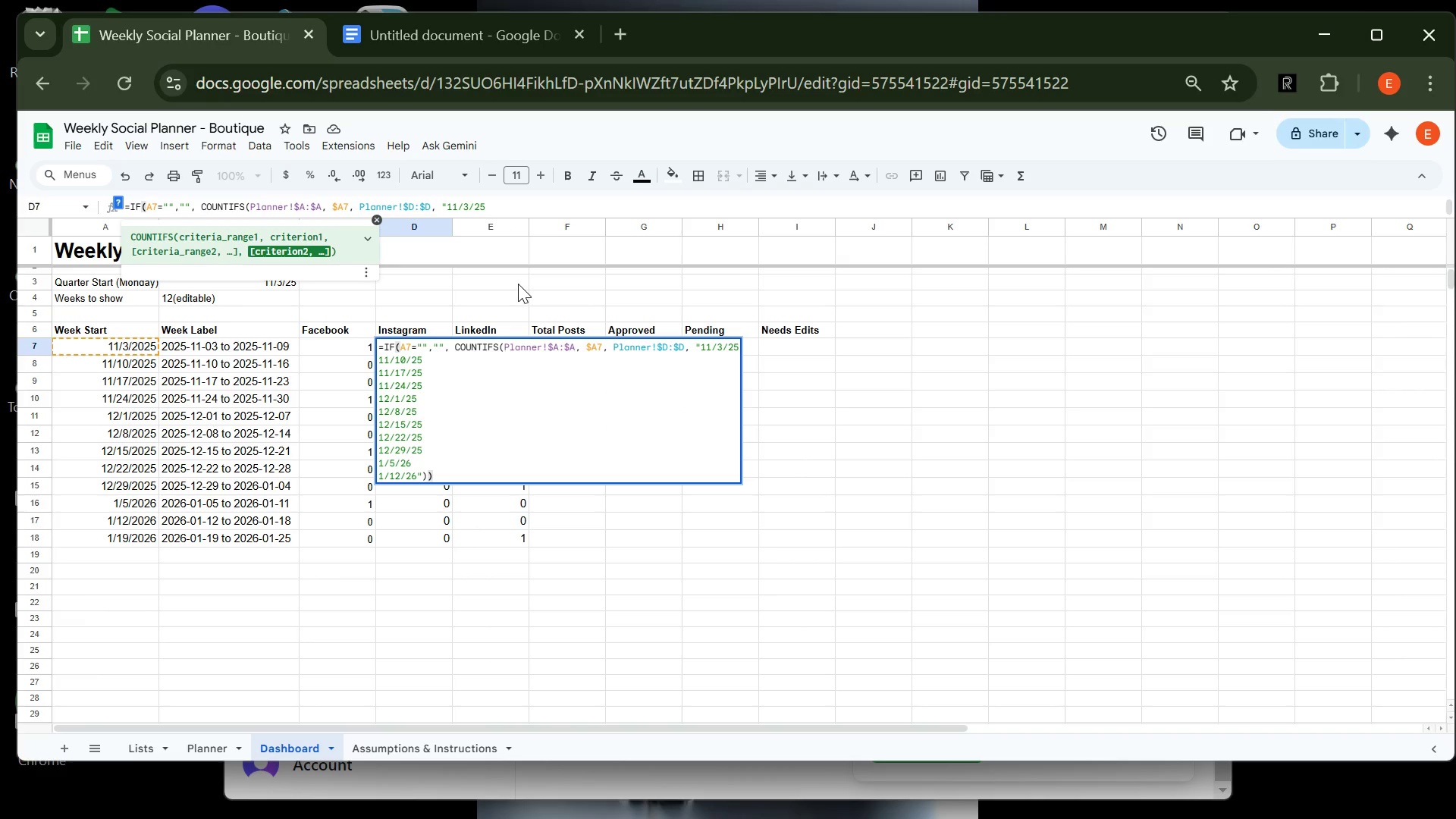 
key(Control+Z)
 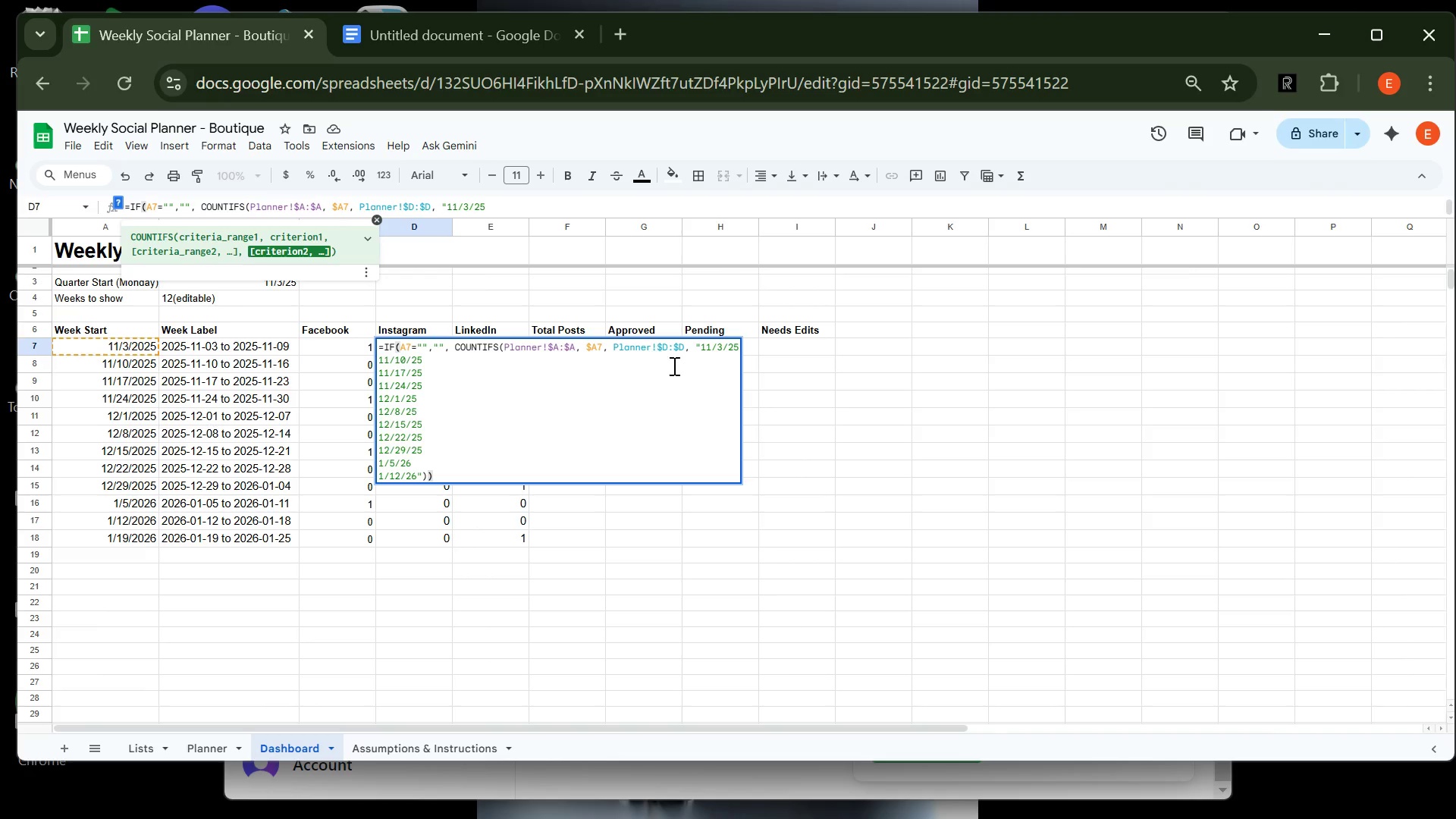 
wait(5.05)
 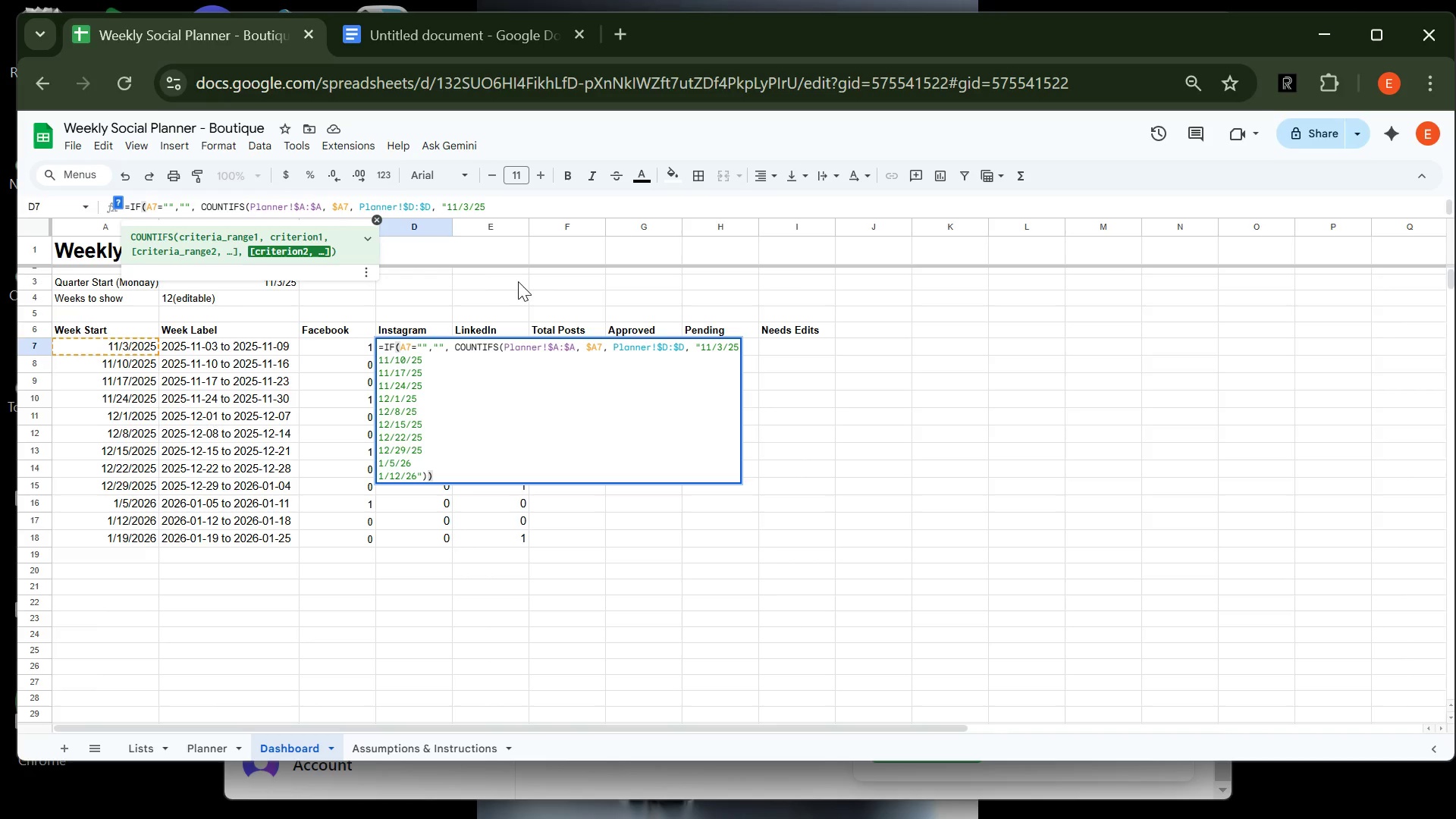 
key(Control+Z)
 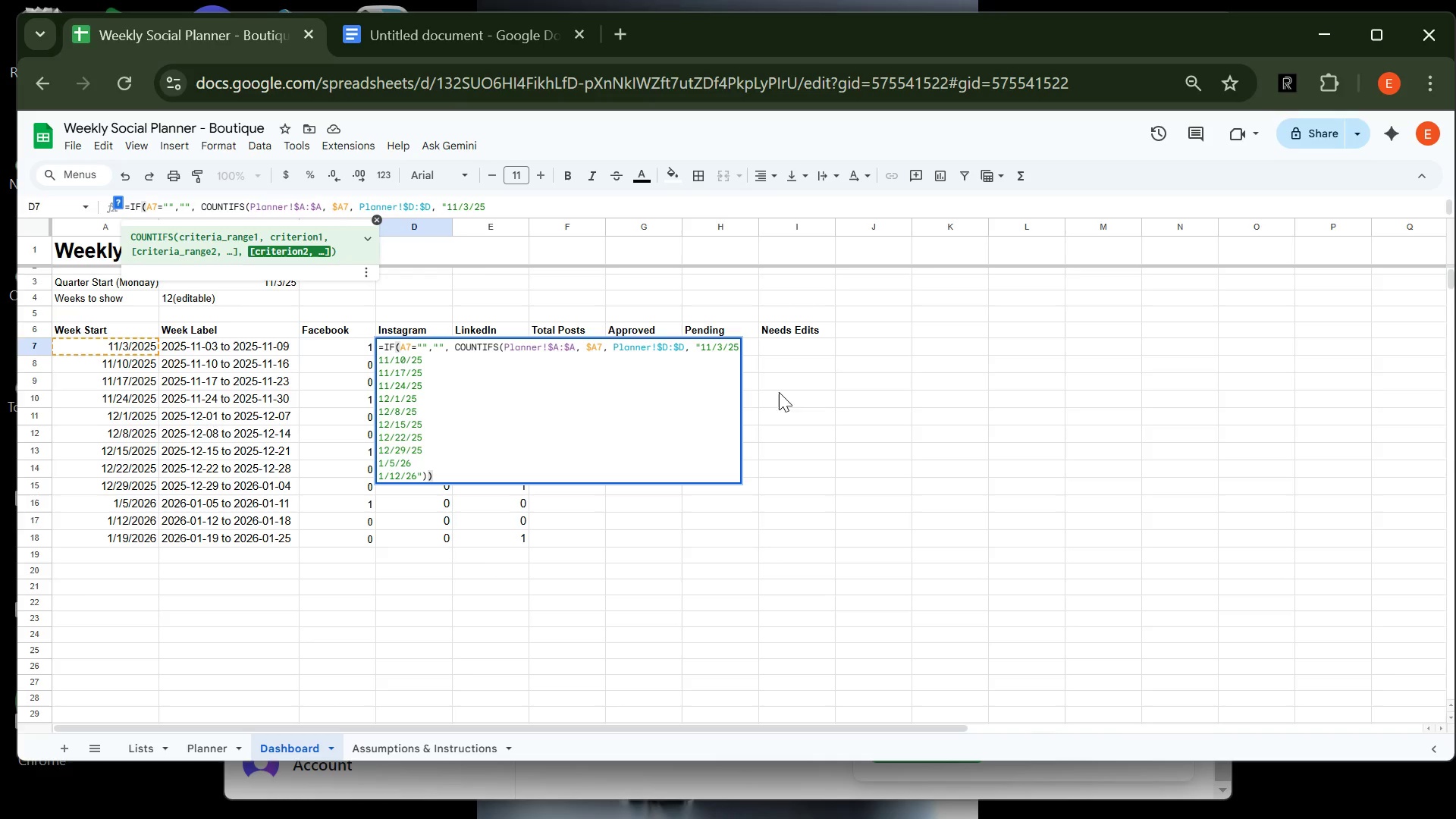 
left_click([779, 392])
 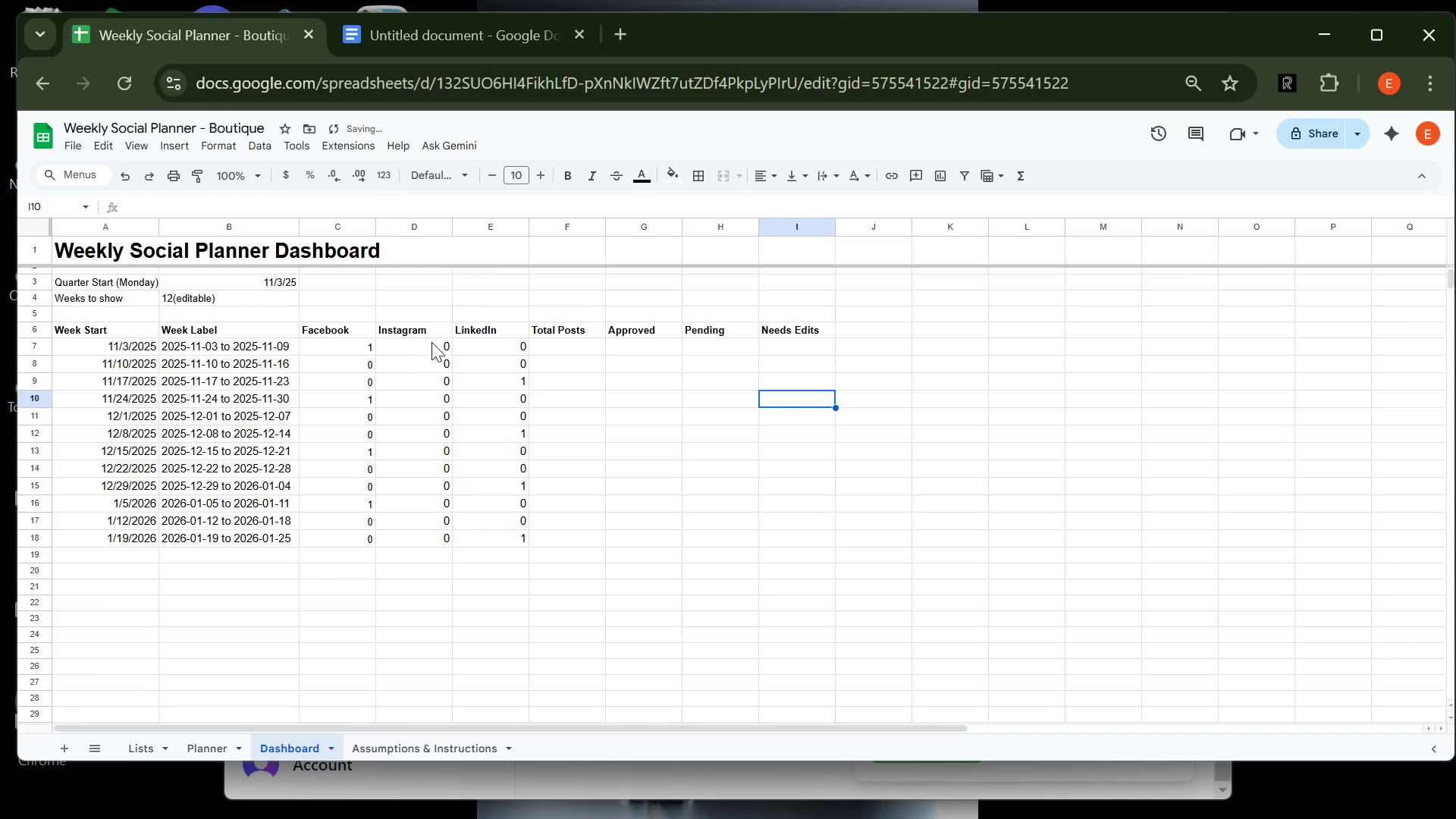 
left_click([431, 341])
 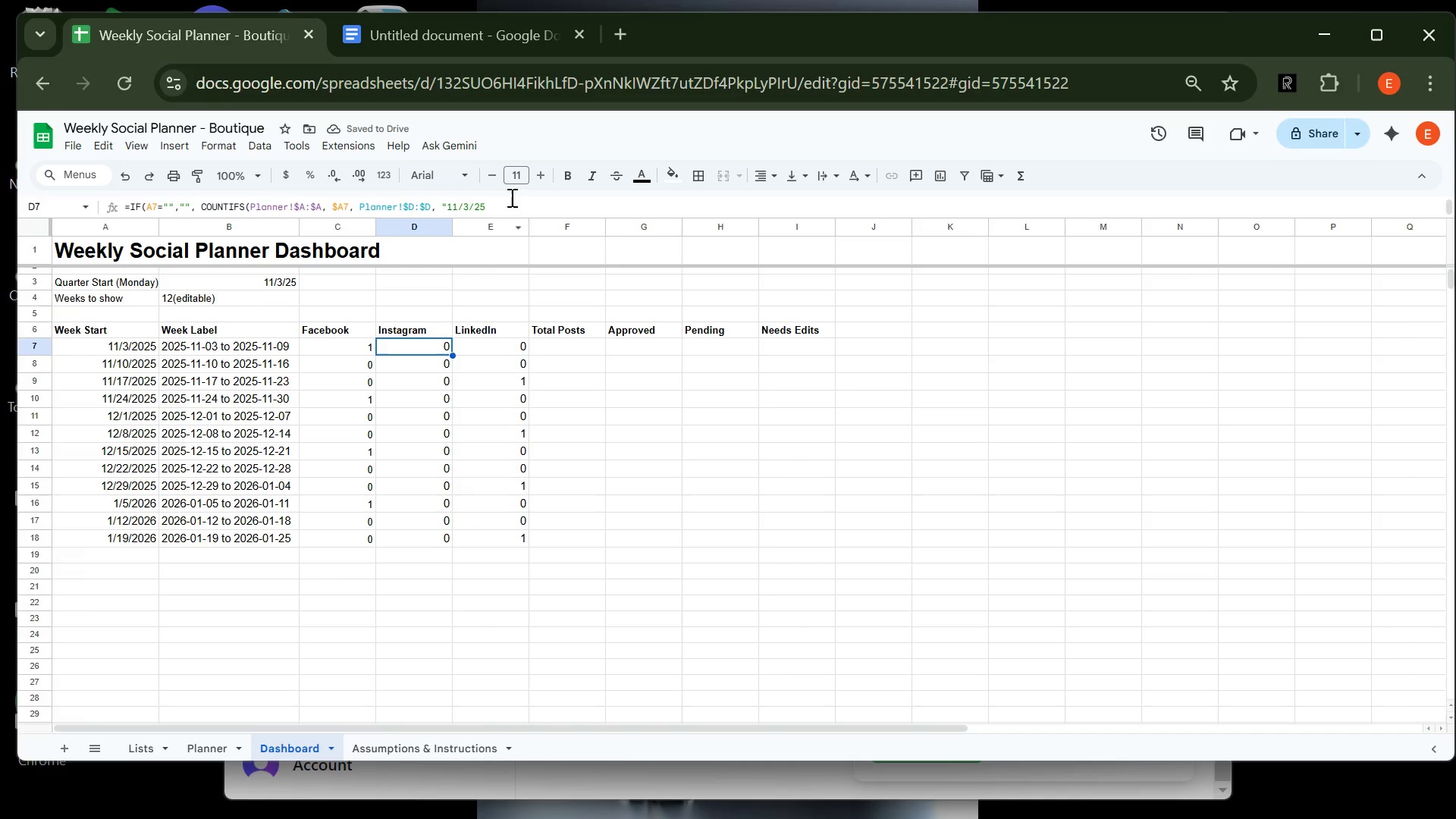 
left_click([512, 206])
 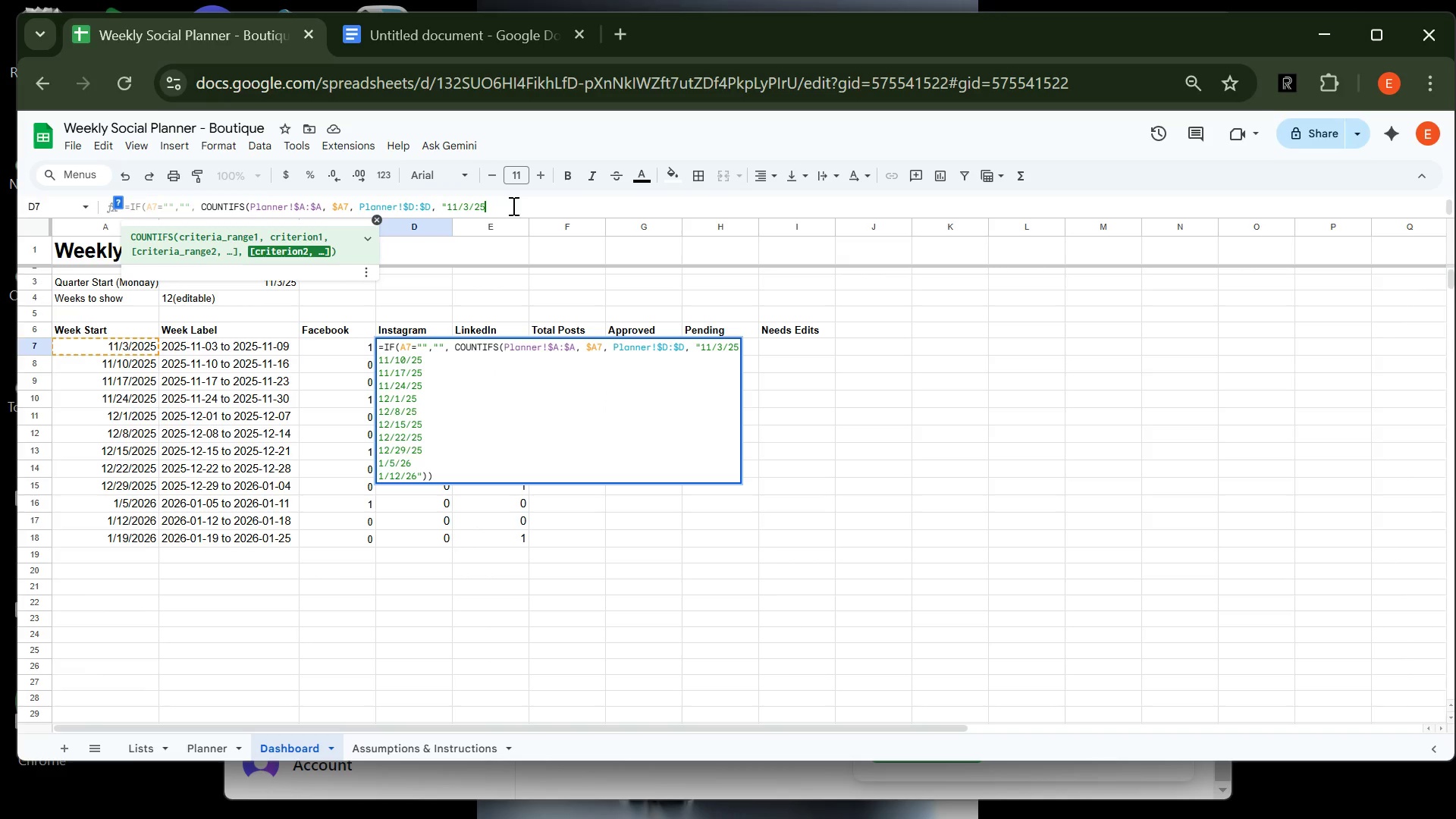 
key(Control+ControlLeft)
 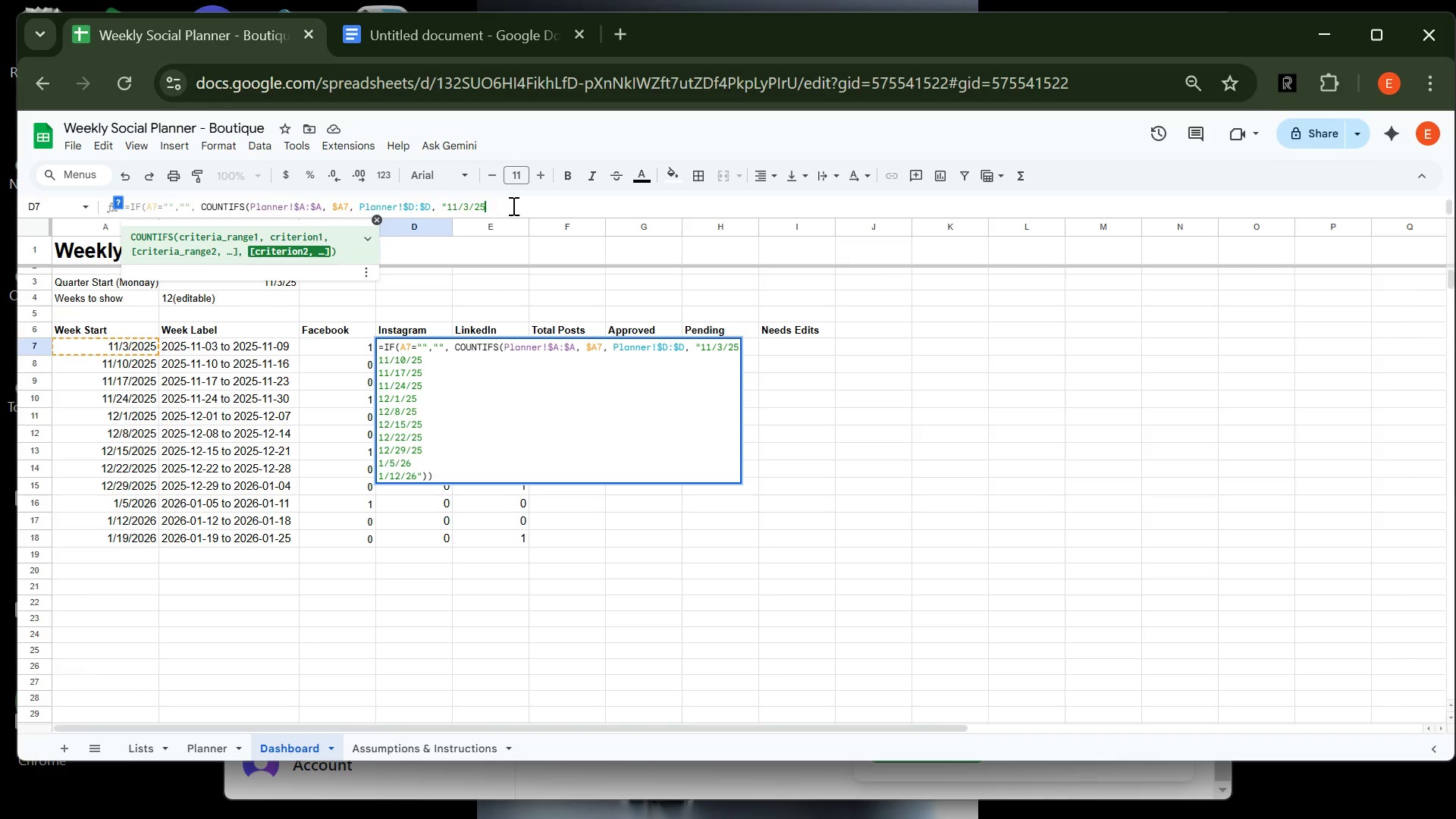 
key(Control+A)
 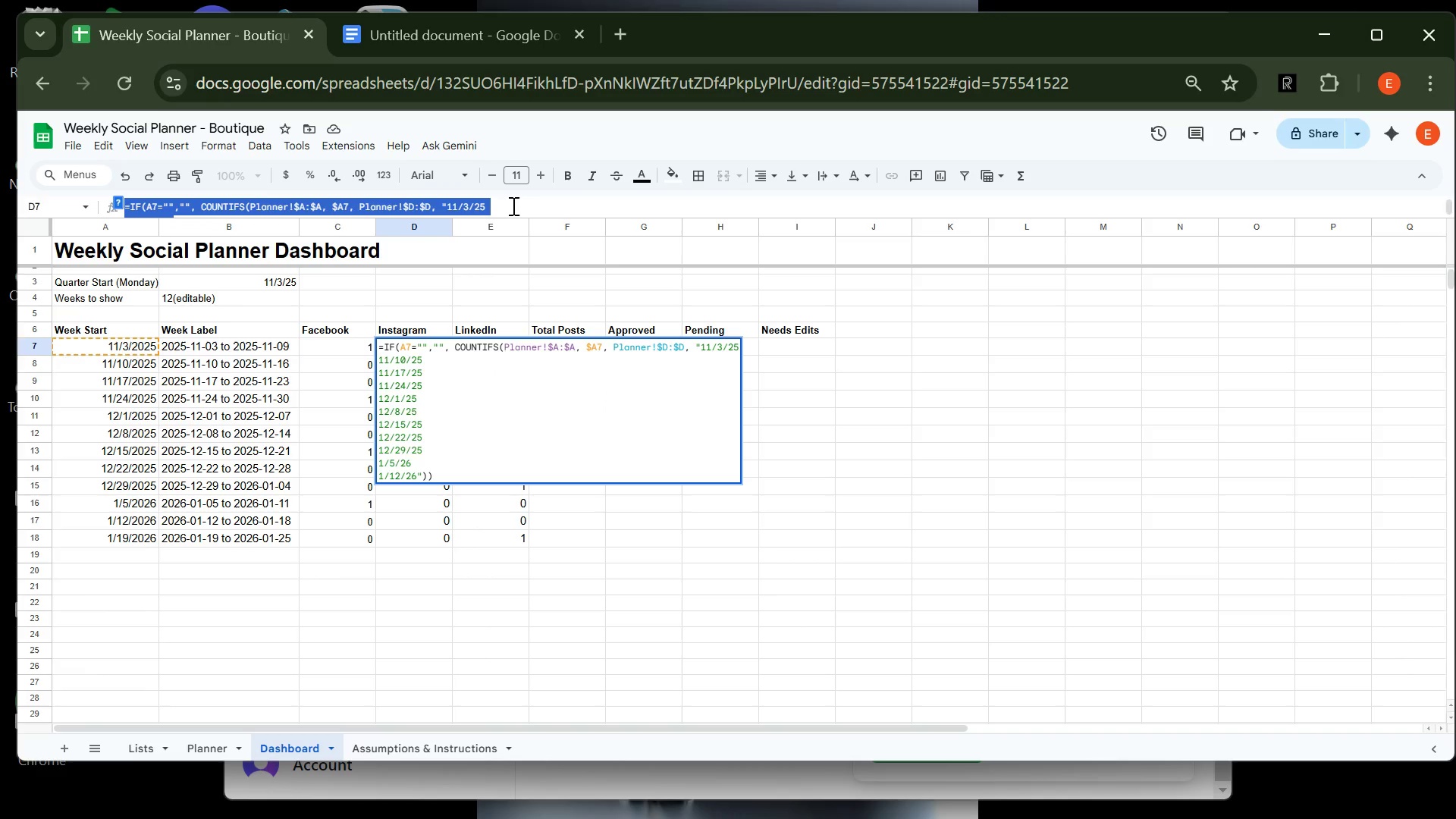 
key(Backspace)
 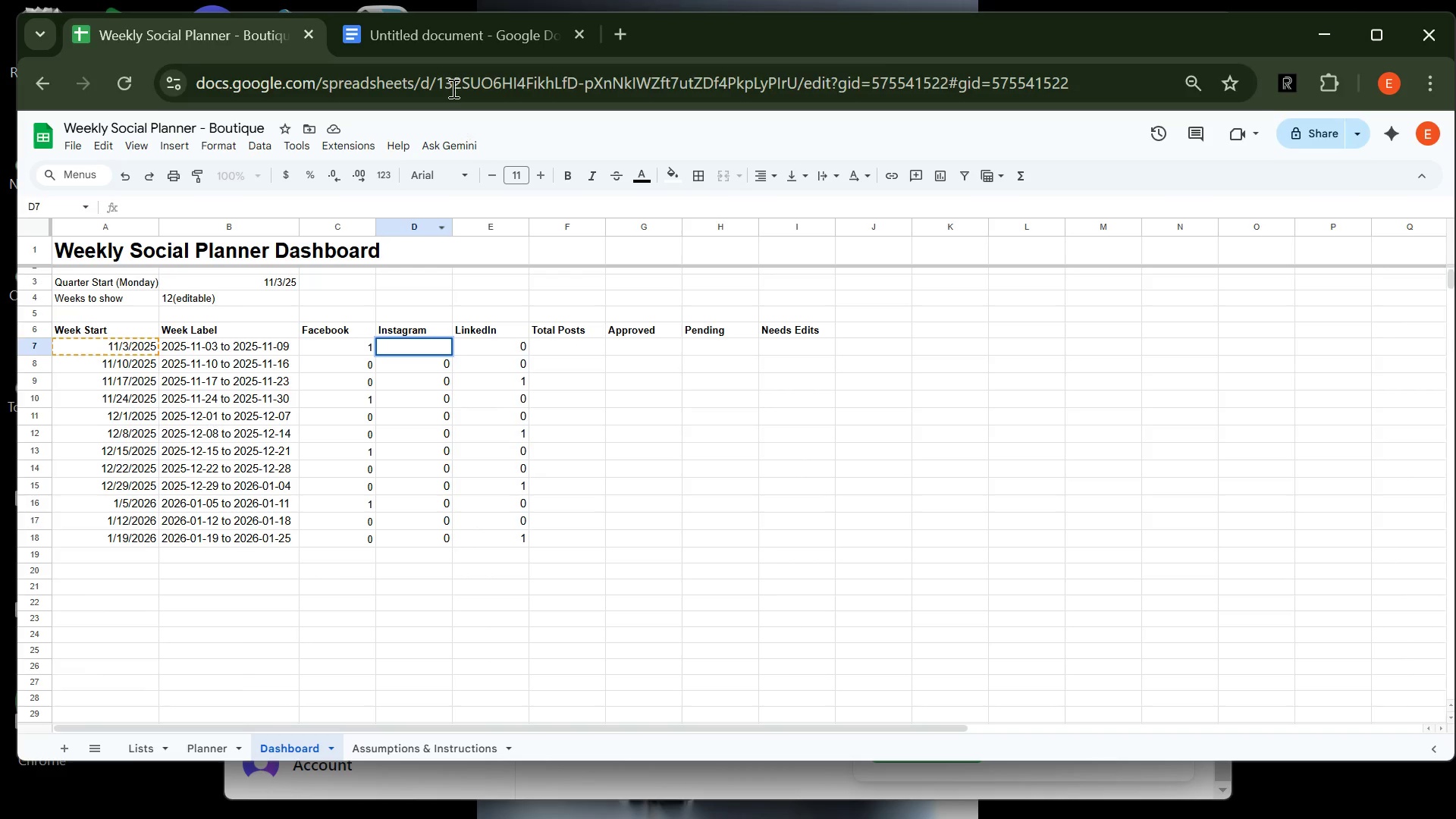 
left_click([433, 52])
 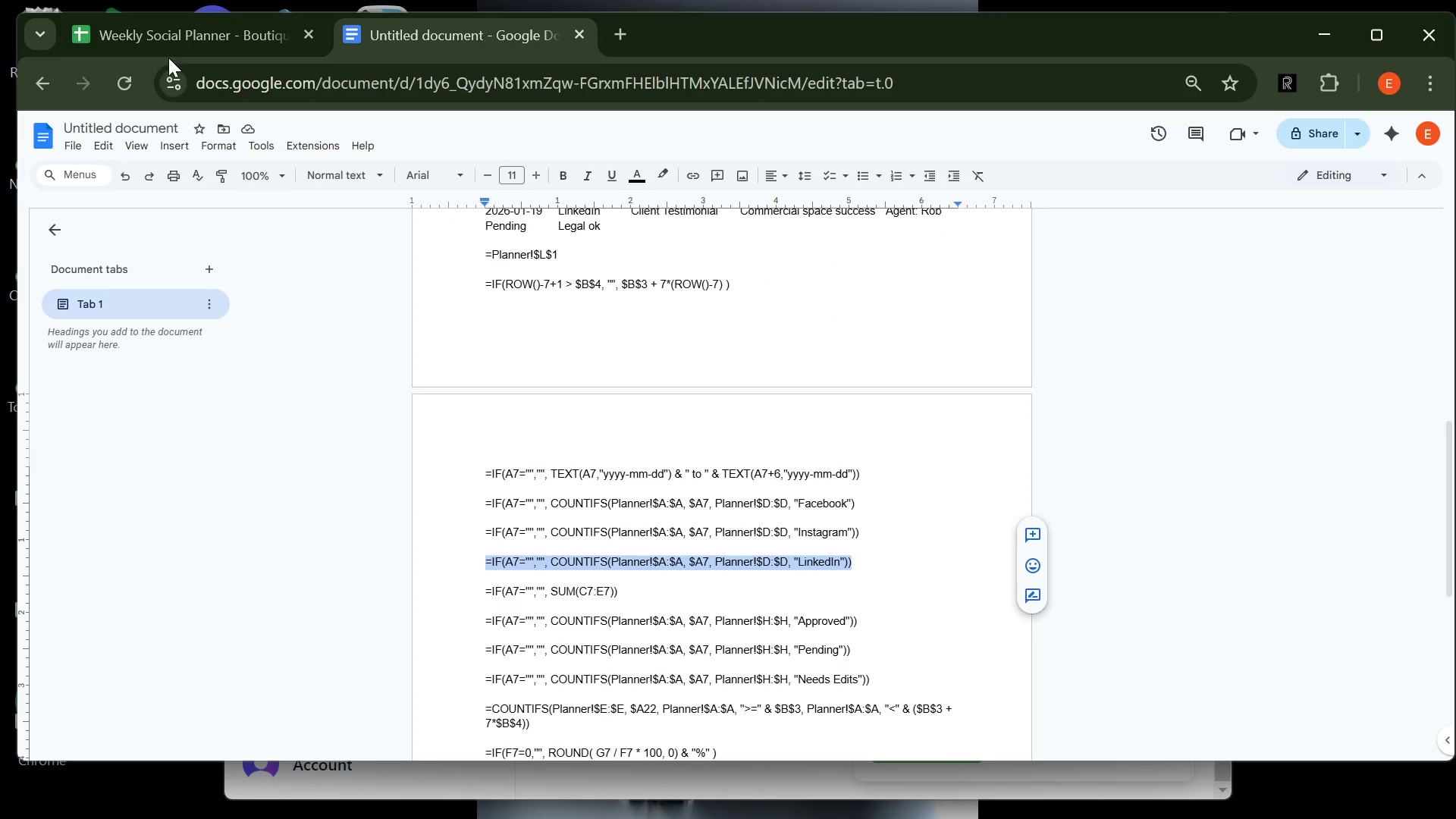 
left_click([177, 42])
 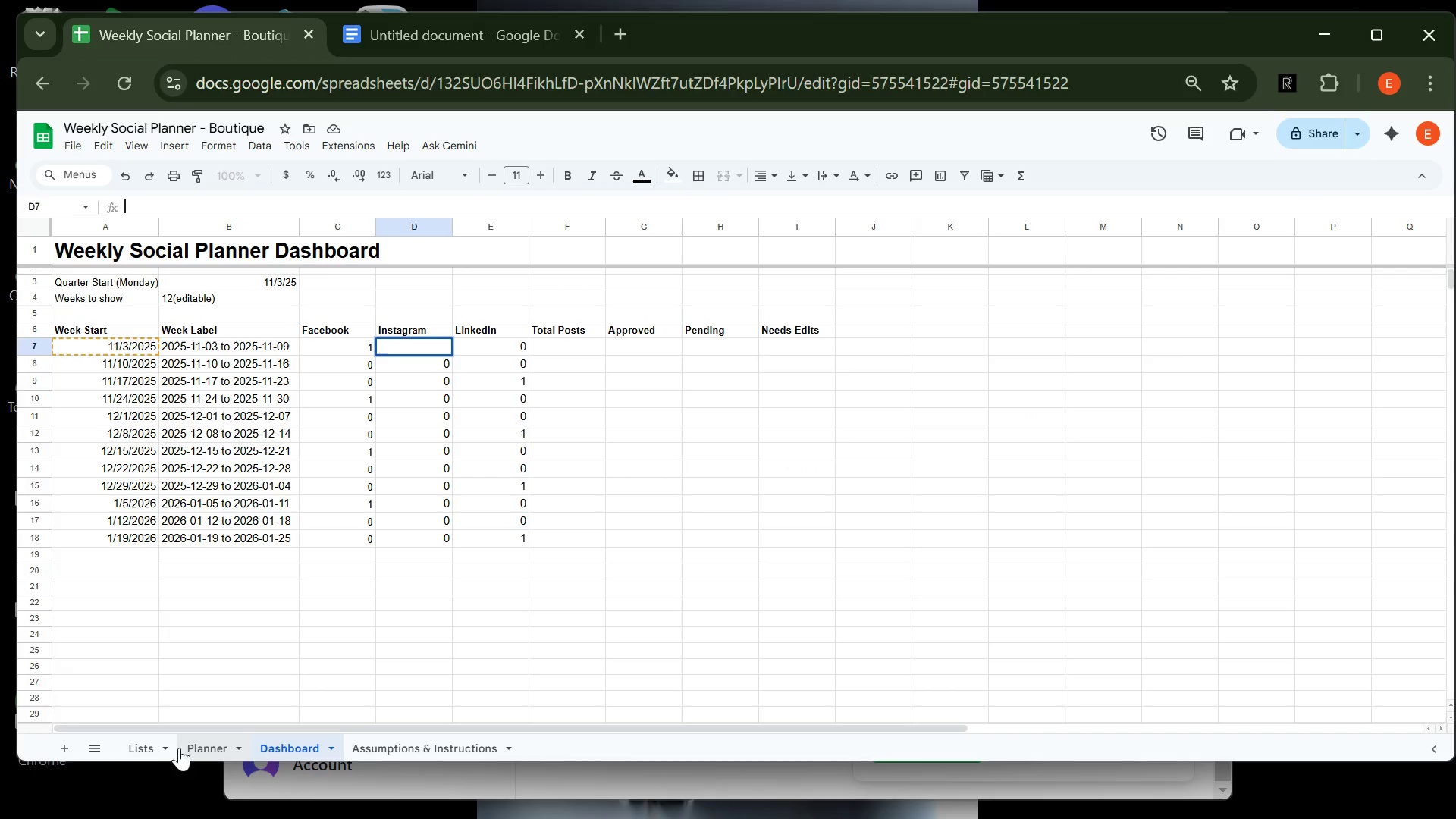 
left_click([193, 748])
 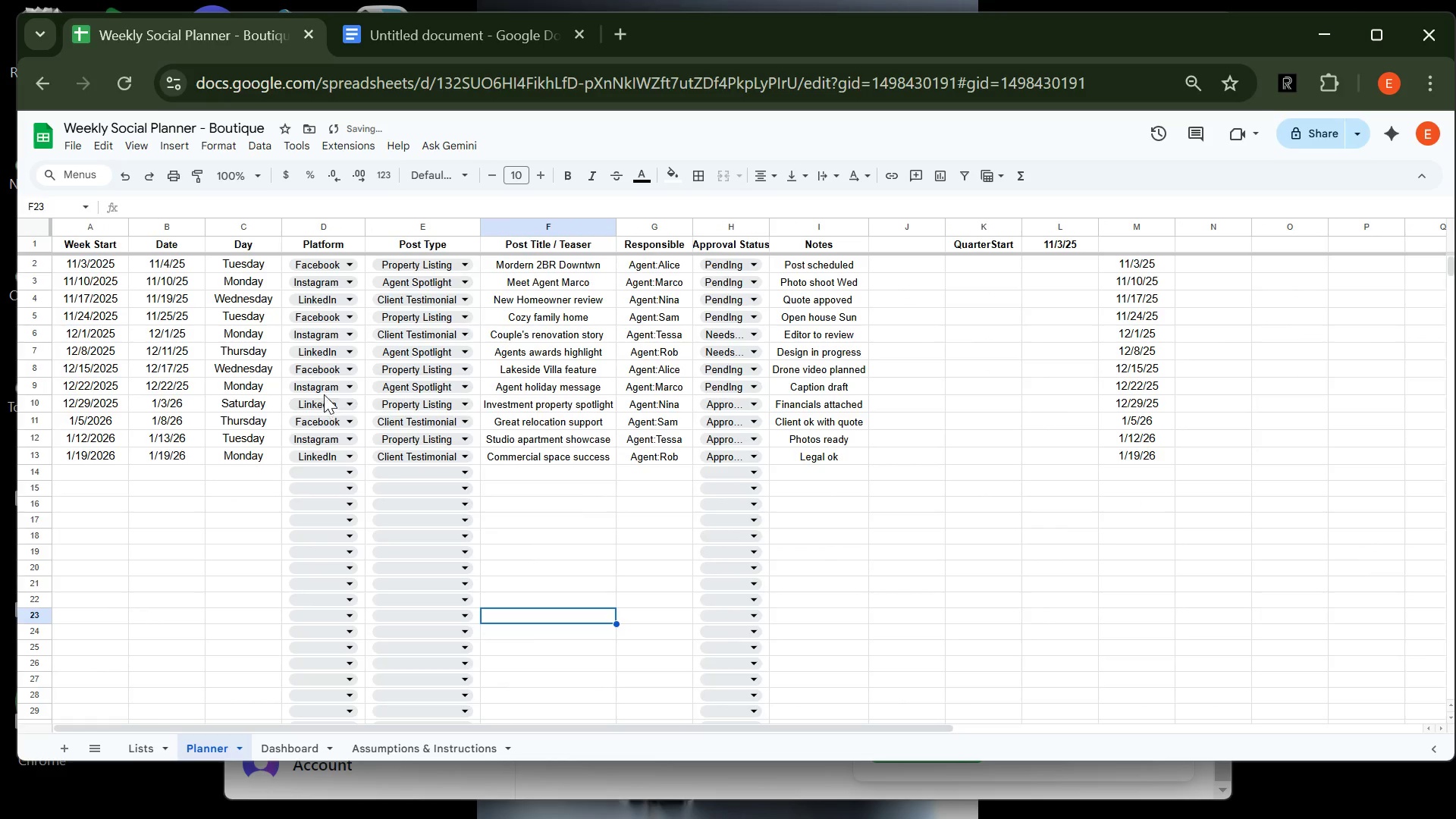 
left_click([324, 386])
 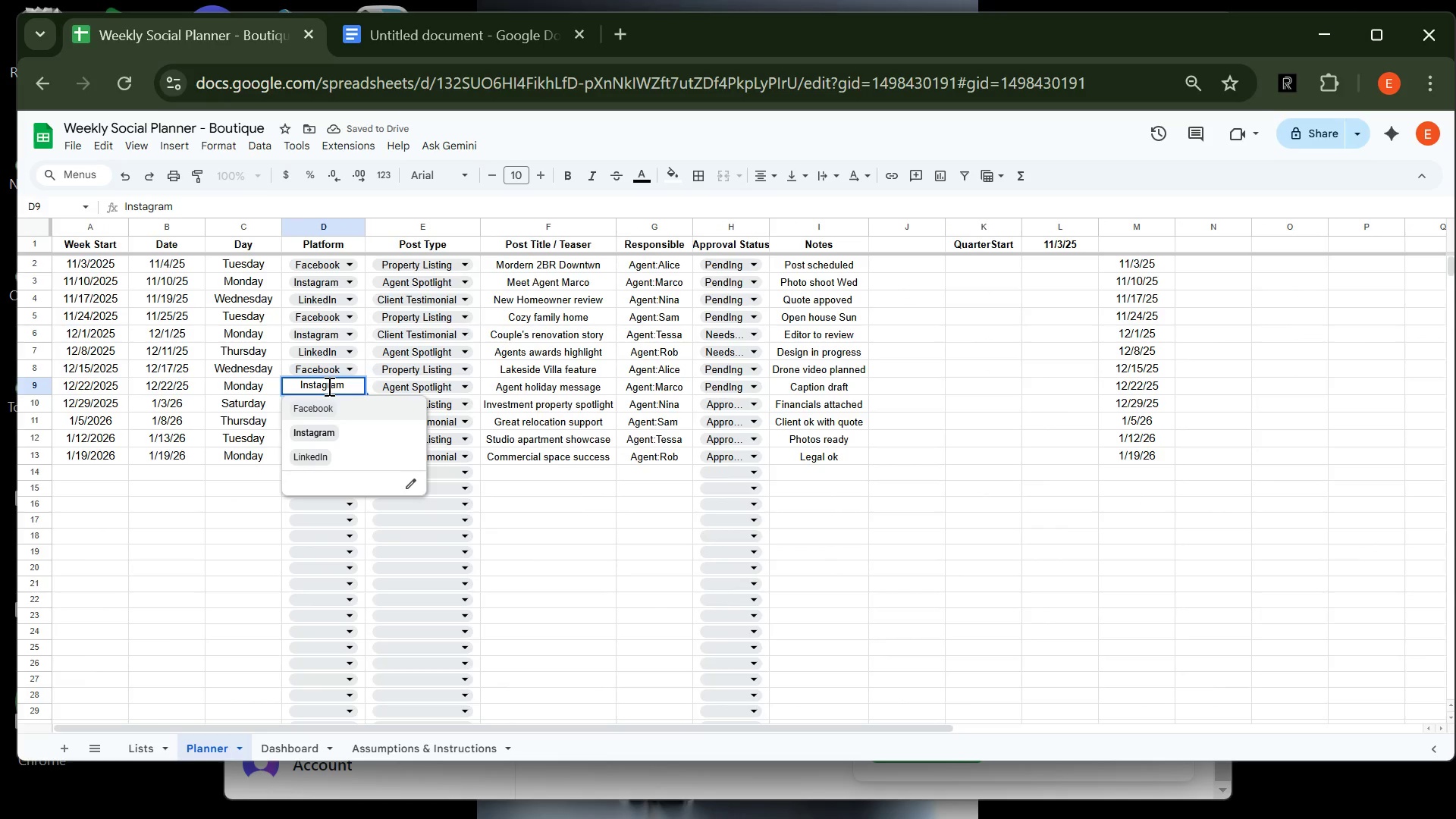 
key(Control+A)
 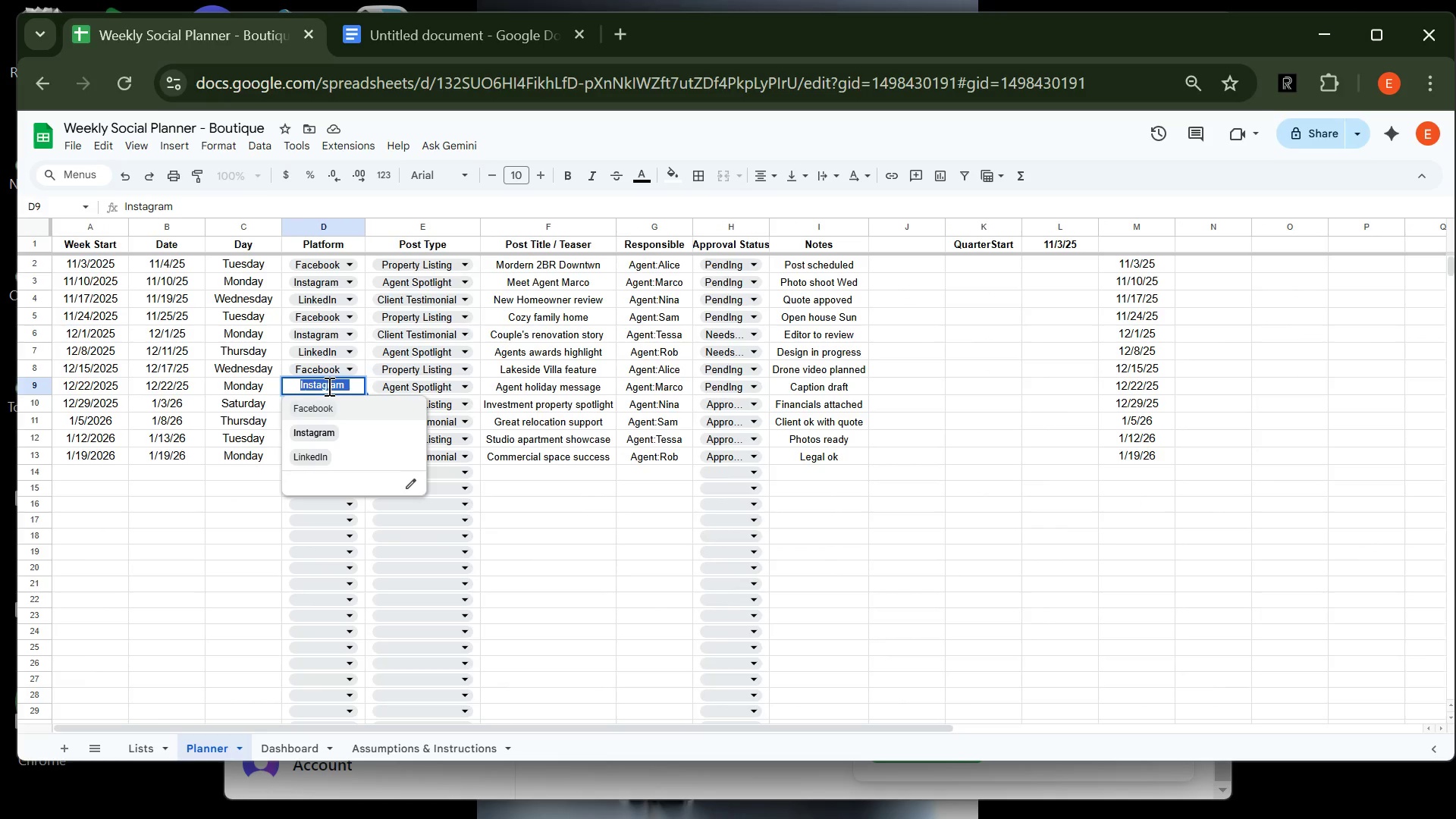 
key(Control+C)
 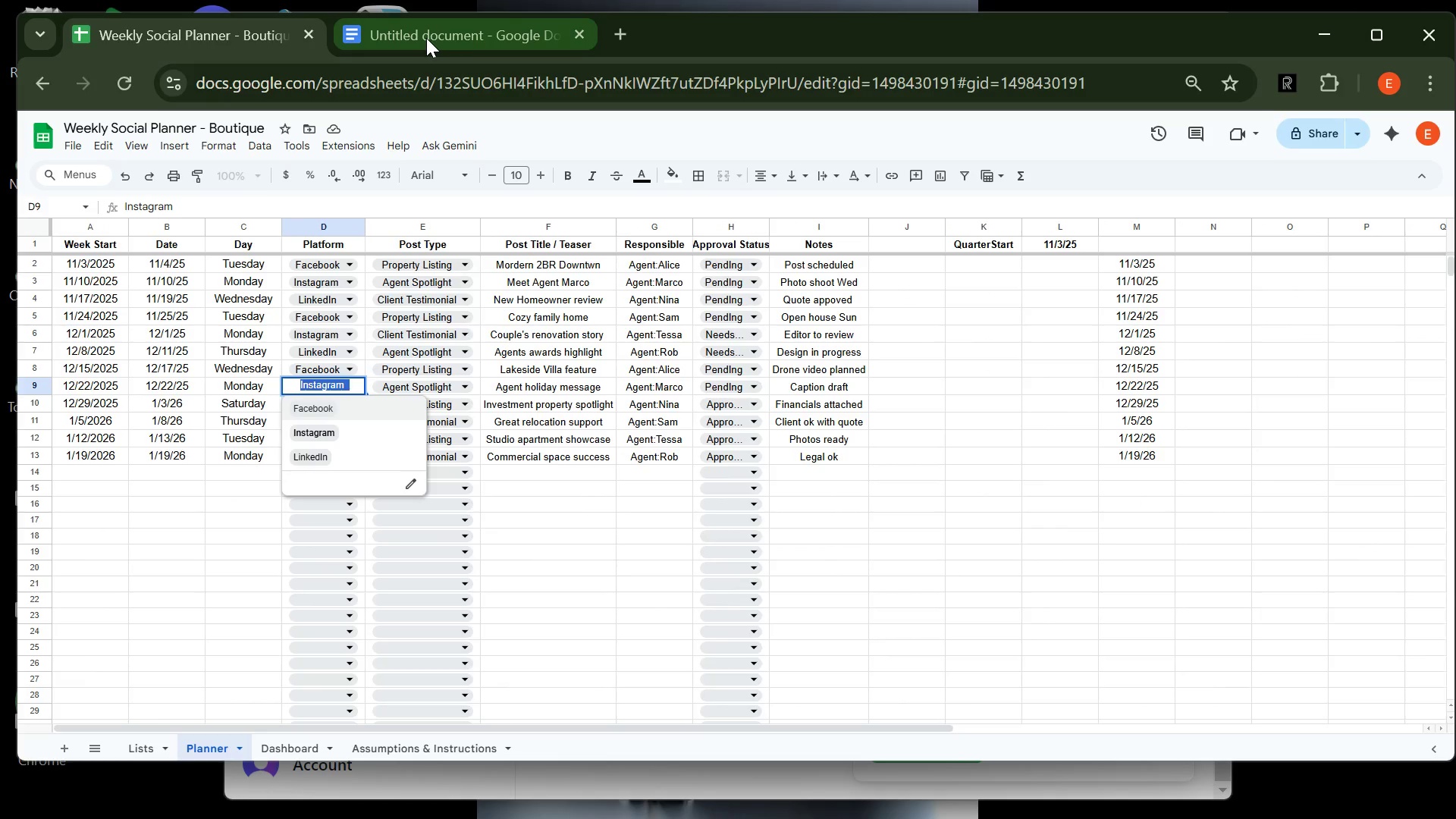 
left_click([426, 38])
 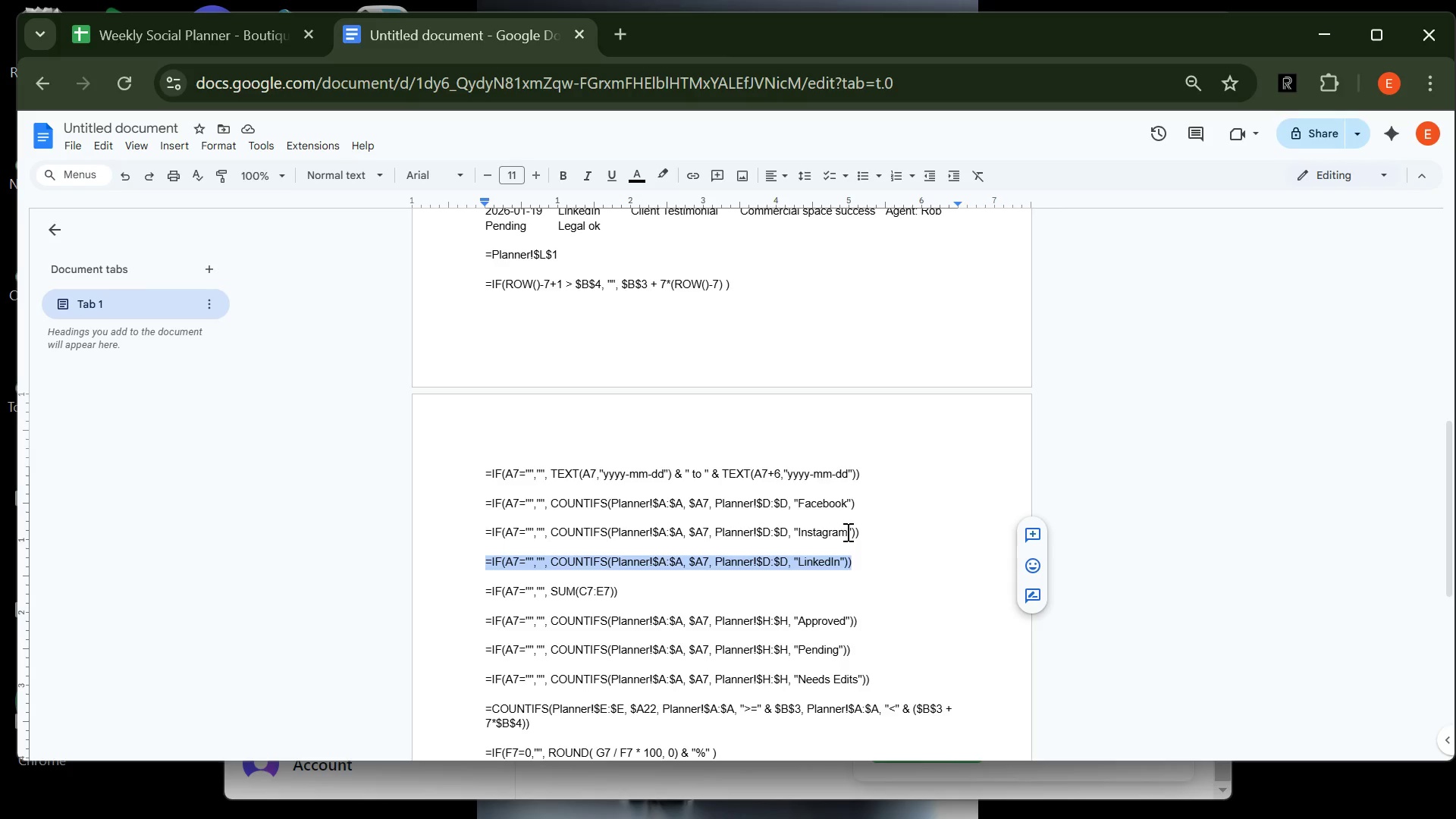 
left_click([846, 531])
 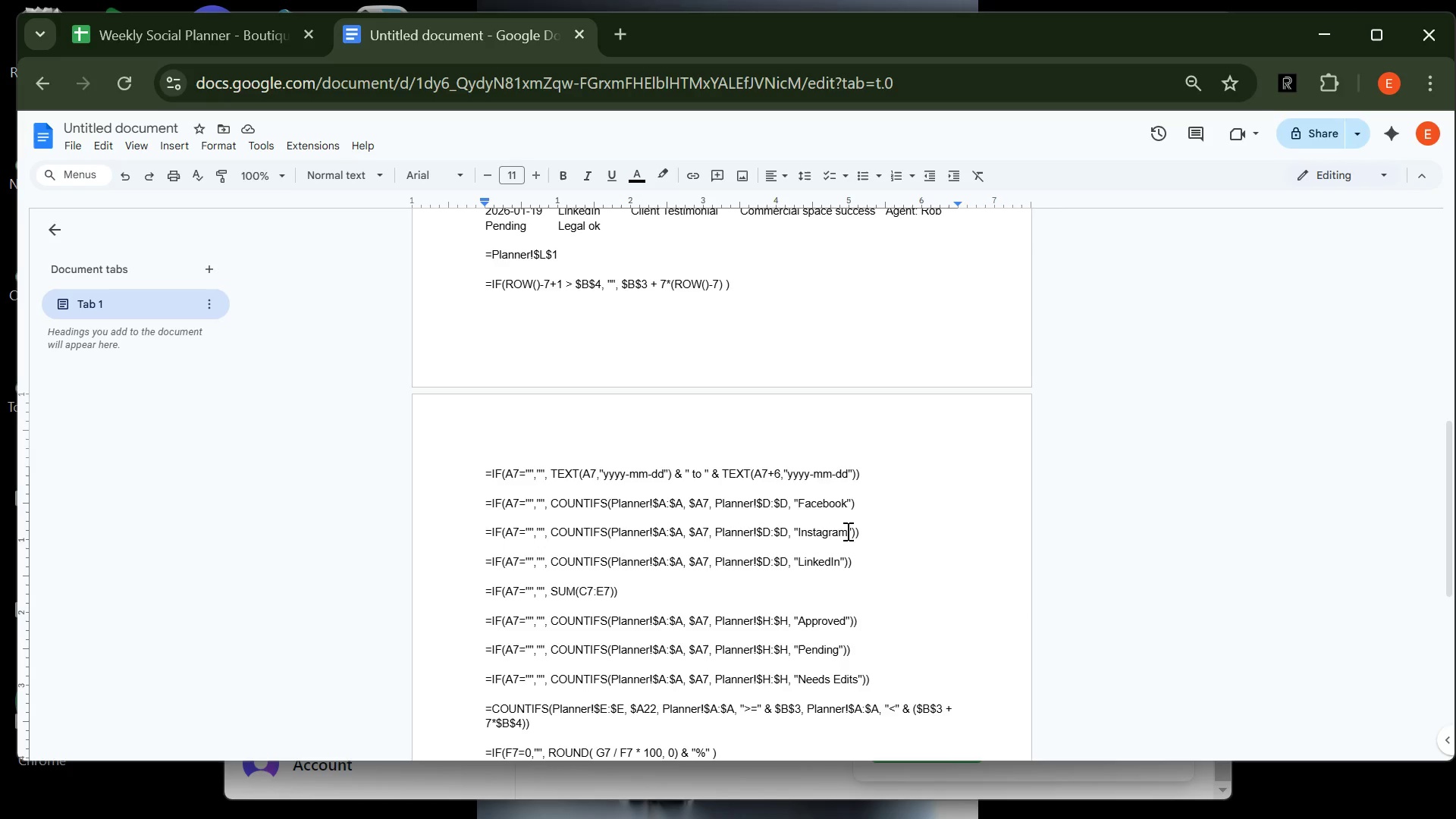 
left_click_drag(start_coordinate=[846, 531], to_coordinate=[796, 533])
 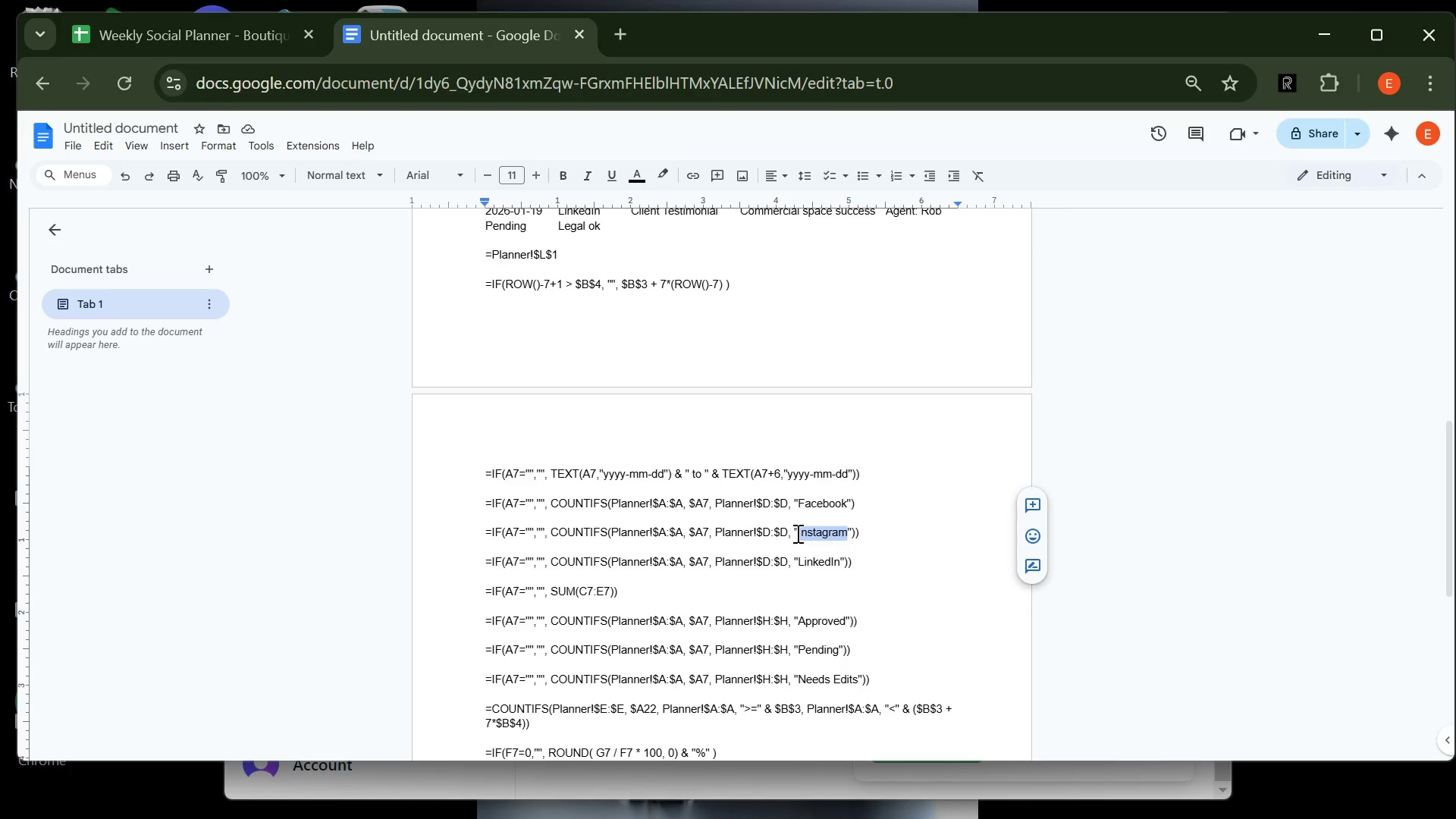 
key(Control+V)
 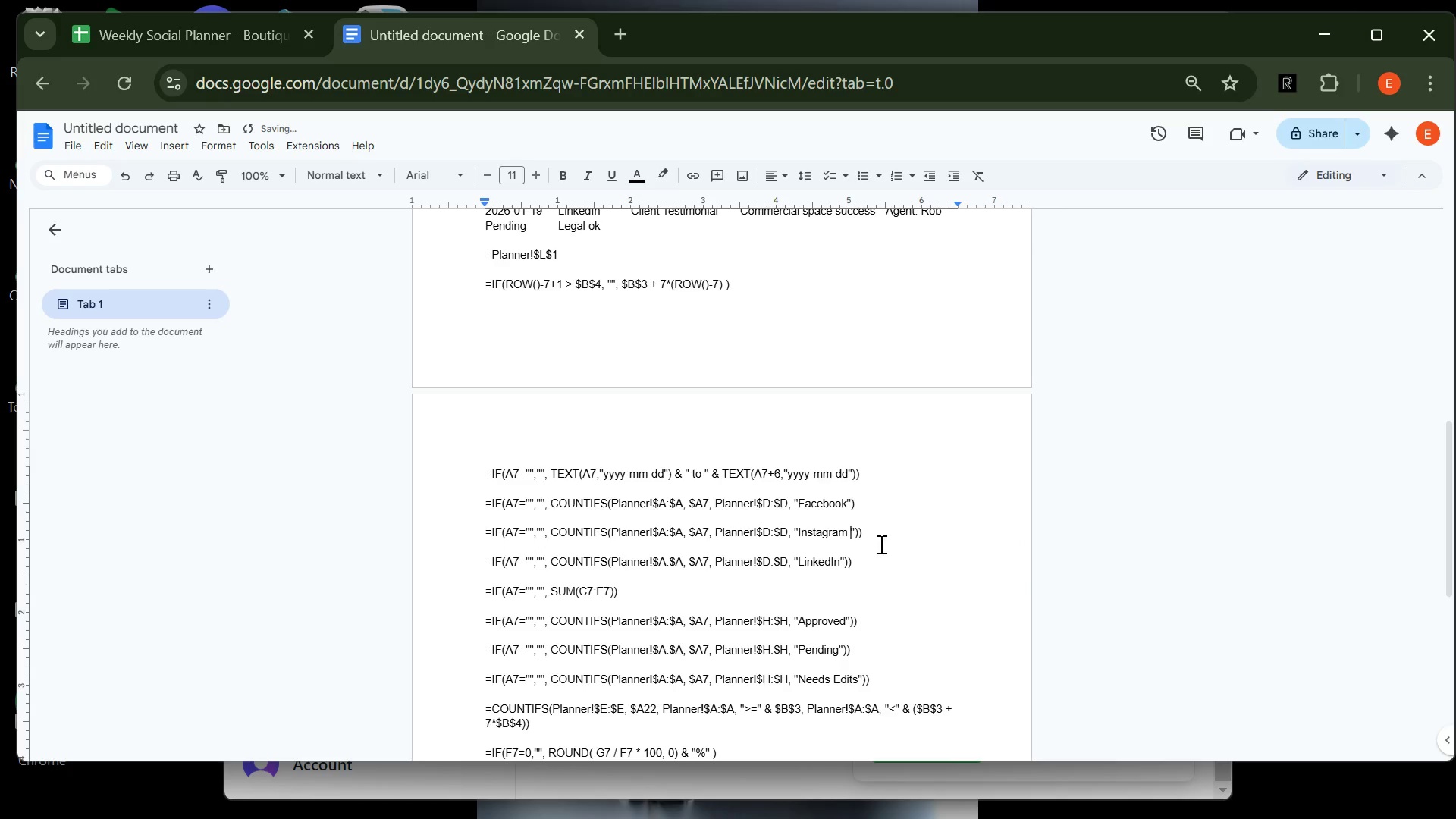 
left_click([864, 529])
 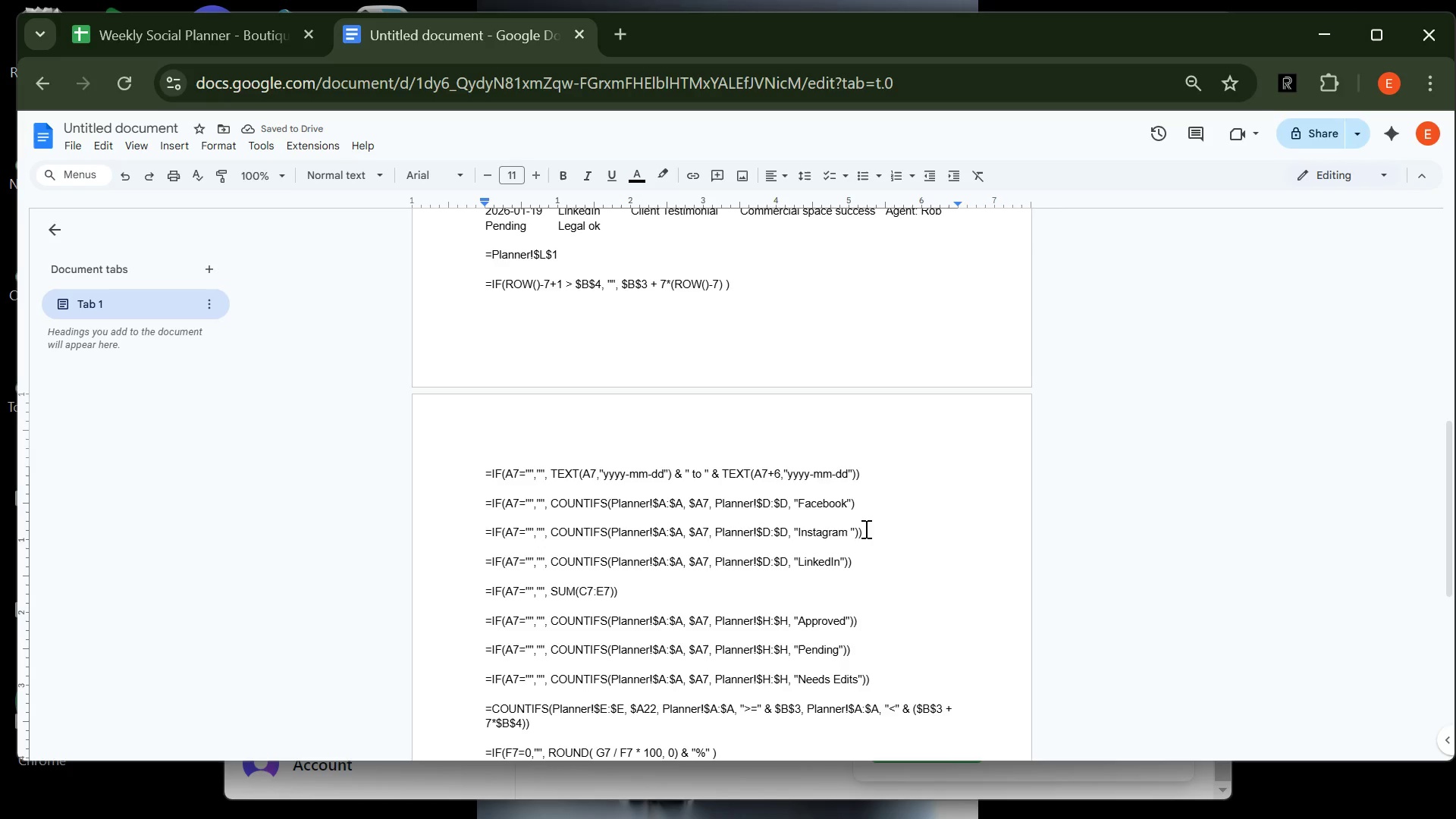 
left_click_drag(start_coordinate=[864, 529], to_coordinate=[477, 537])
 